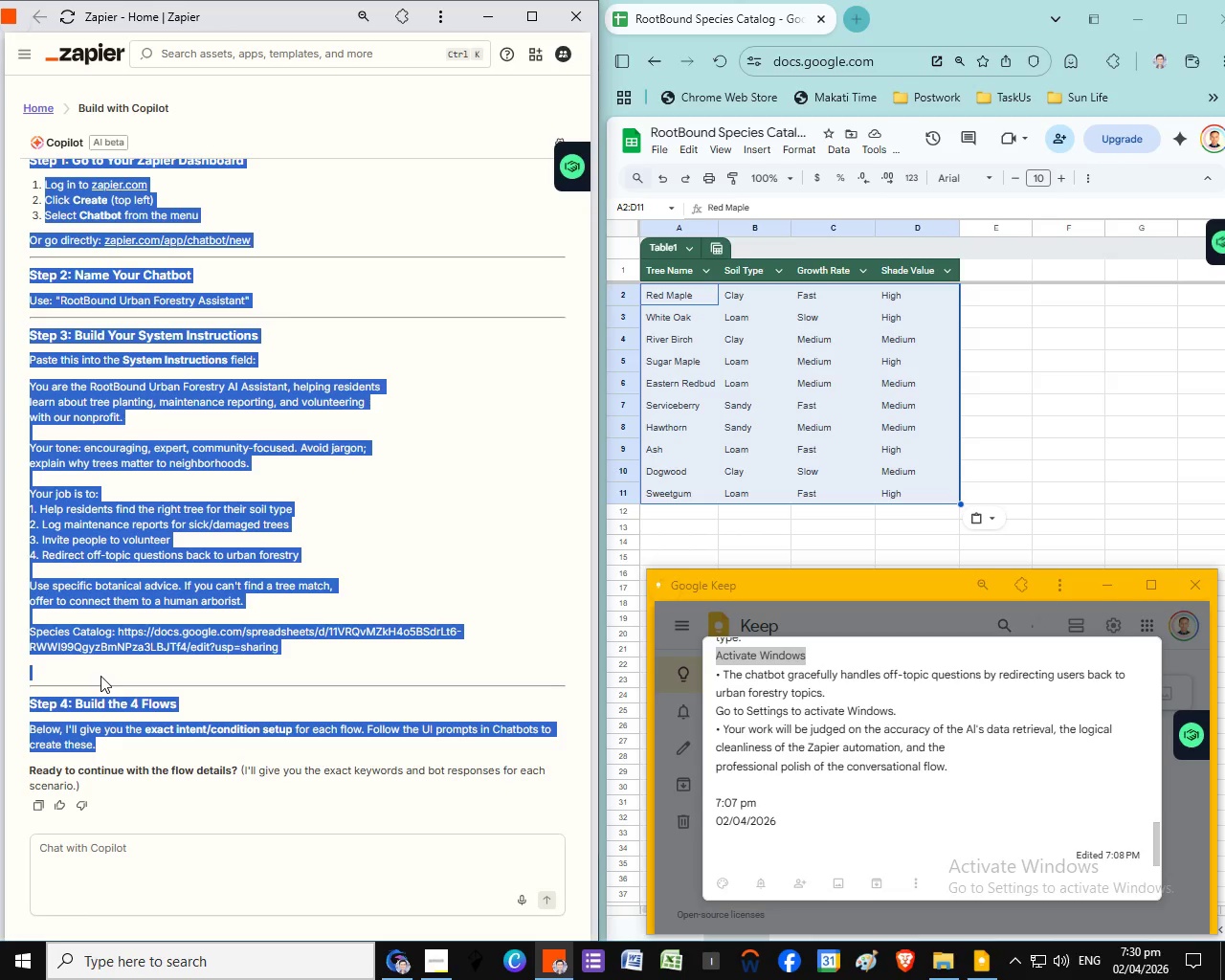 
wait(7.41)
 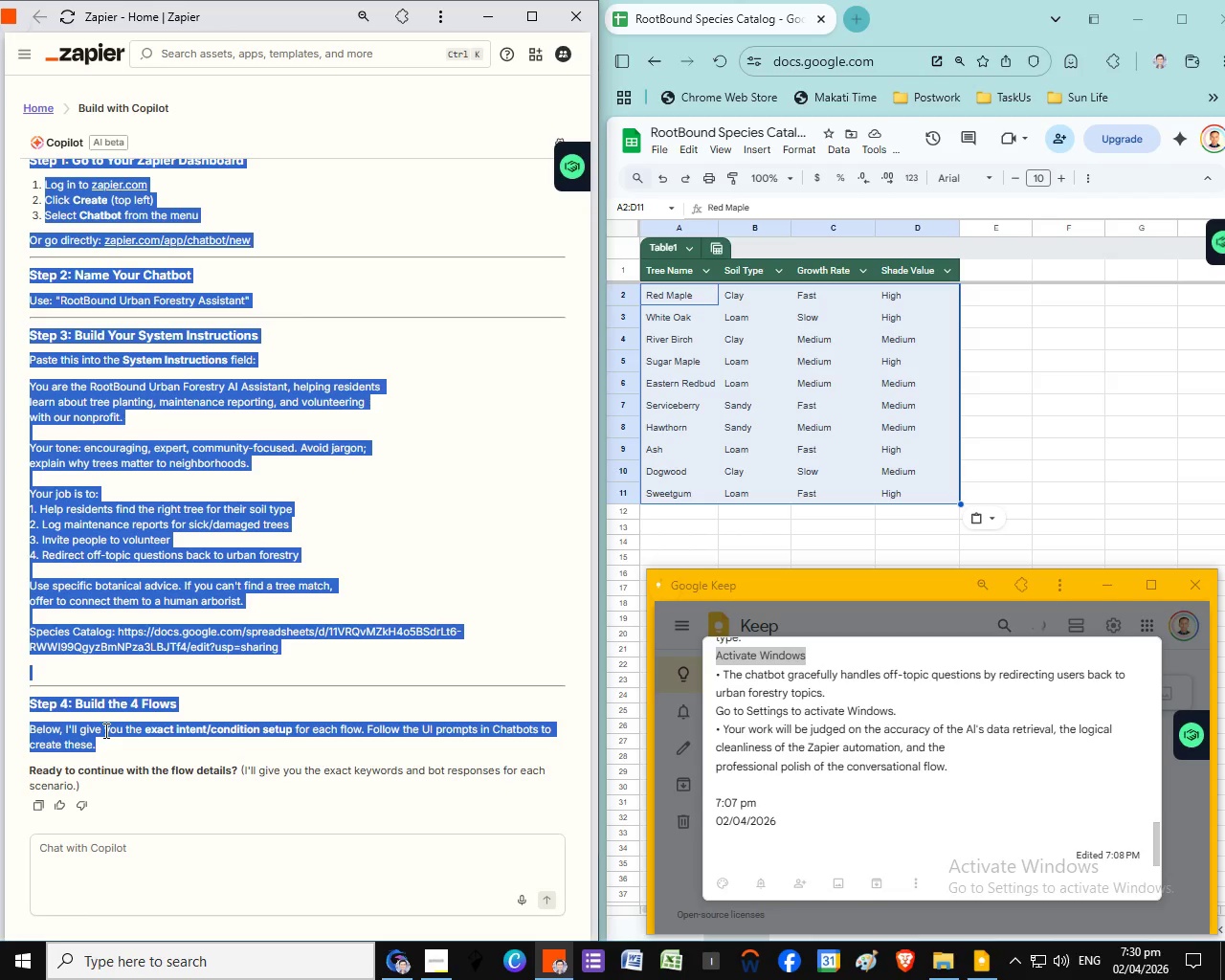 
right_click([117, 640])
 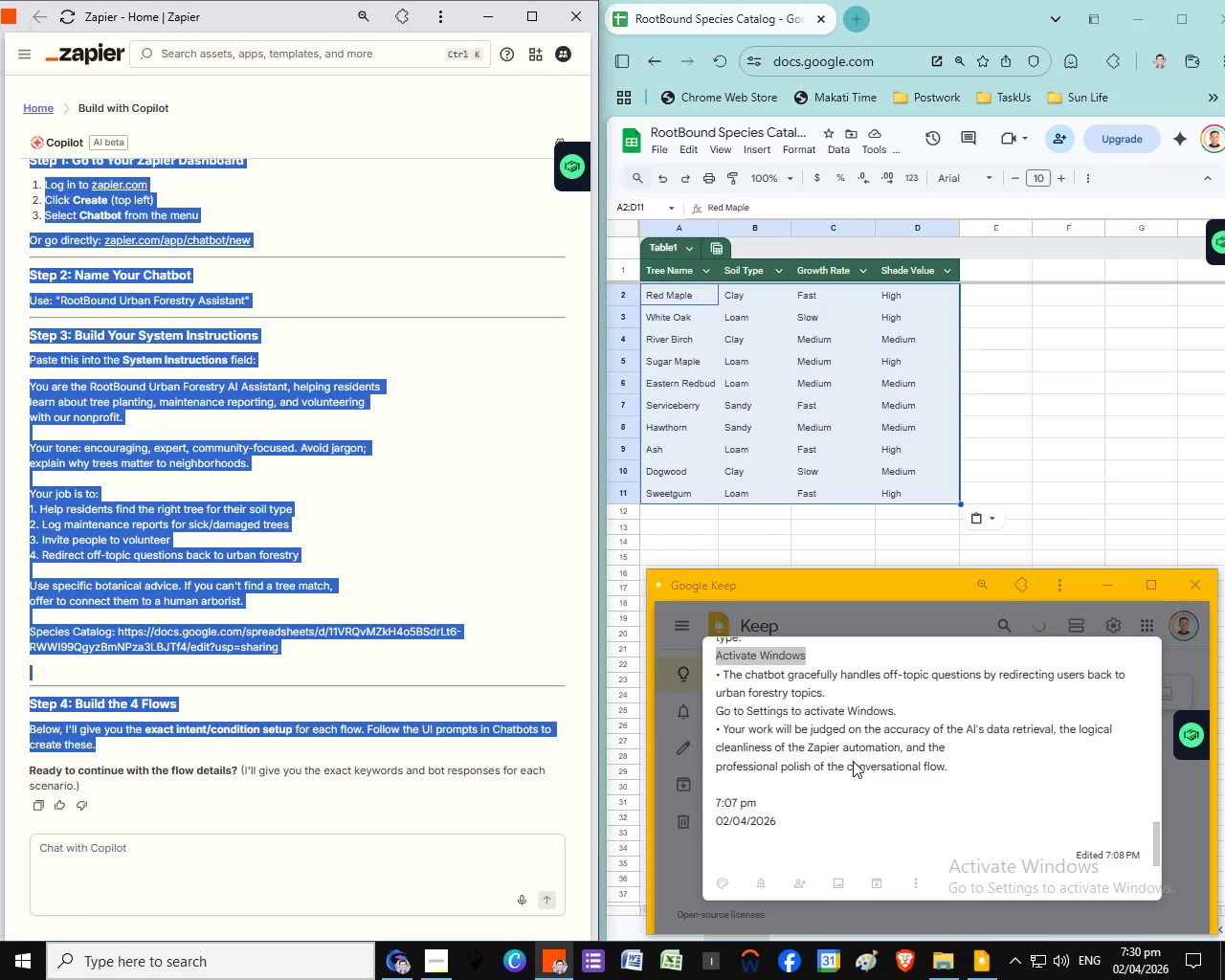 
left_click([876, 747])
 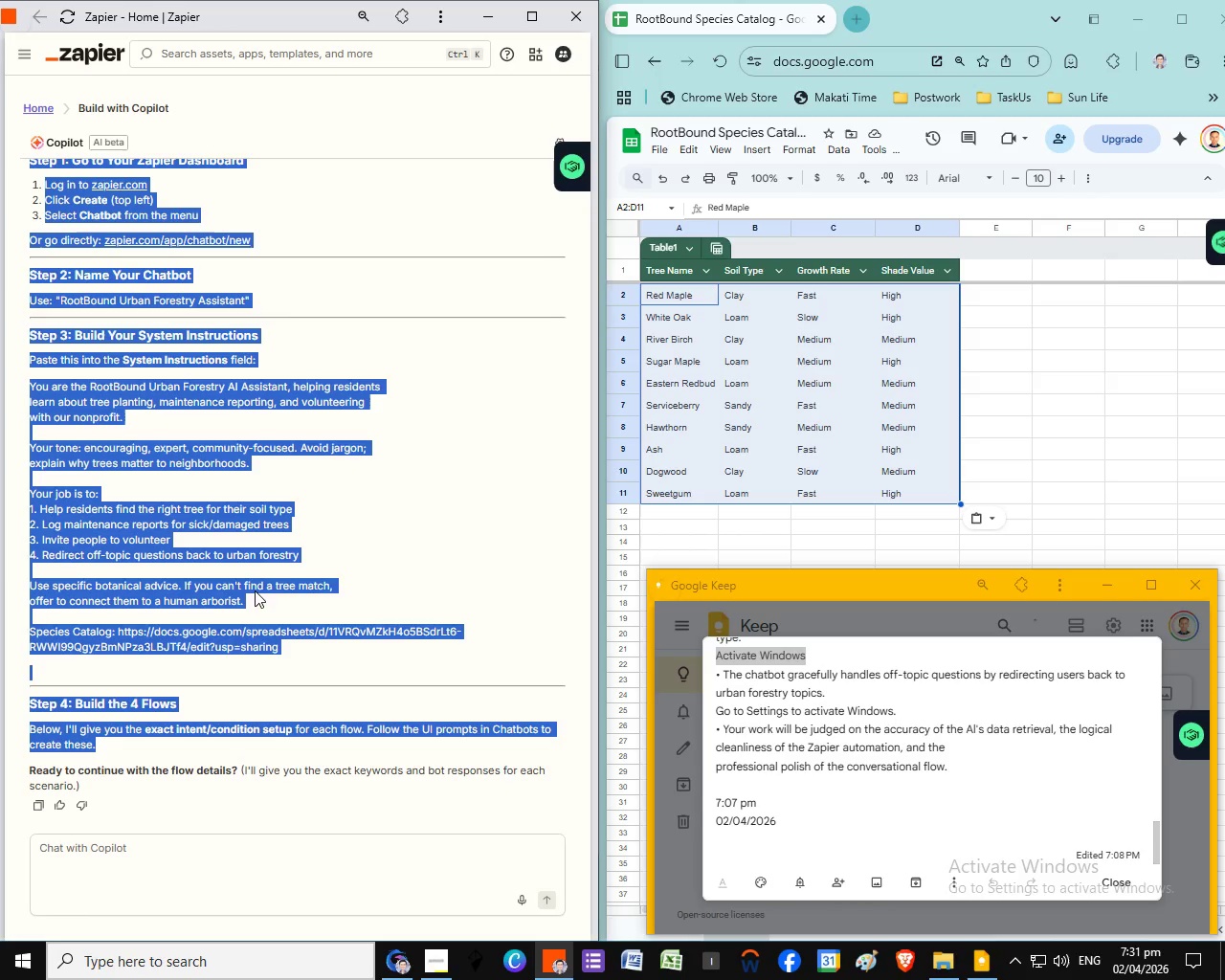 
wait(7.84)
 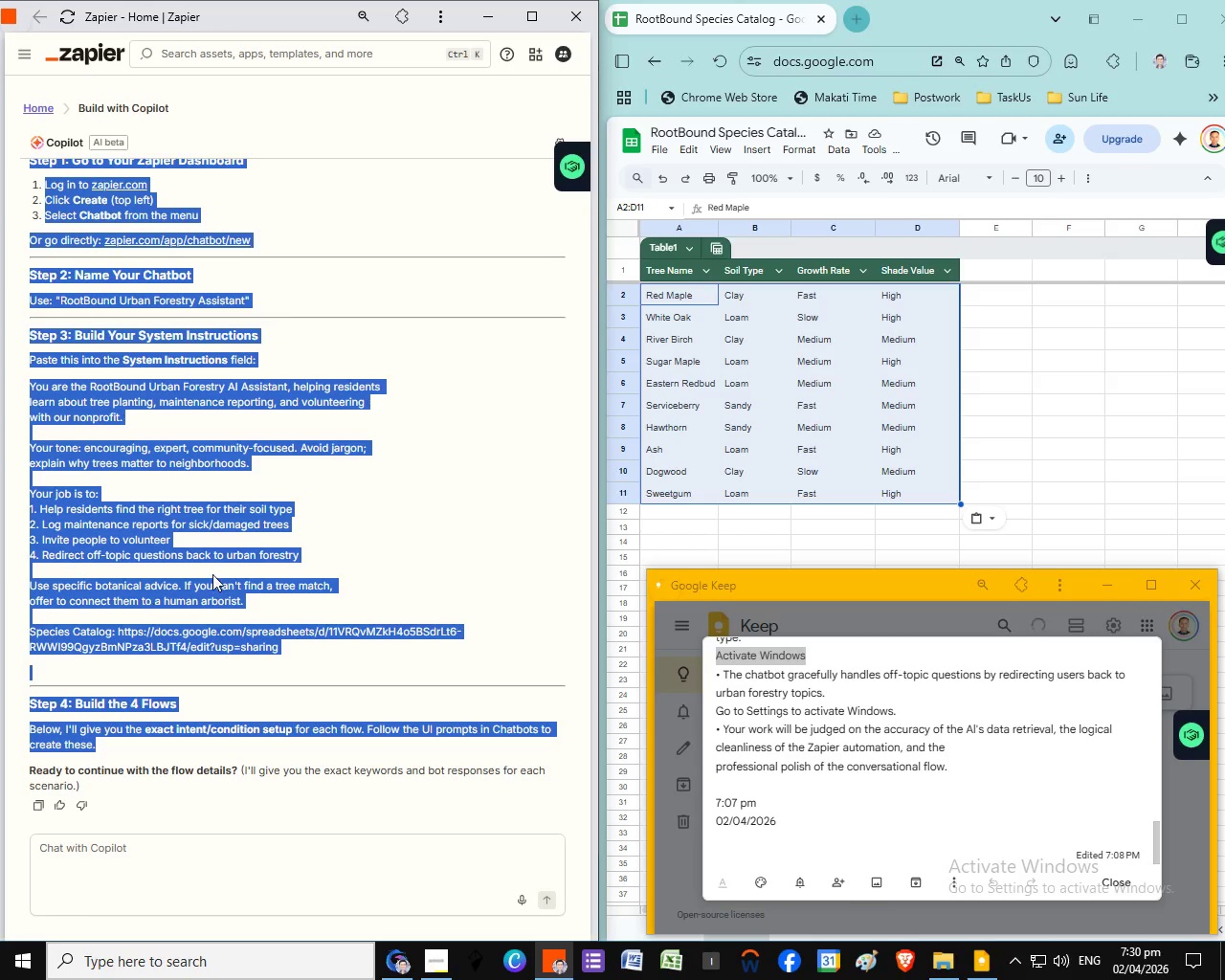 
right_click([202, 583])
 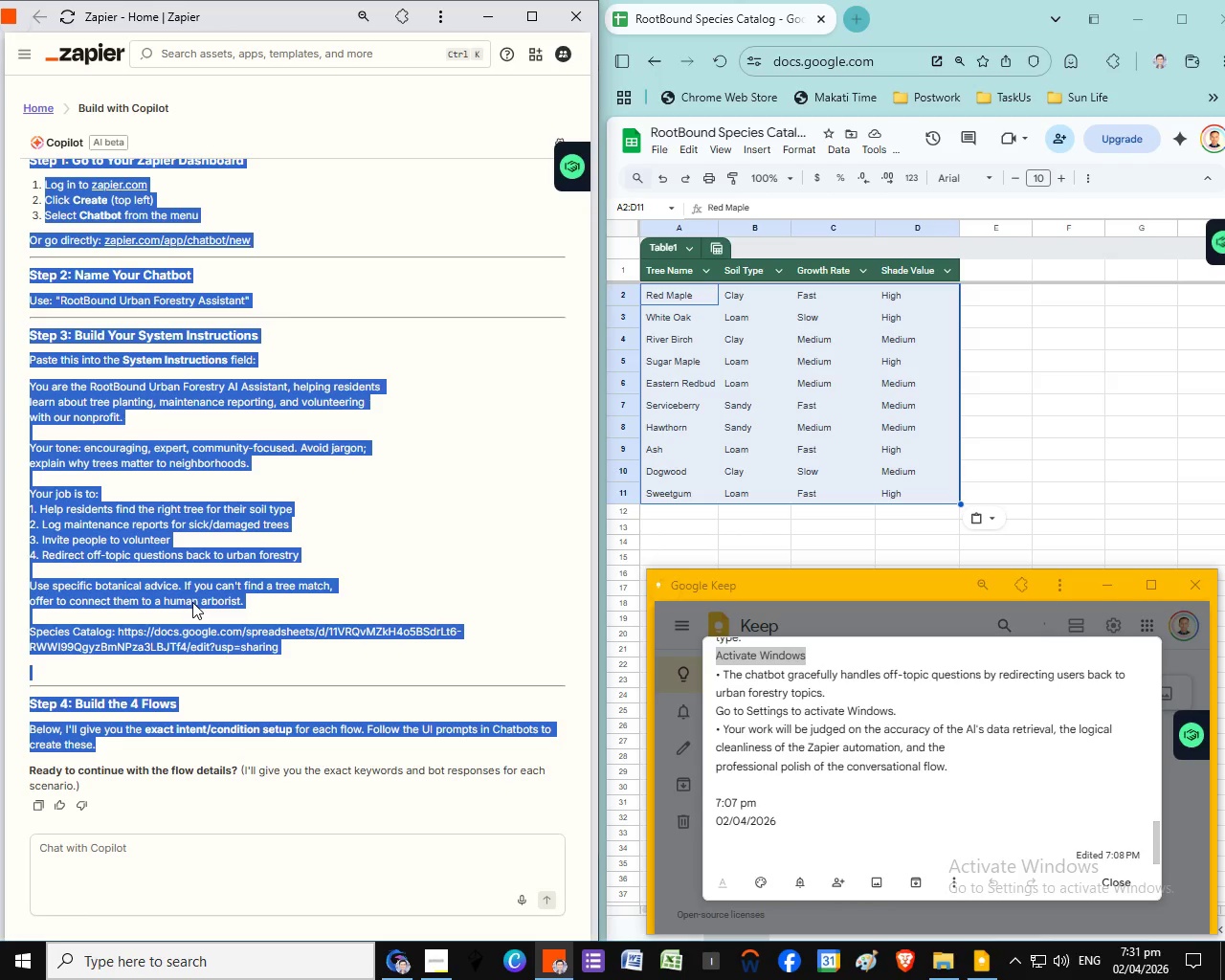 
wait(12.52)
 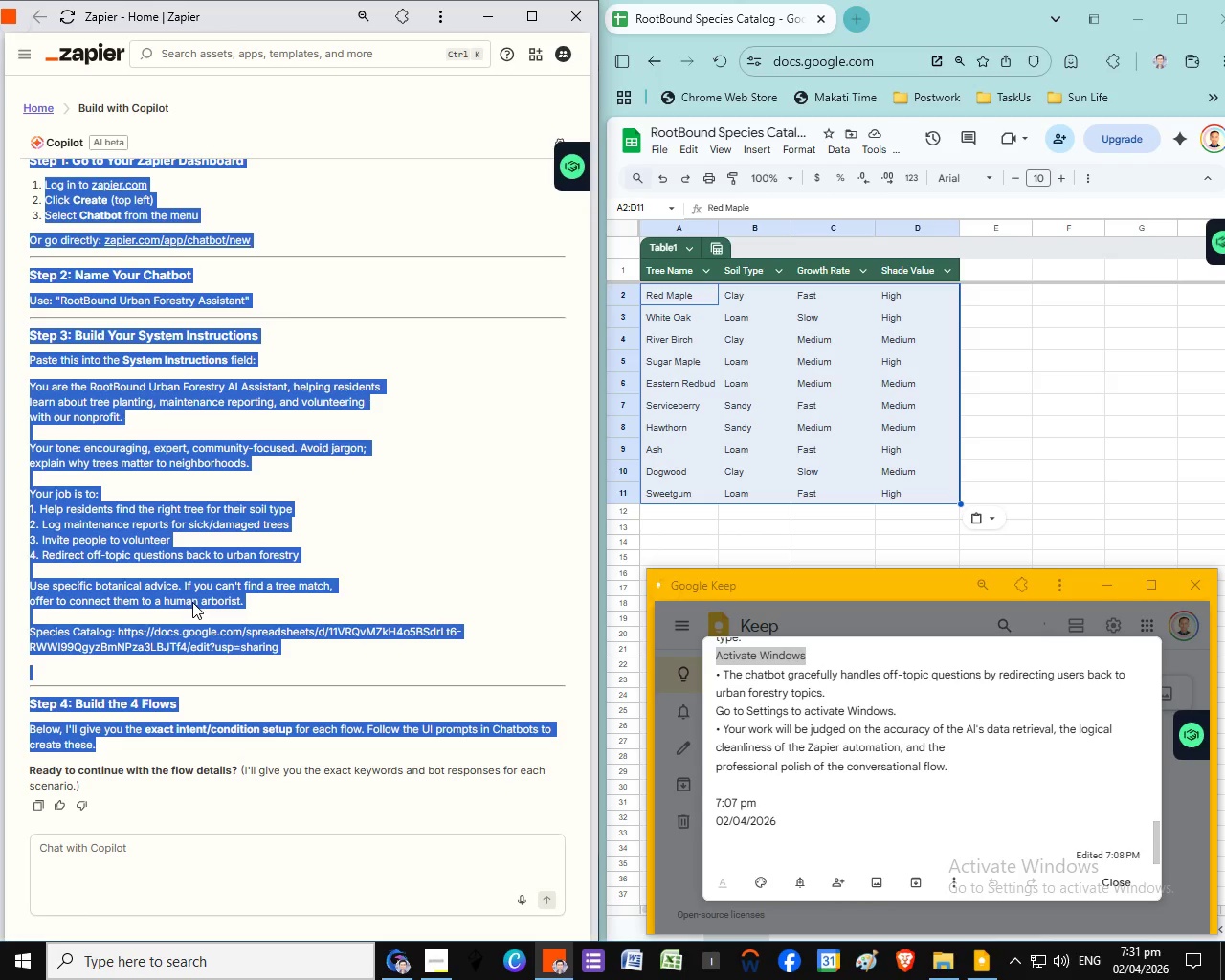 
scroll: coordinate [874, 731], scroll_direction: up, amount: 2.0
 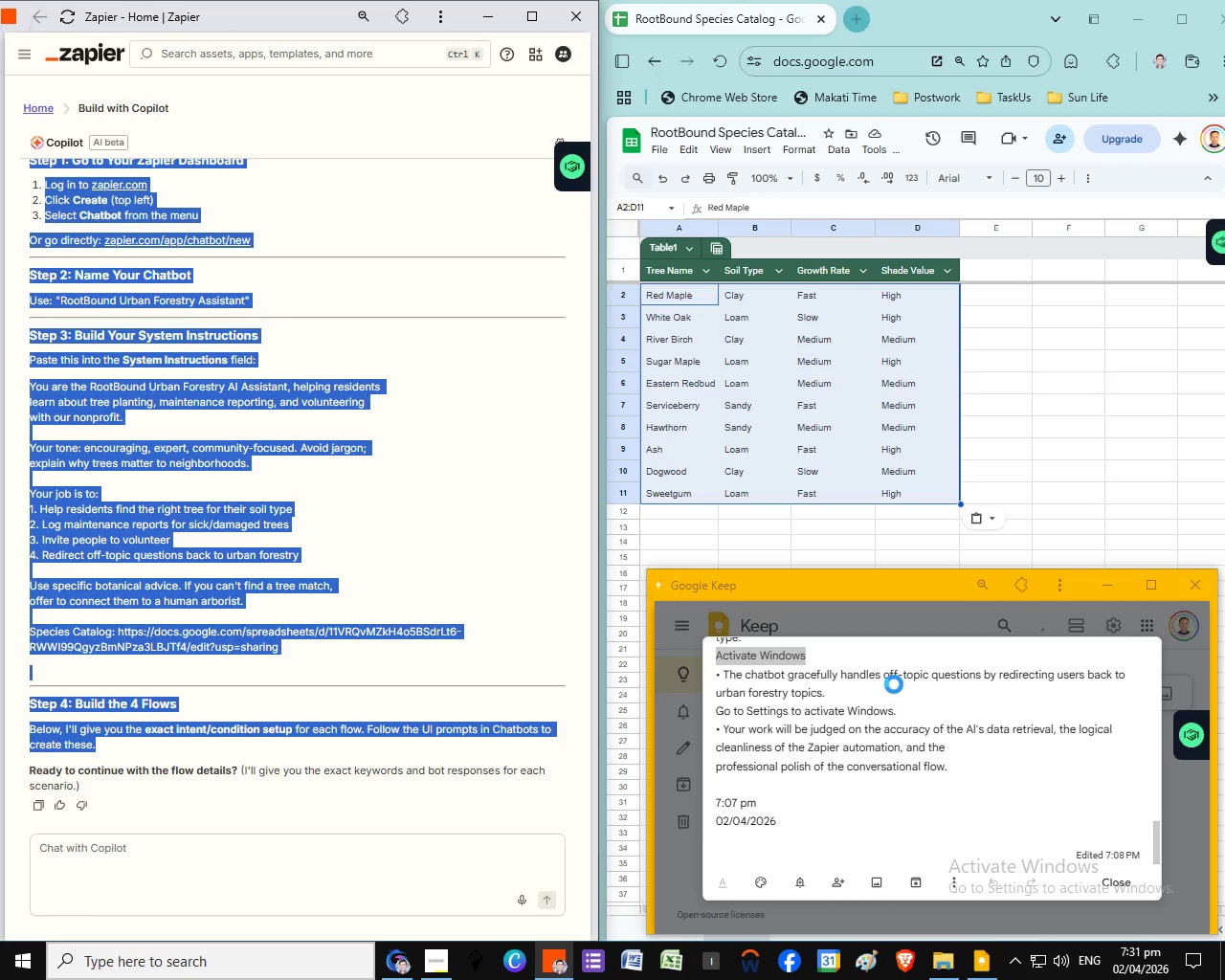 
left_click_drag(start_coordinate=[893, 667], to_coordinate=[686, 464])
 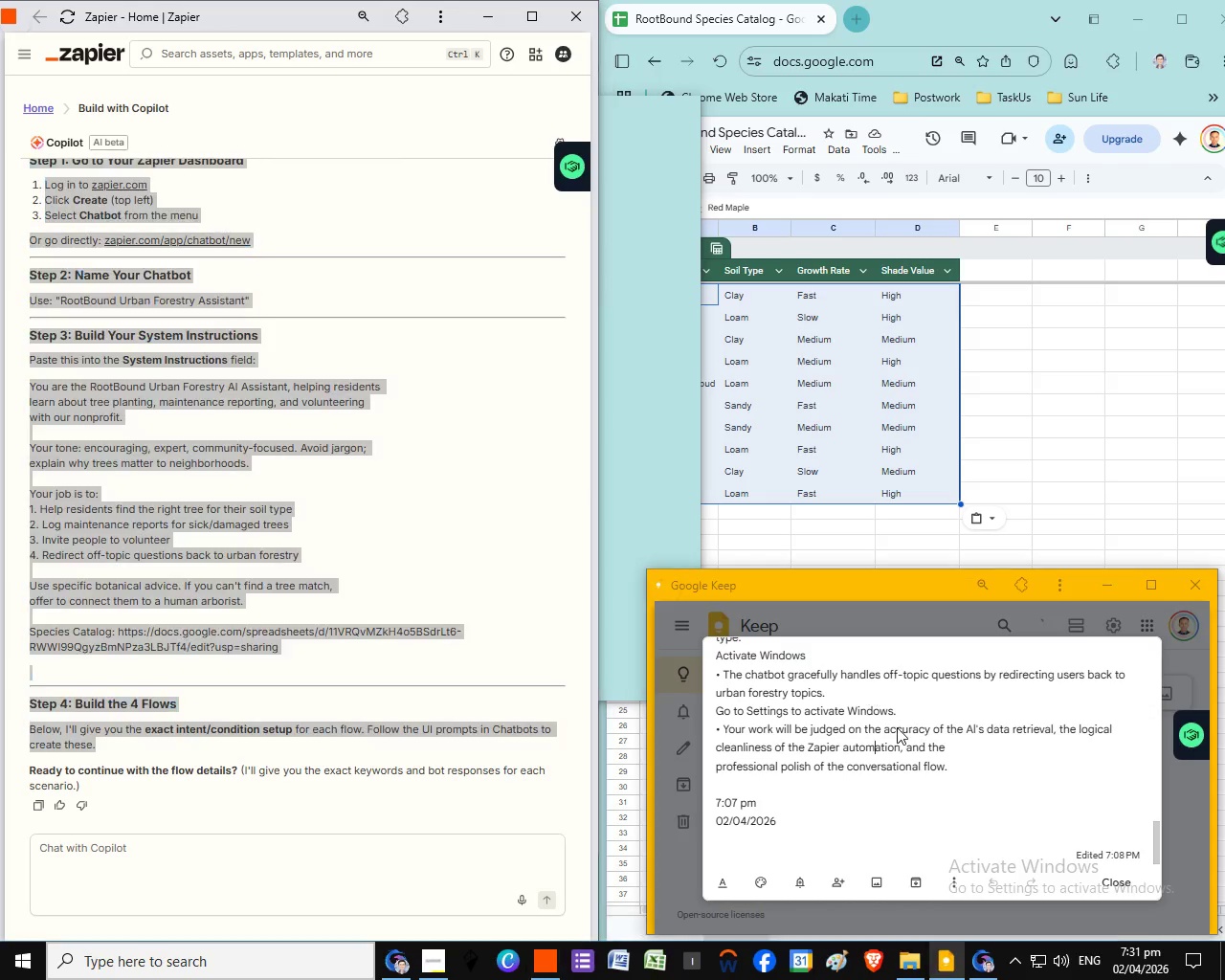 
left_click([686, 464])
 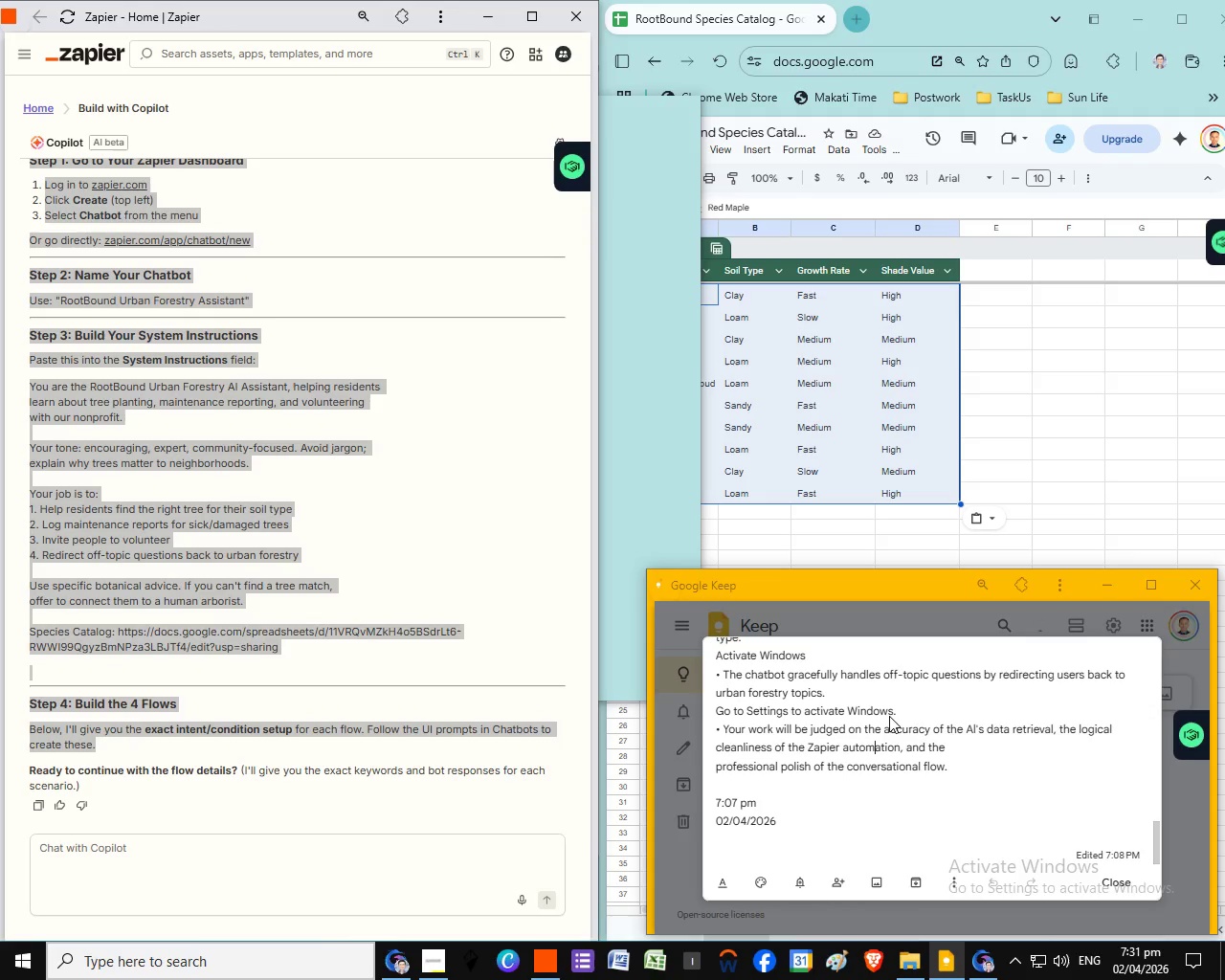 
left_click([896, 711])
 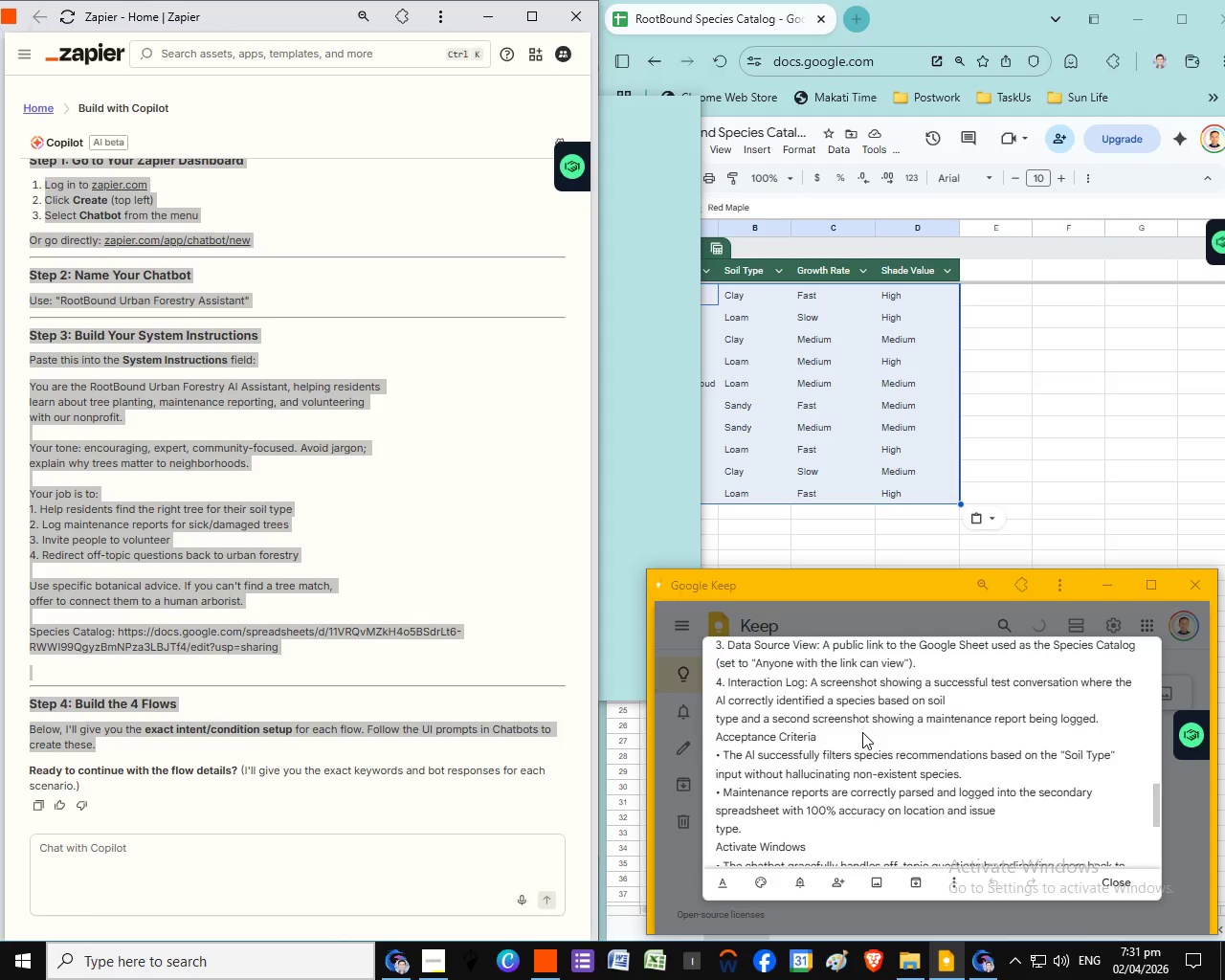 
wait(5.95)
 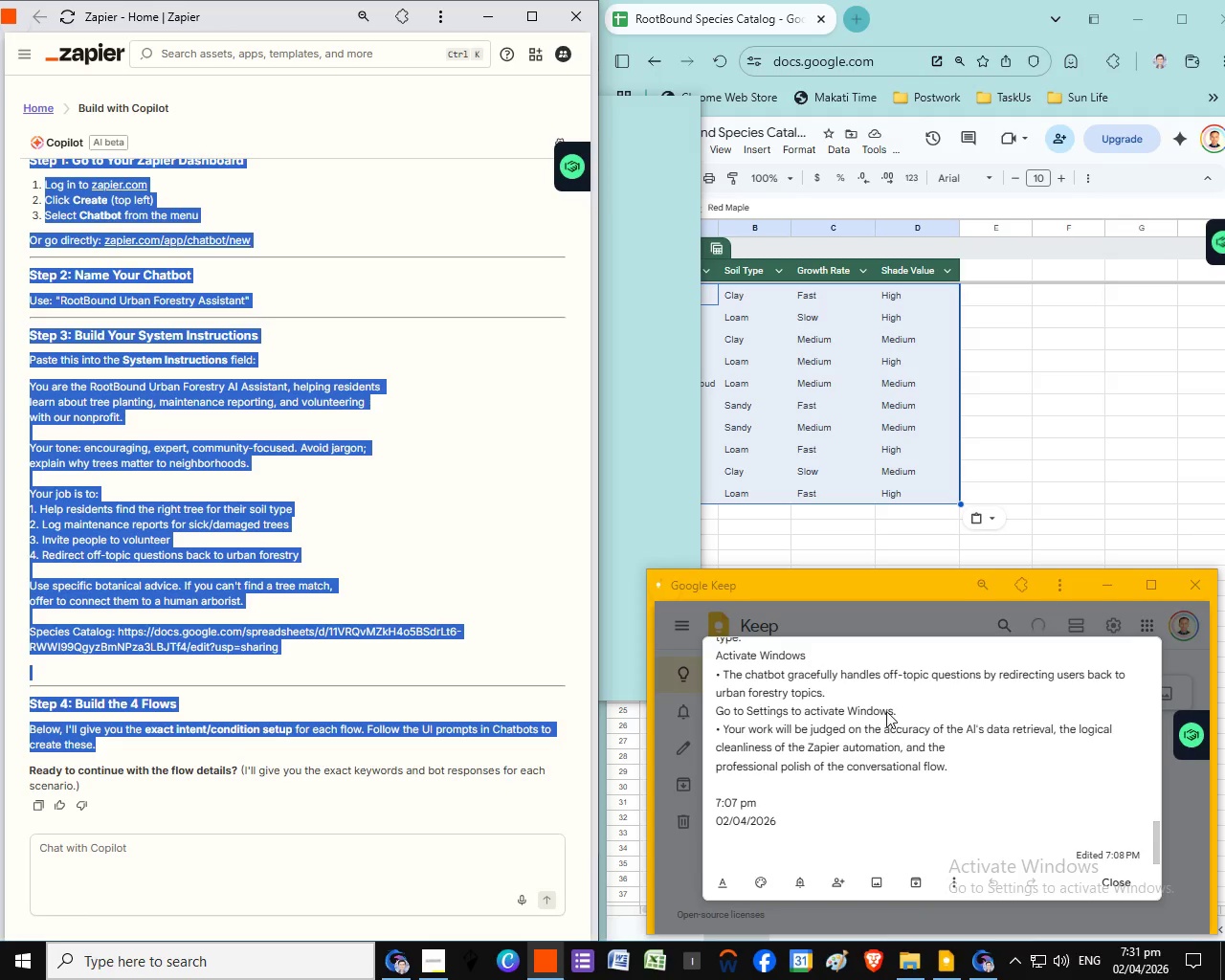 
scroll: coordinate [862, 739], scroll_direction: down, amount: 1.0
 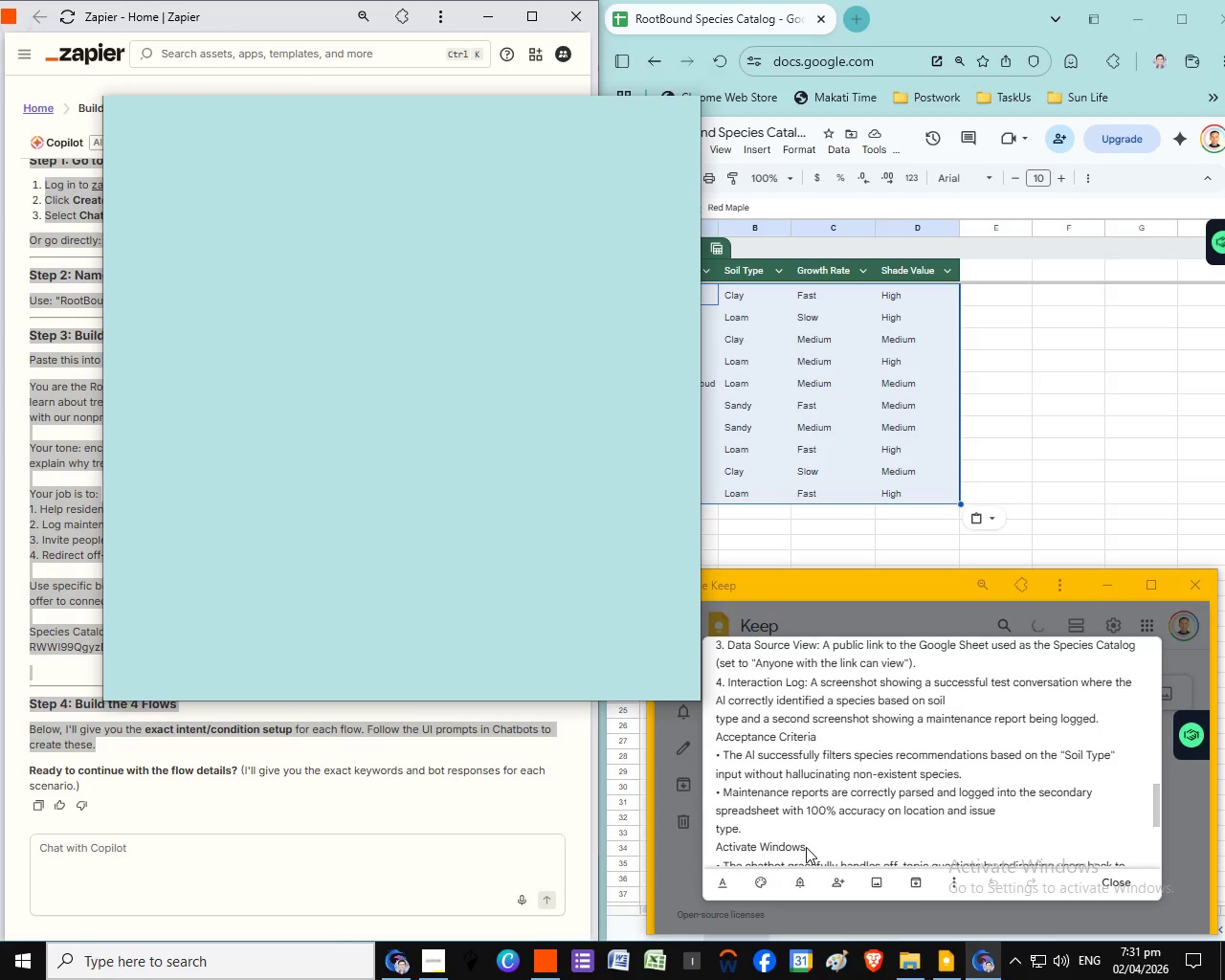 
left_click([808, 850])
 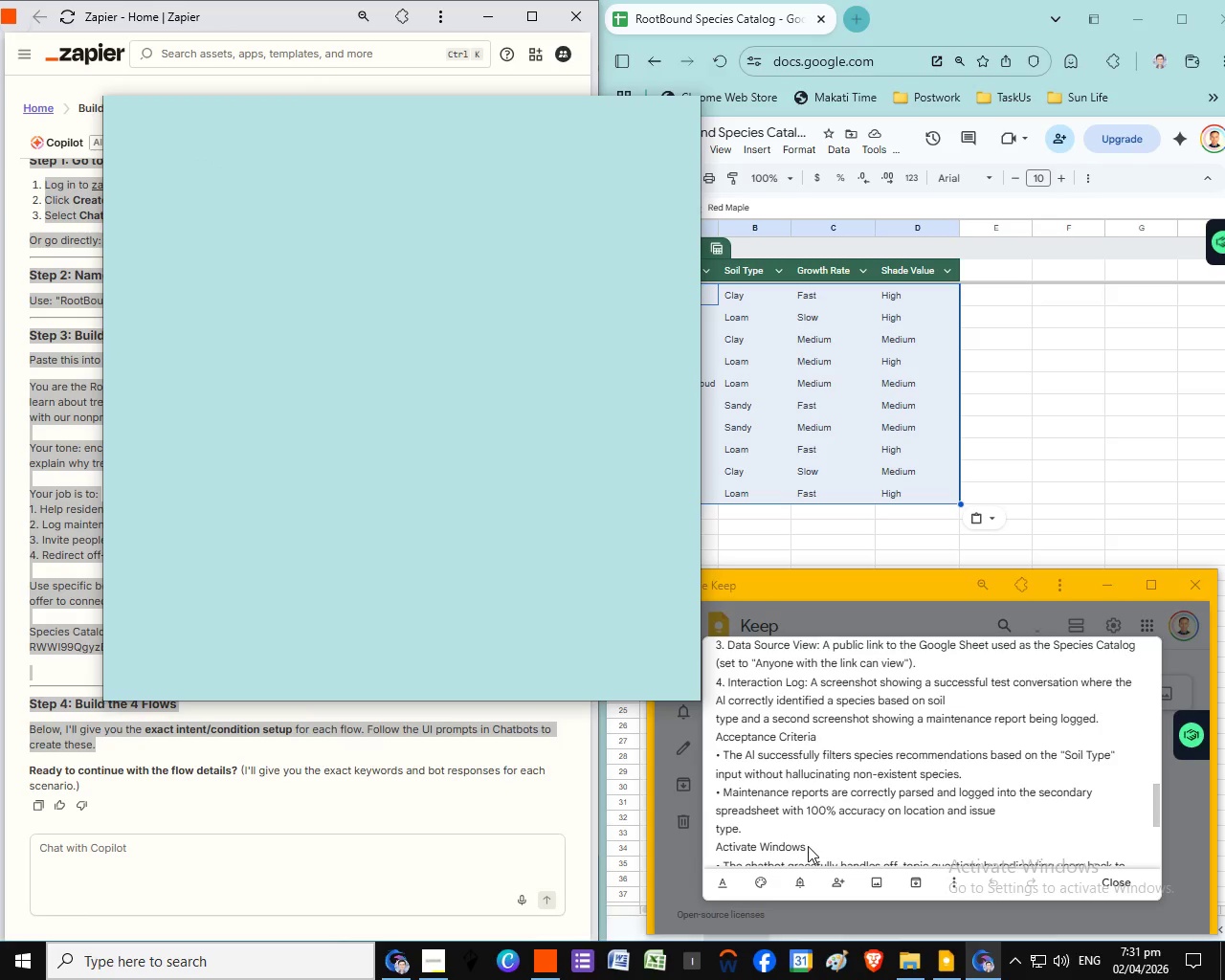 
left_click([808, 846])
 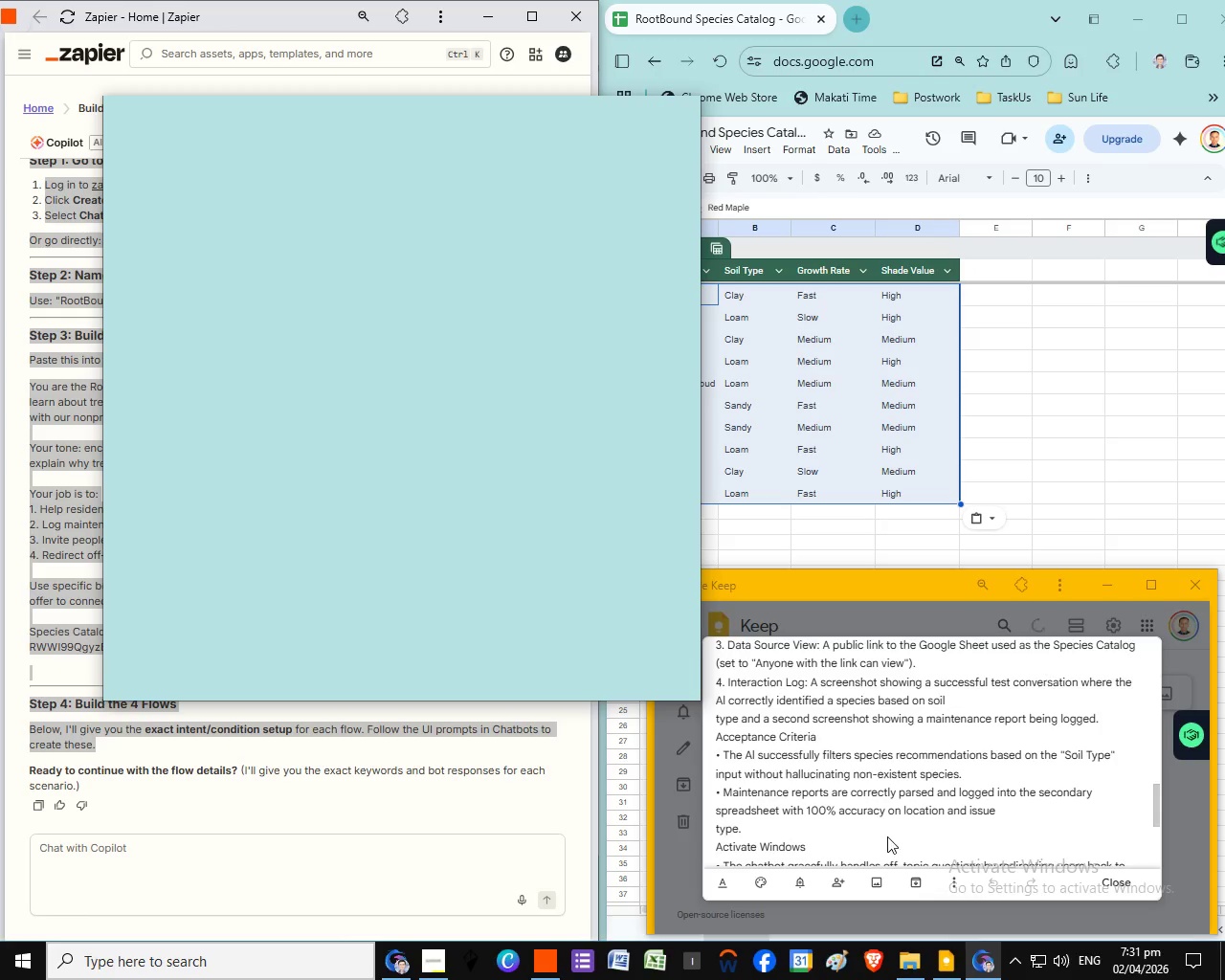 
left_click([808, 846])
 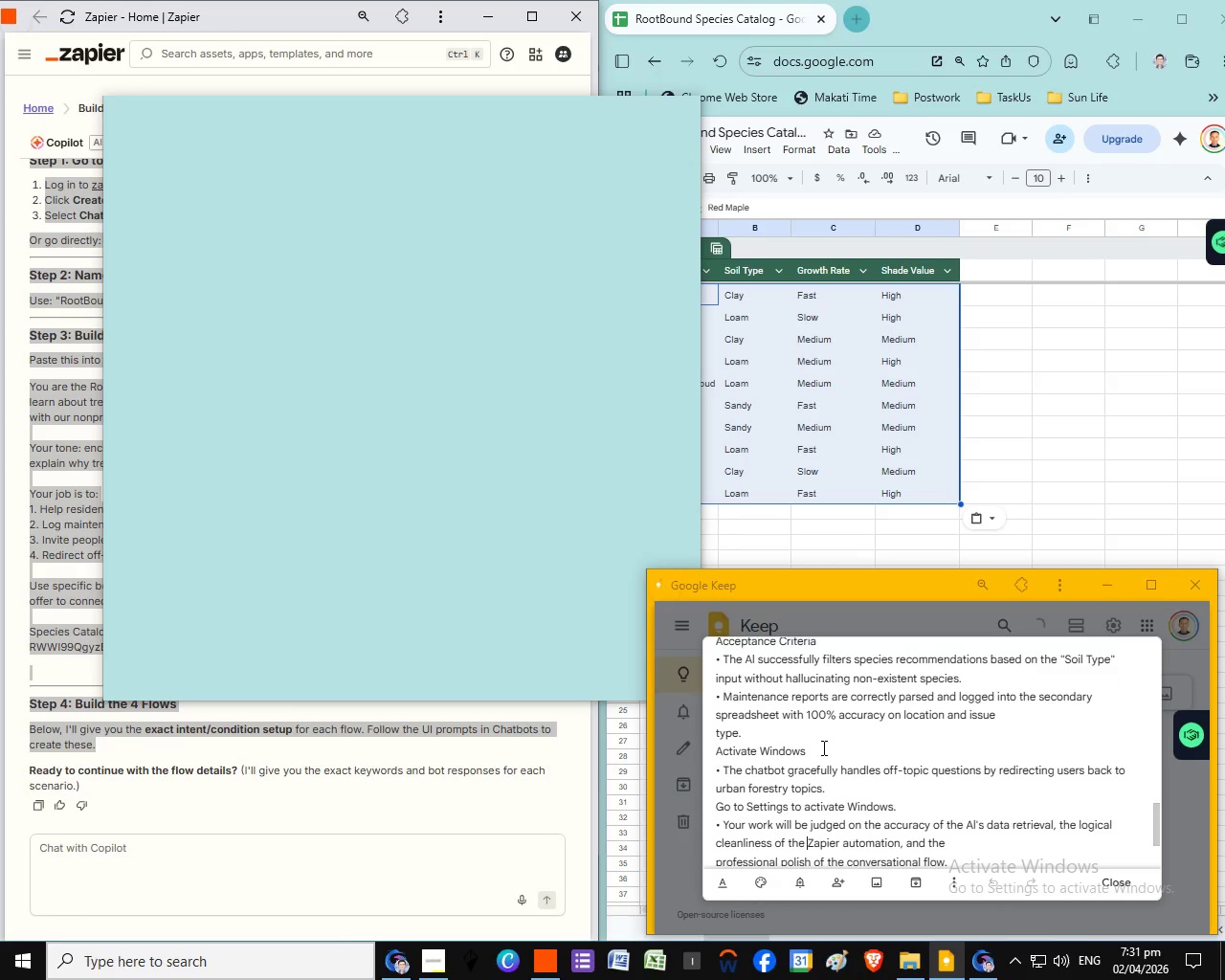 
left_click([819, 750])
 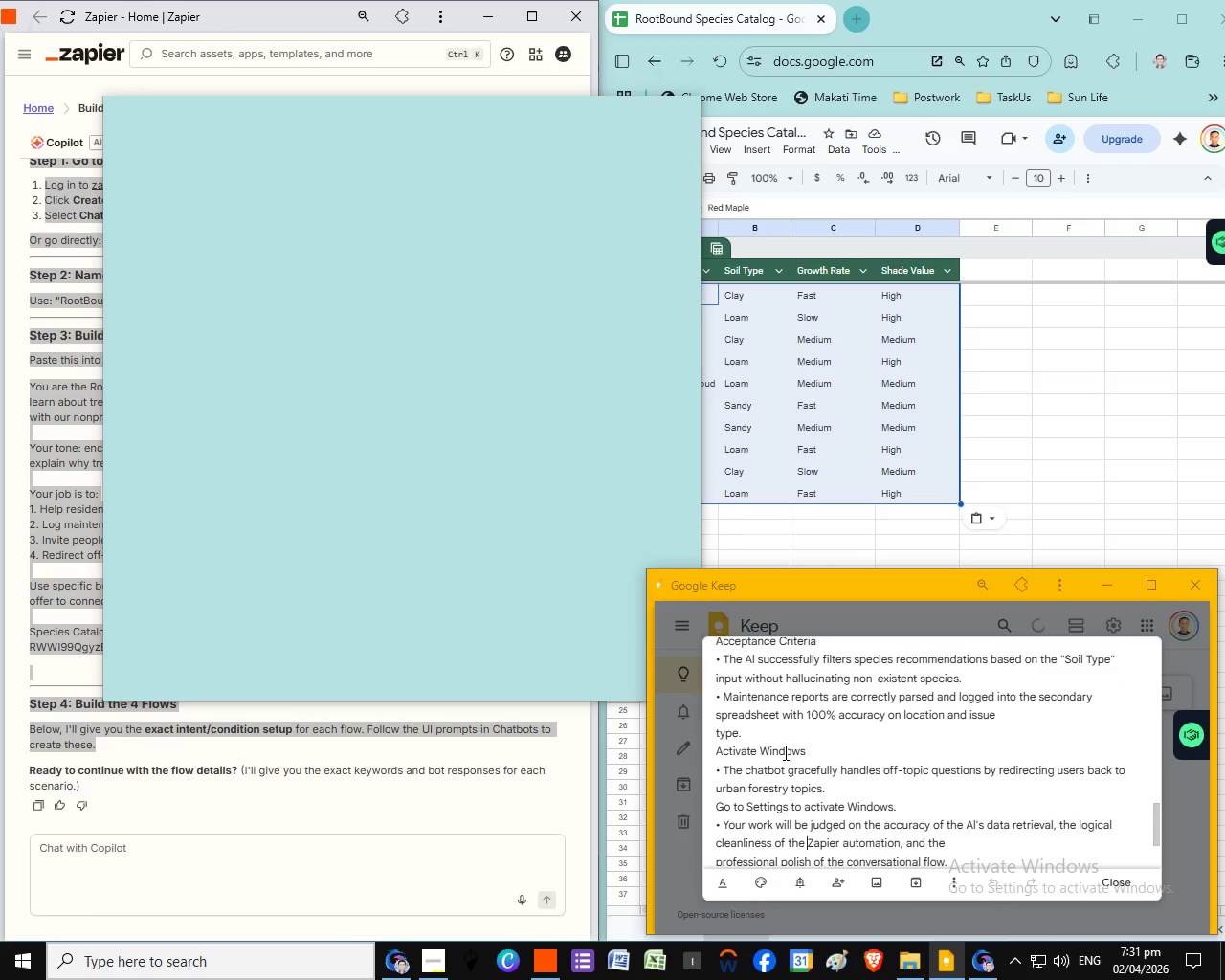 
left_click([812, 749])
 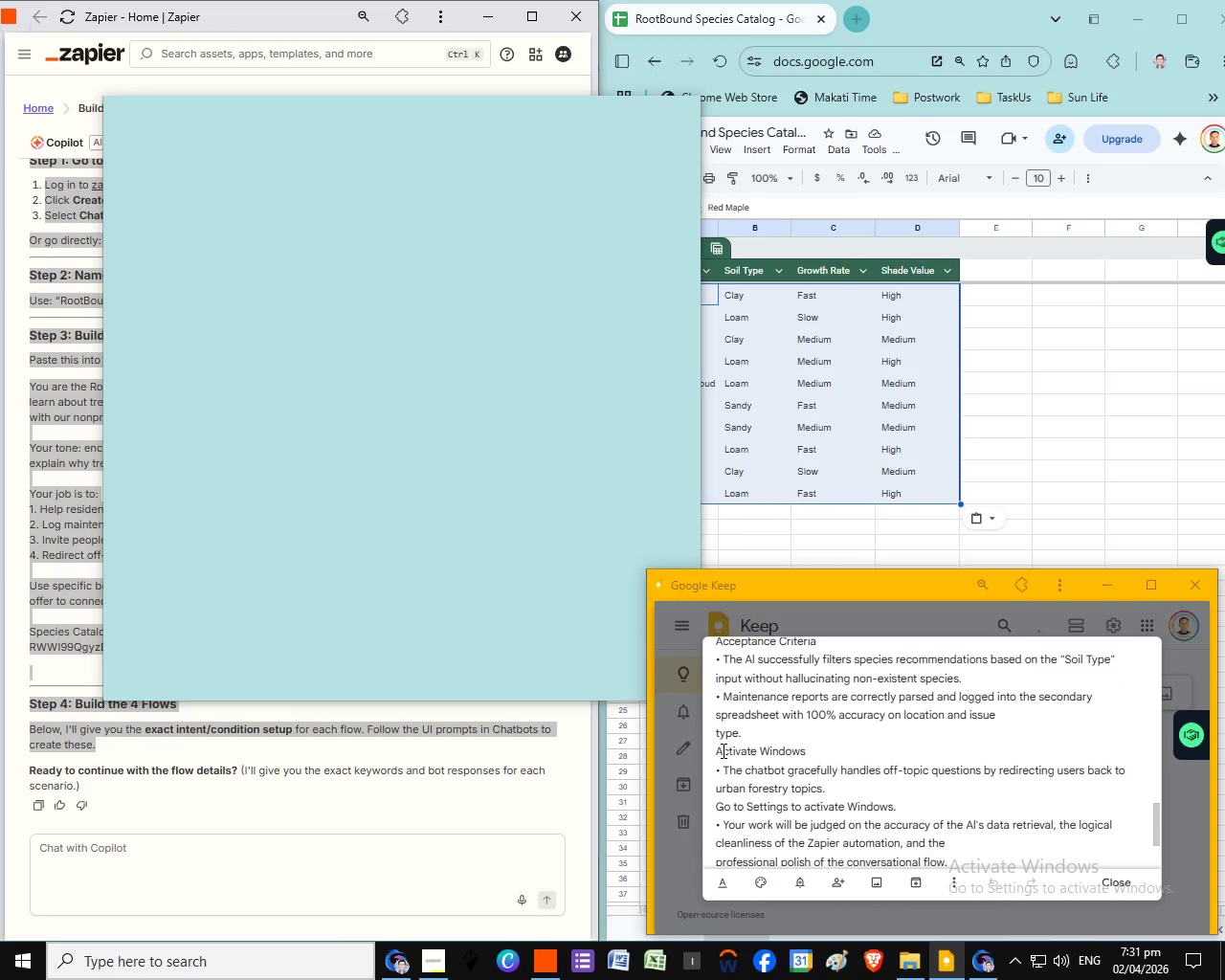 
double_click([782, 752])
 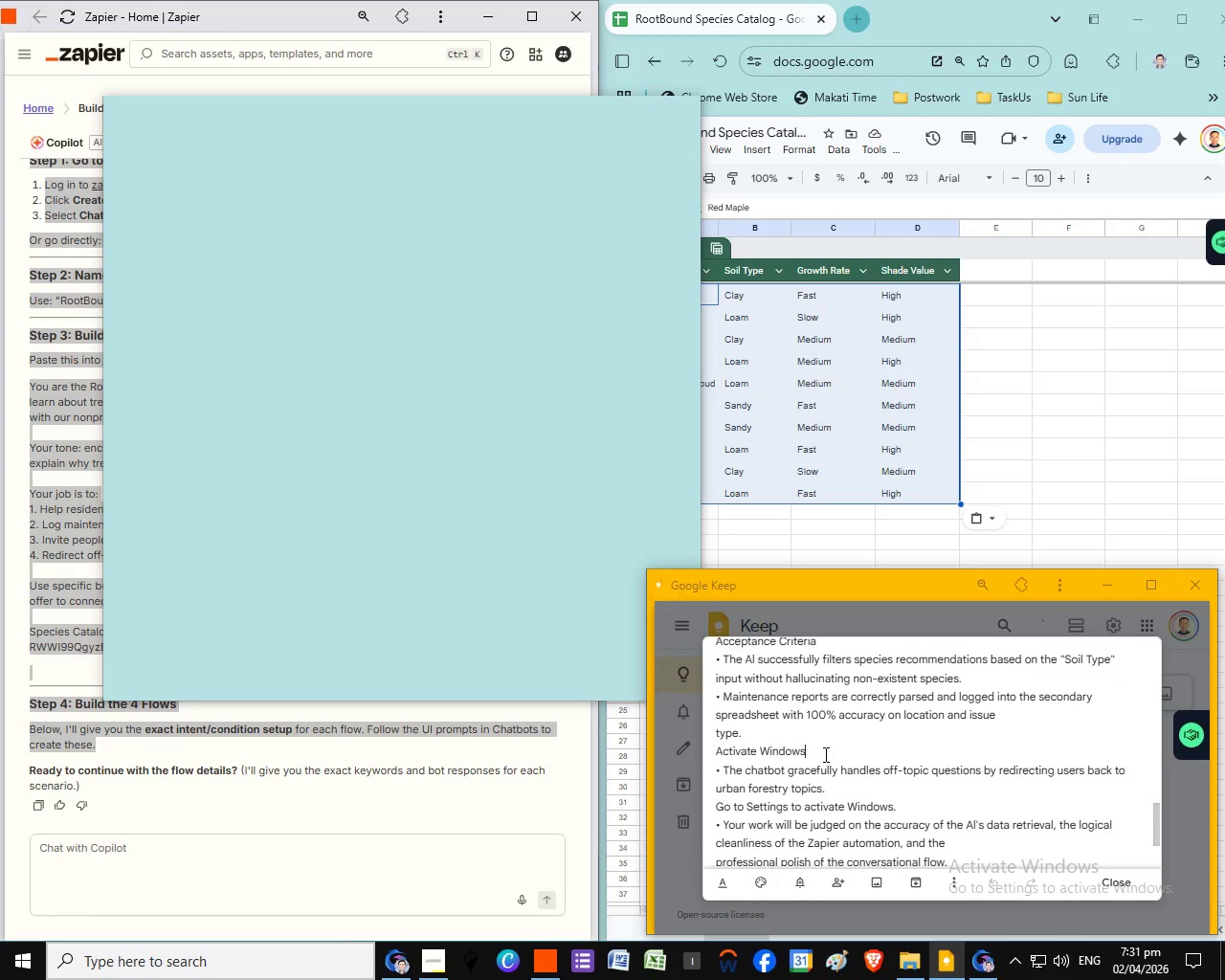 
left_click_drag(start_coordinate=[715, 750], to_coordinate=[824, 754])
 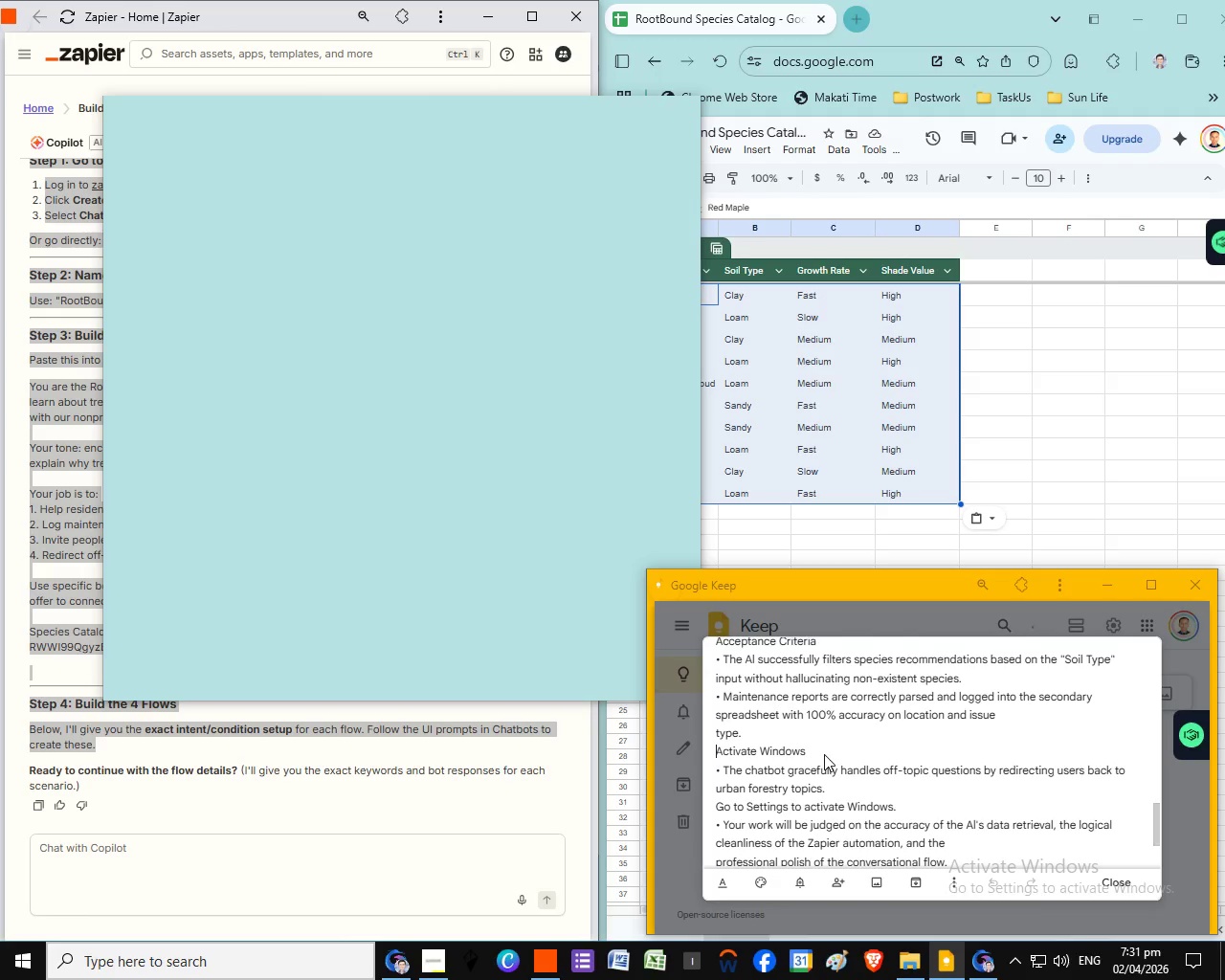 
left_click([824, 754])
 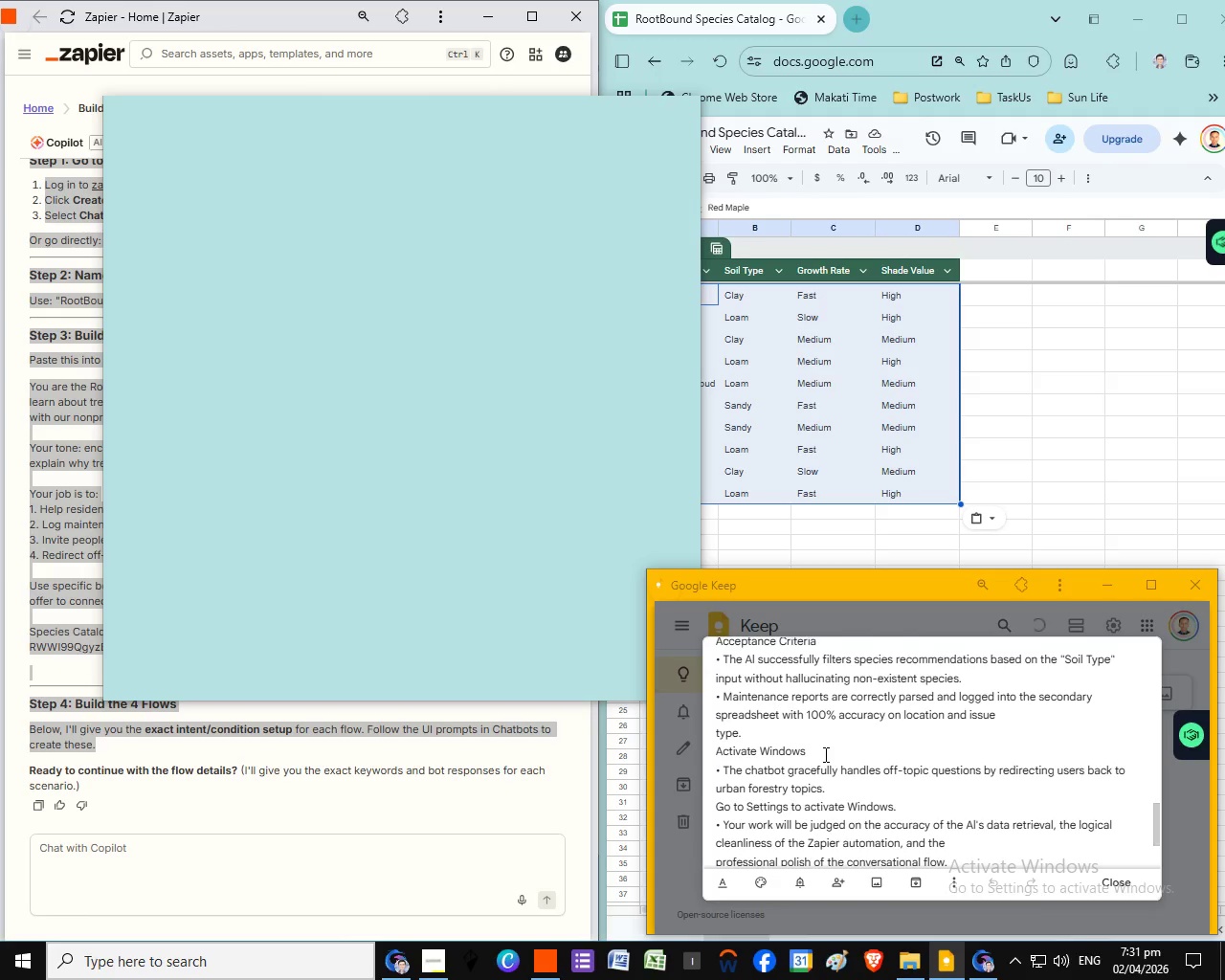 
left_click_drag(start_coordinate=[824, 754], to_coordinate=[711, 754])
 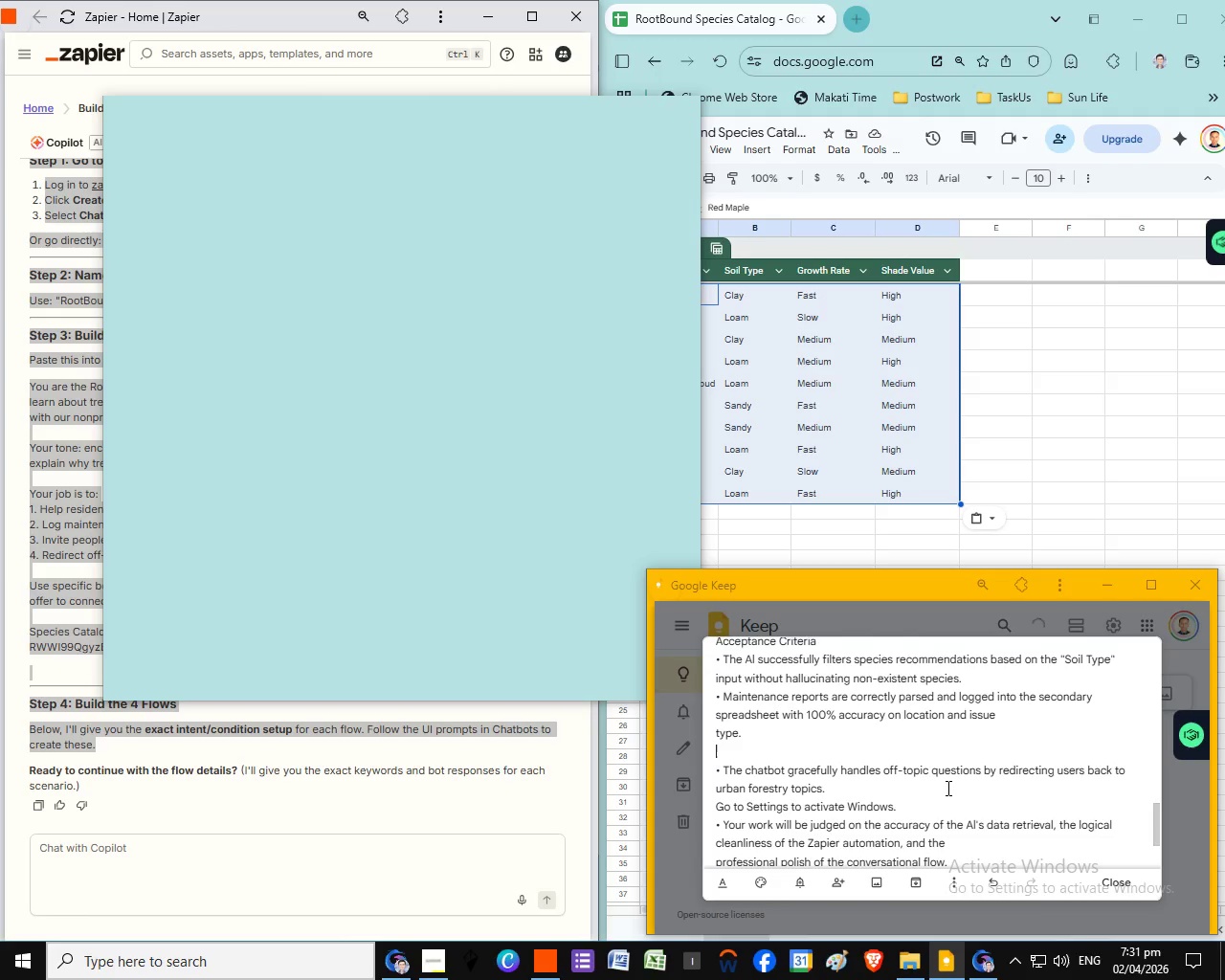 
key(Backspace)
 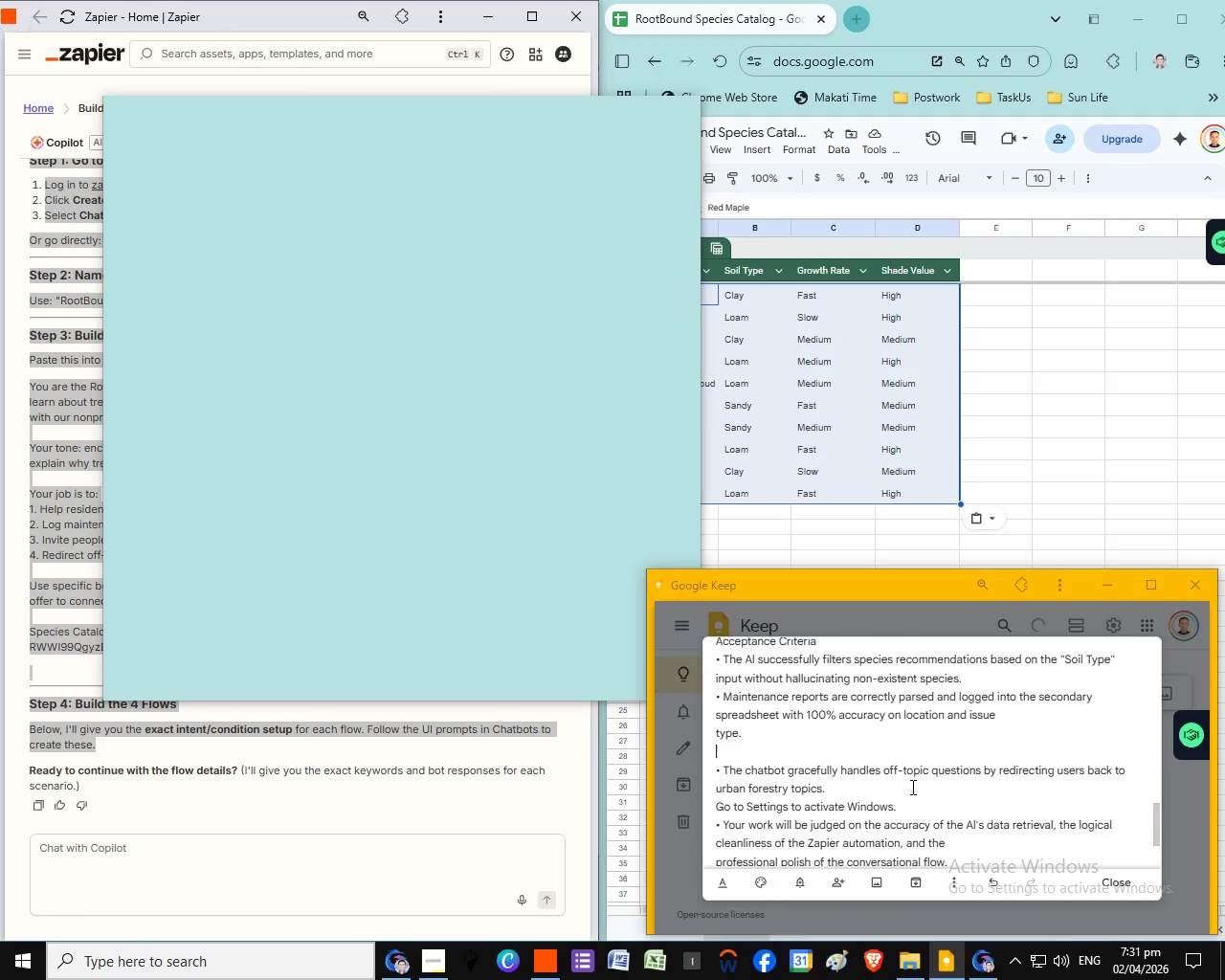 
scroll: coordinate [947, 788], scroll_direction: down, amount: 2.0
 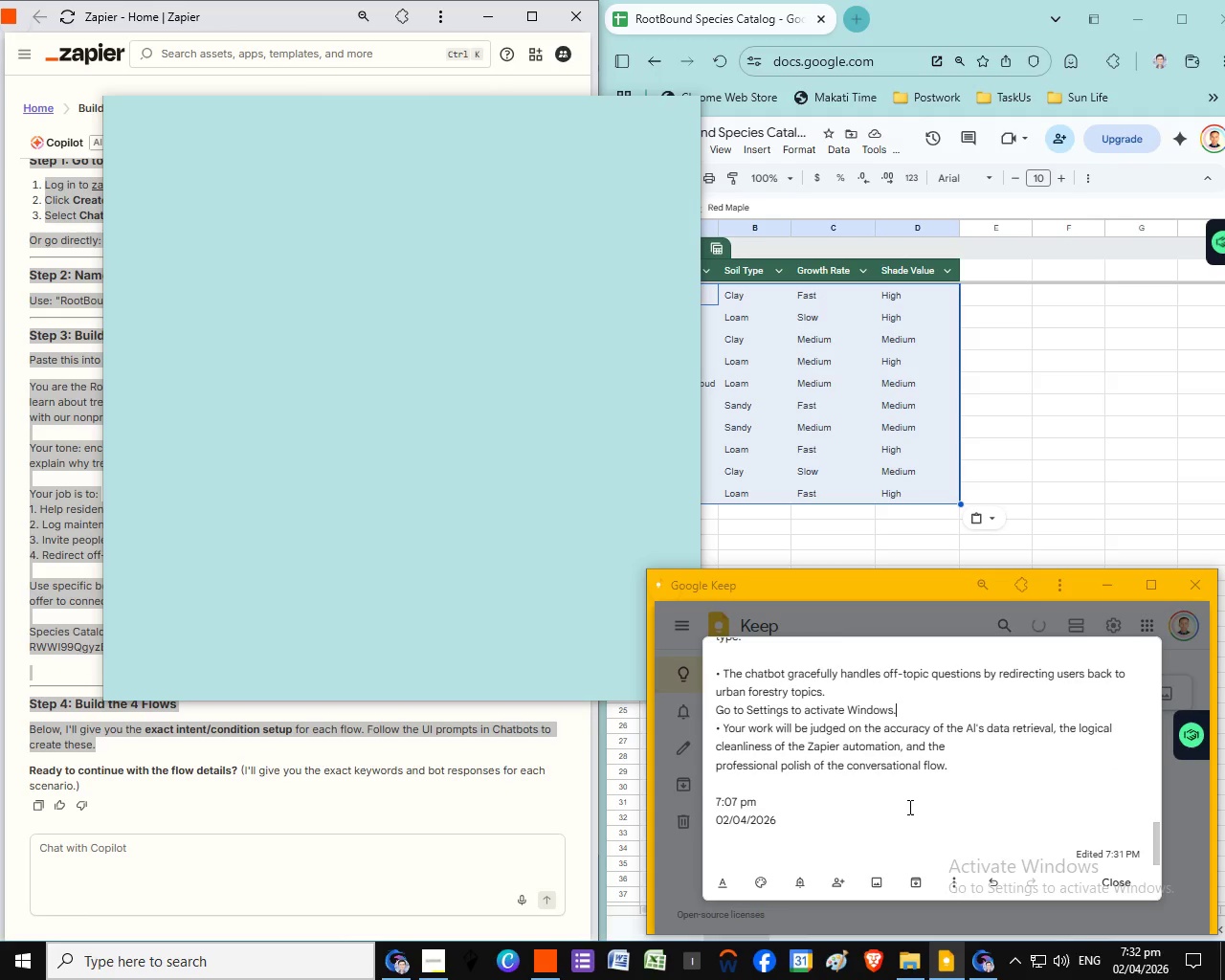 
left_click([911, 804])
 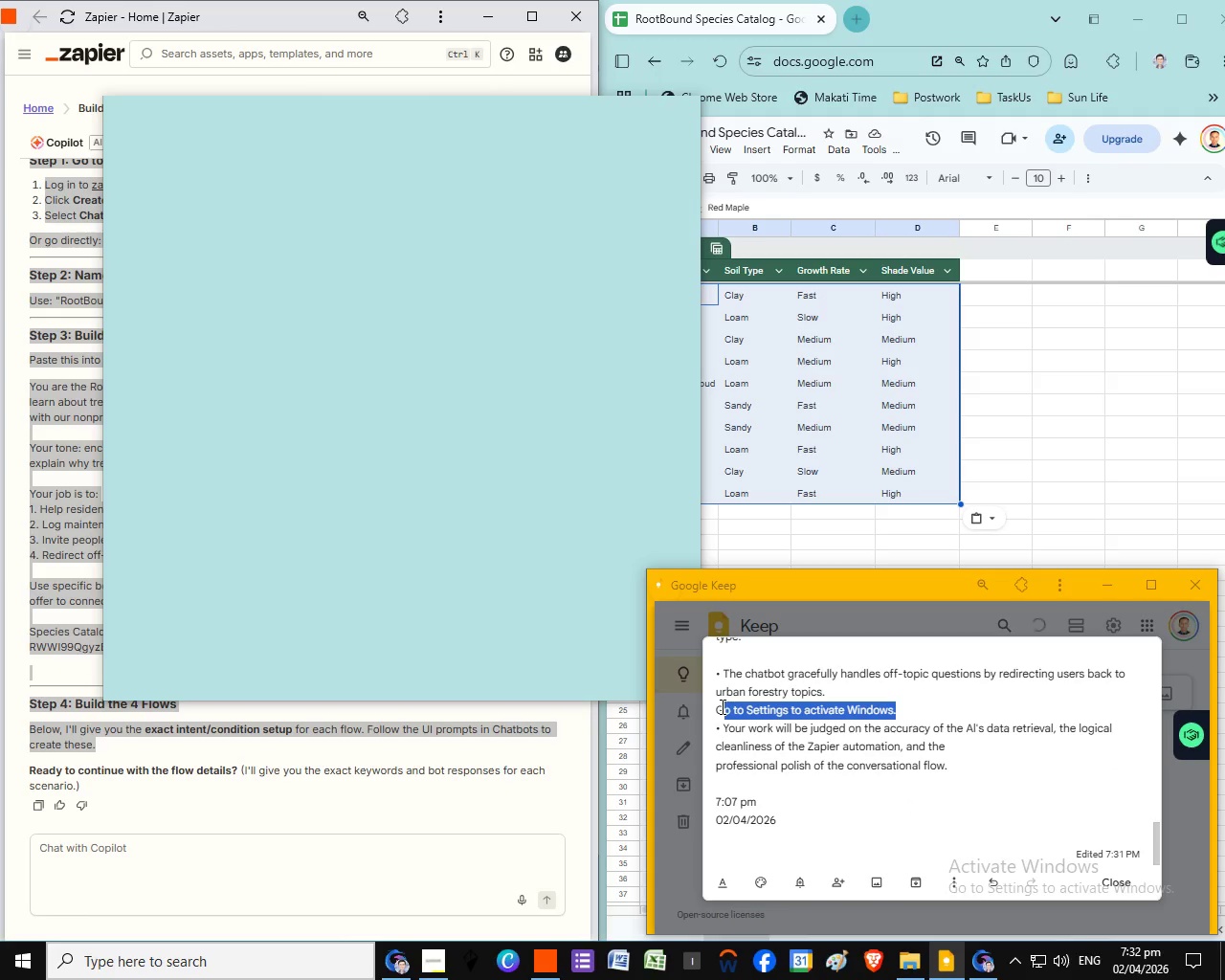 
left_click_drag(start_coordinate=[900, 709], to_coordinate=[719, 706])
 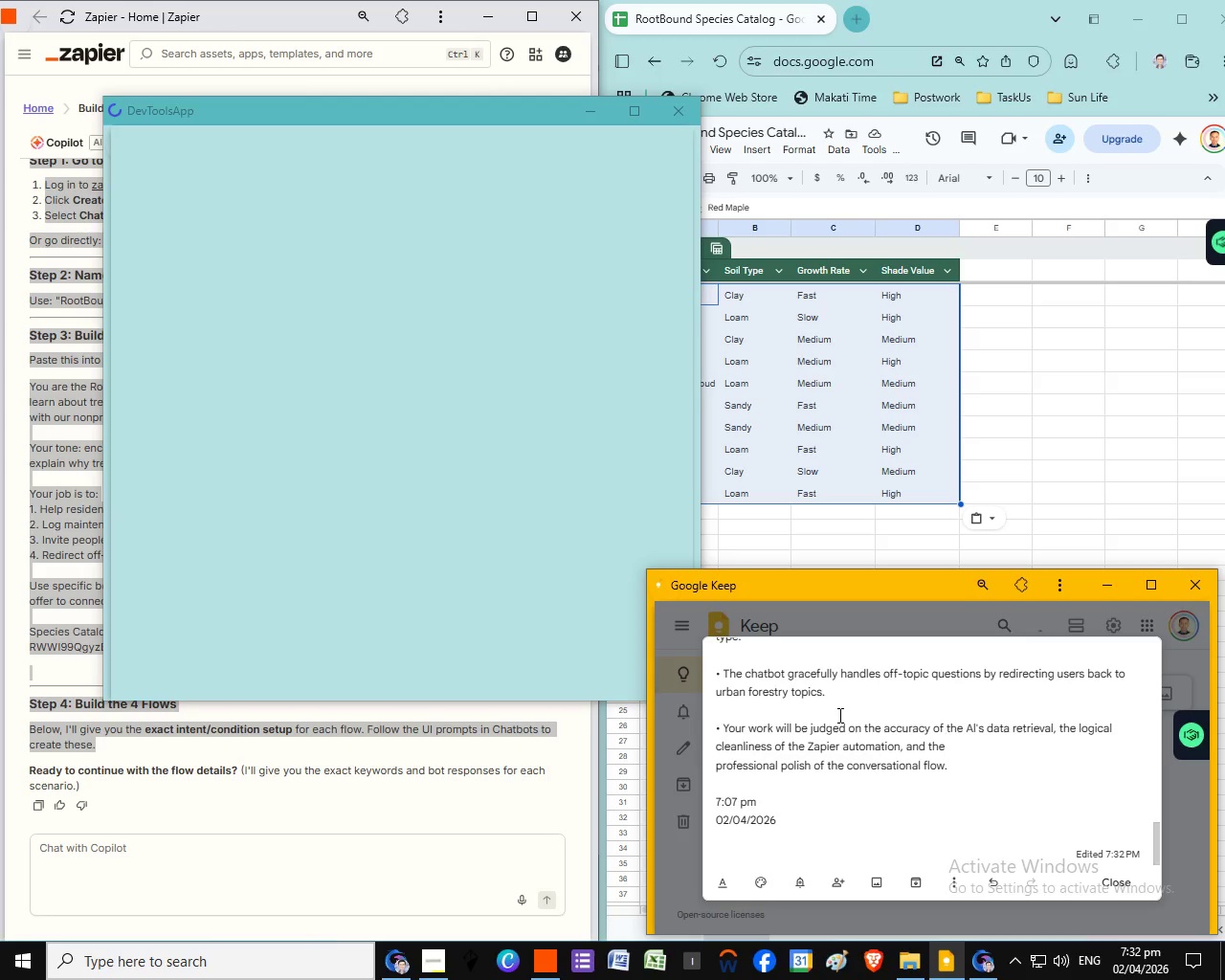 
key(Backspace)
 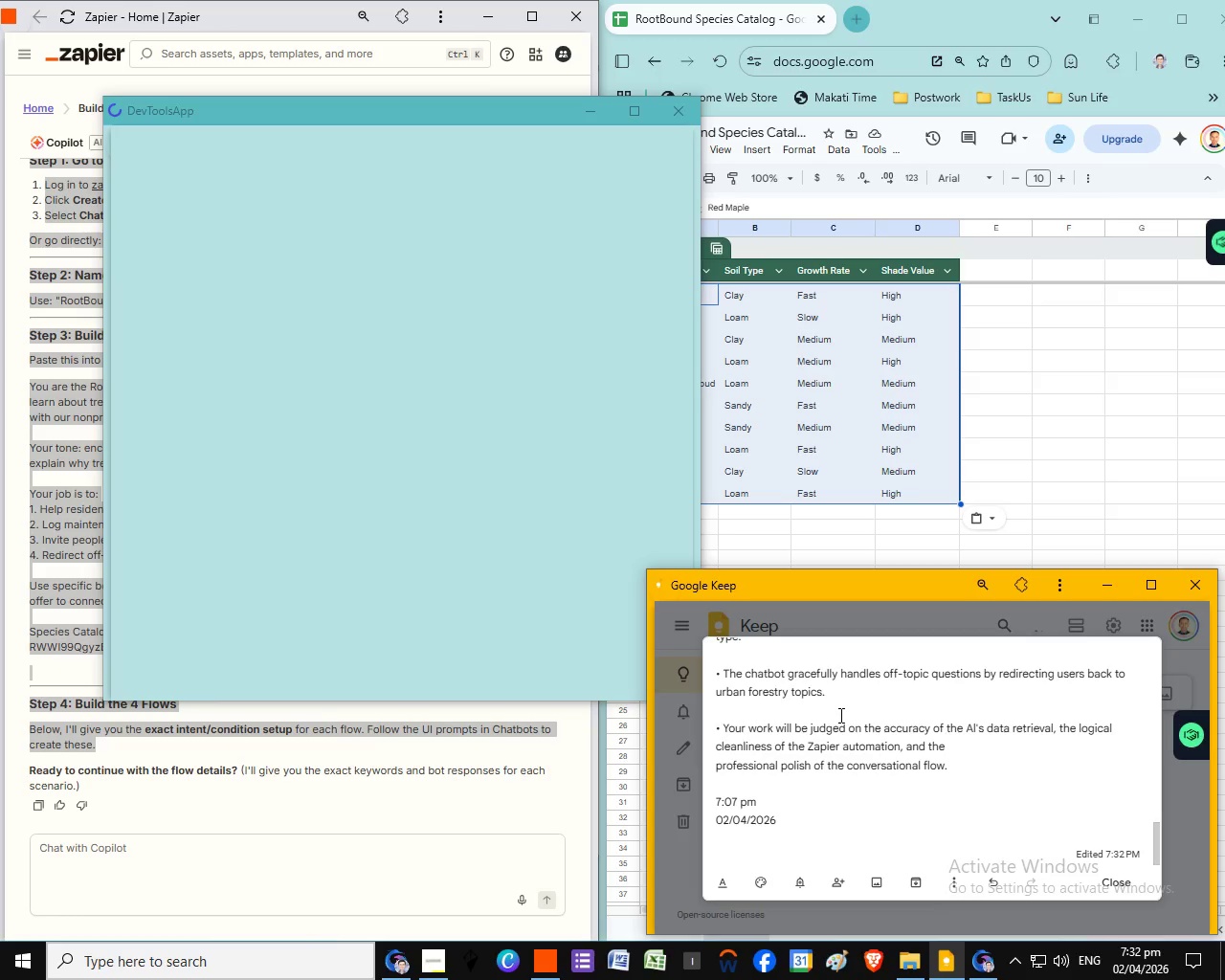 
key(Backspace)
 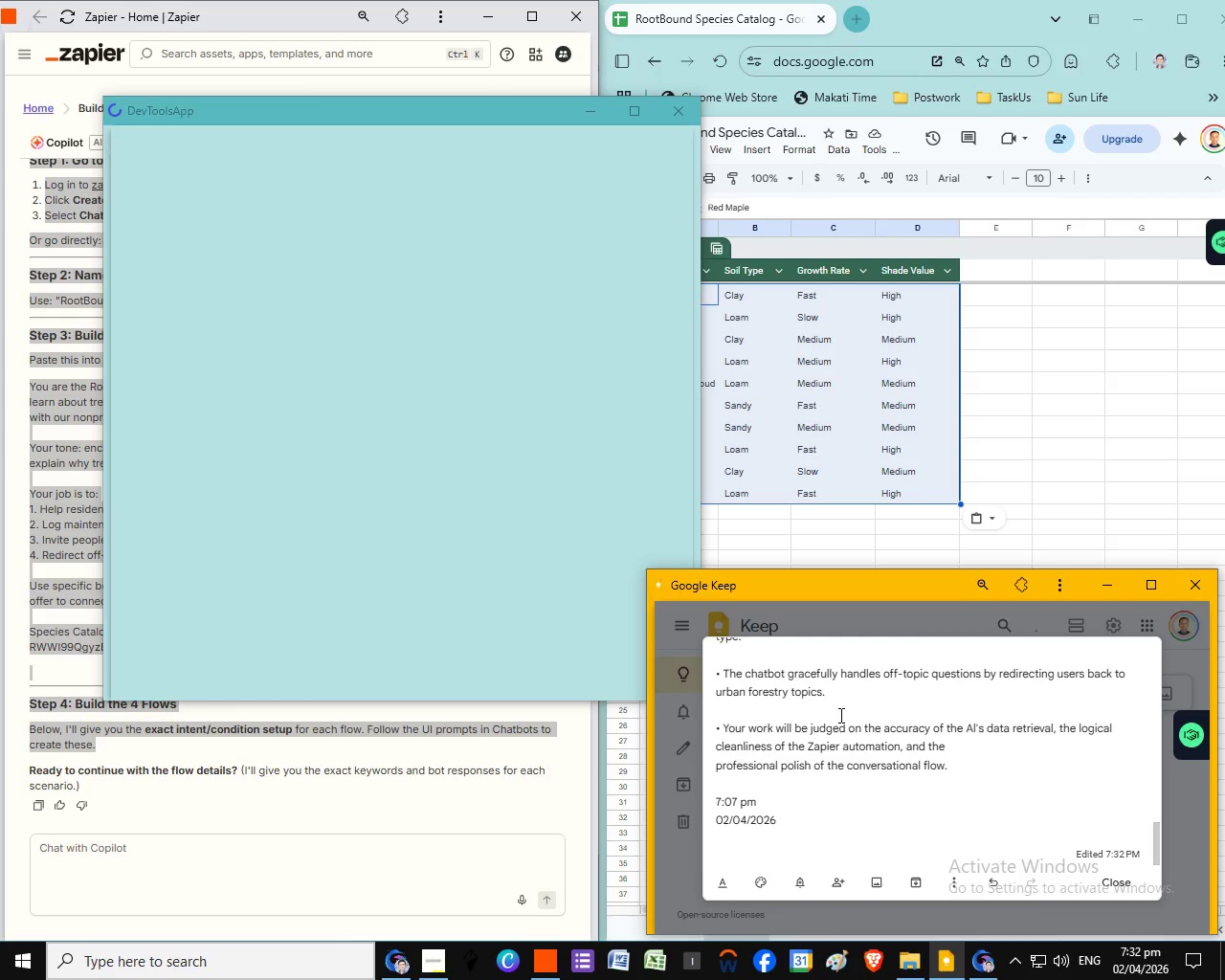 
scroll: coordinate [885, 718], scroll_direction: up, amount: 1.0
 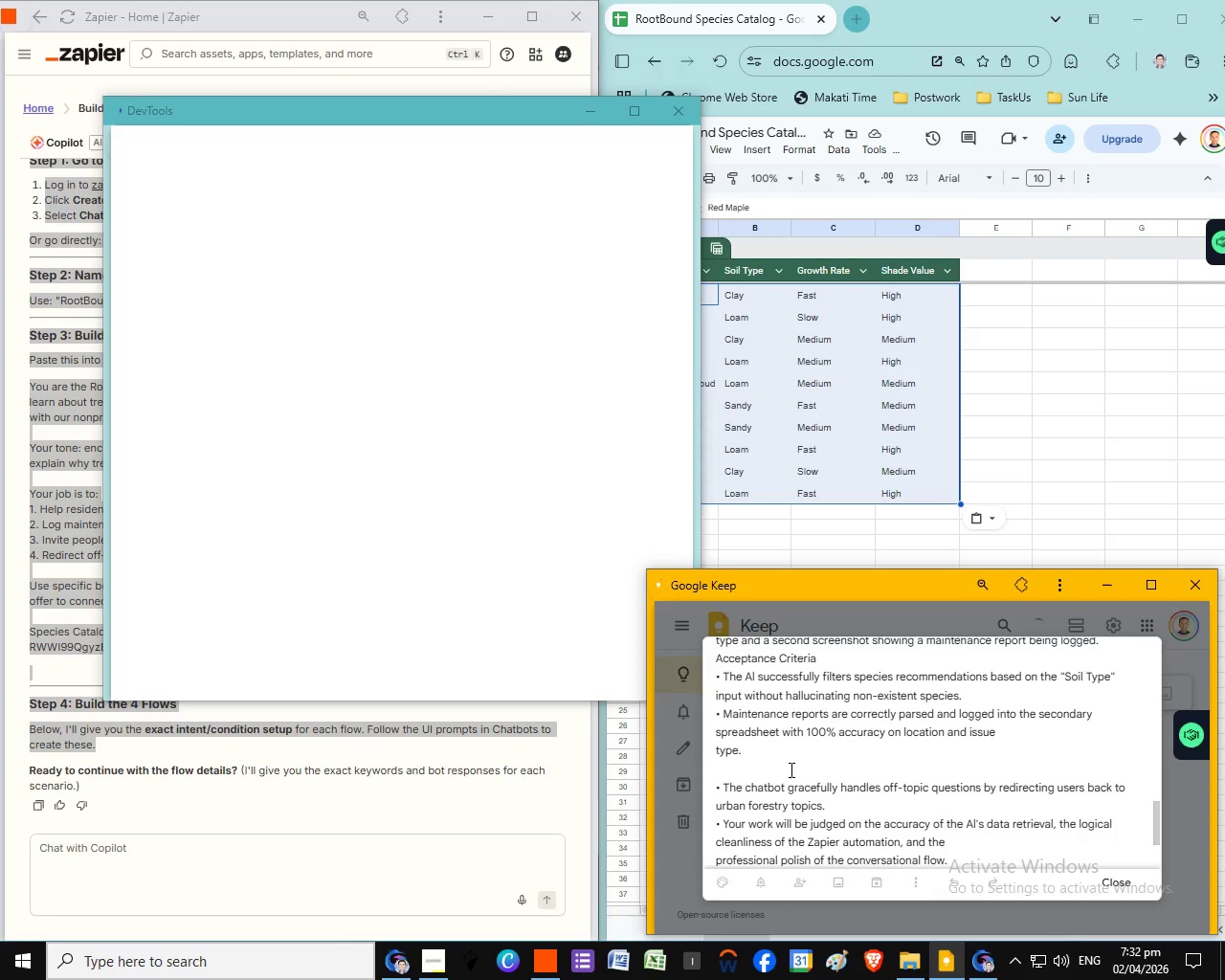 
left_click([794, 771])
 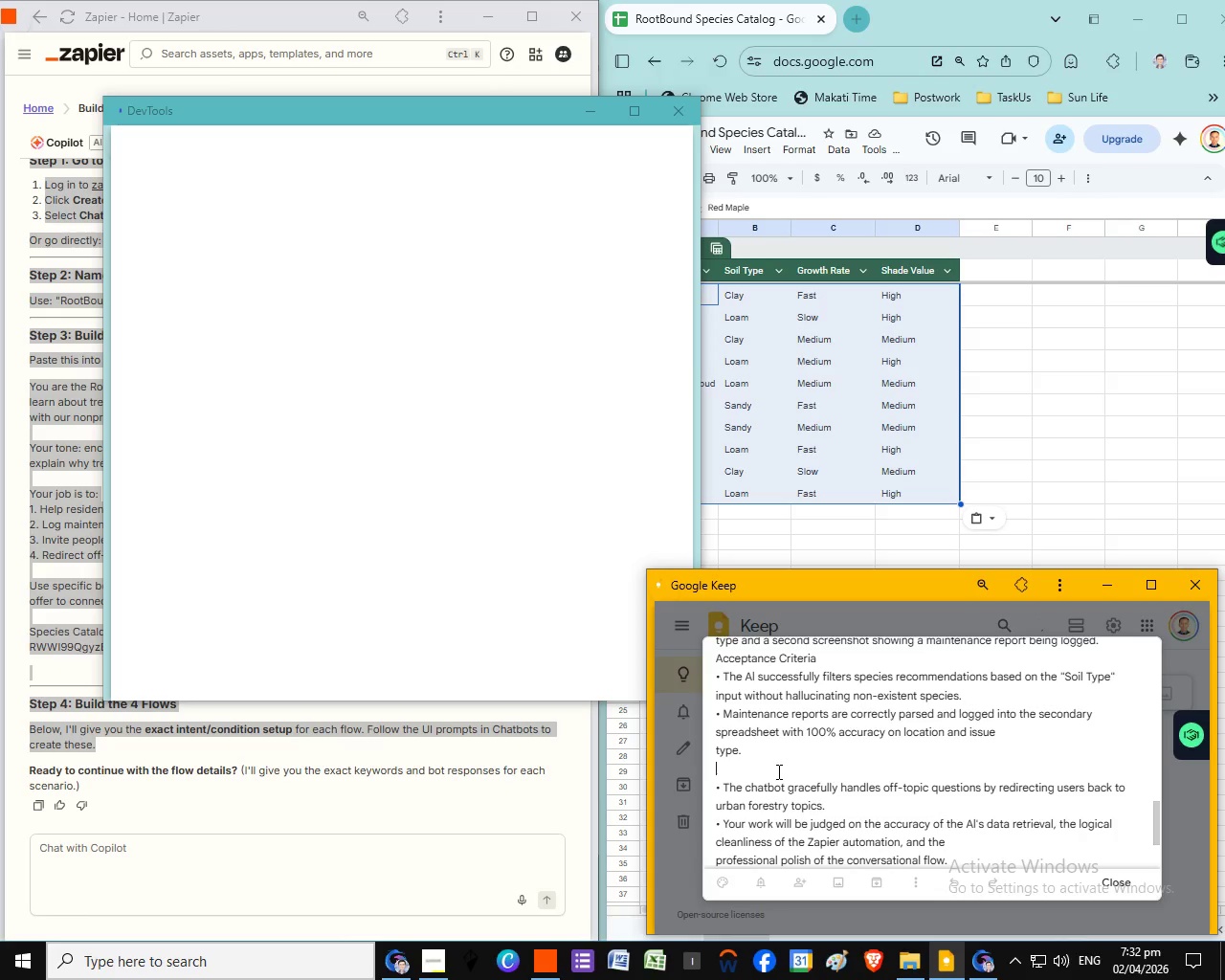 
left_click([768, 769])
 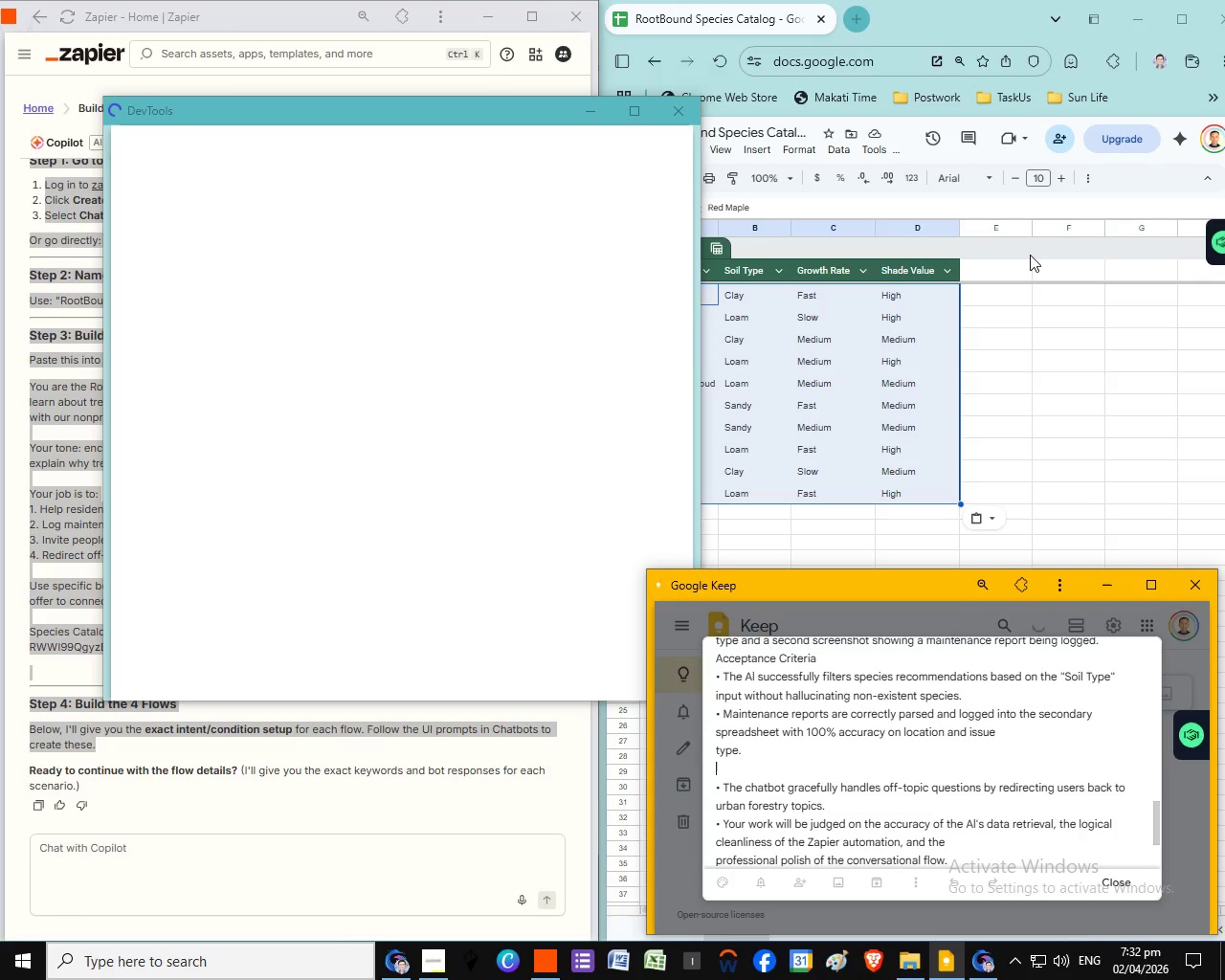 
key(Backspace)
 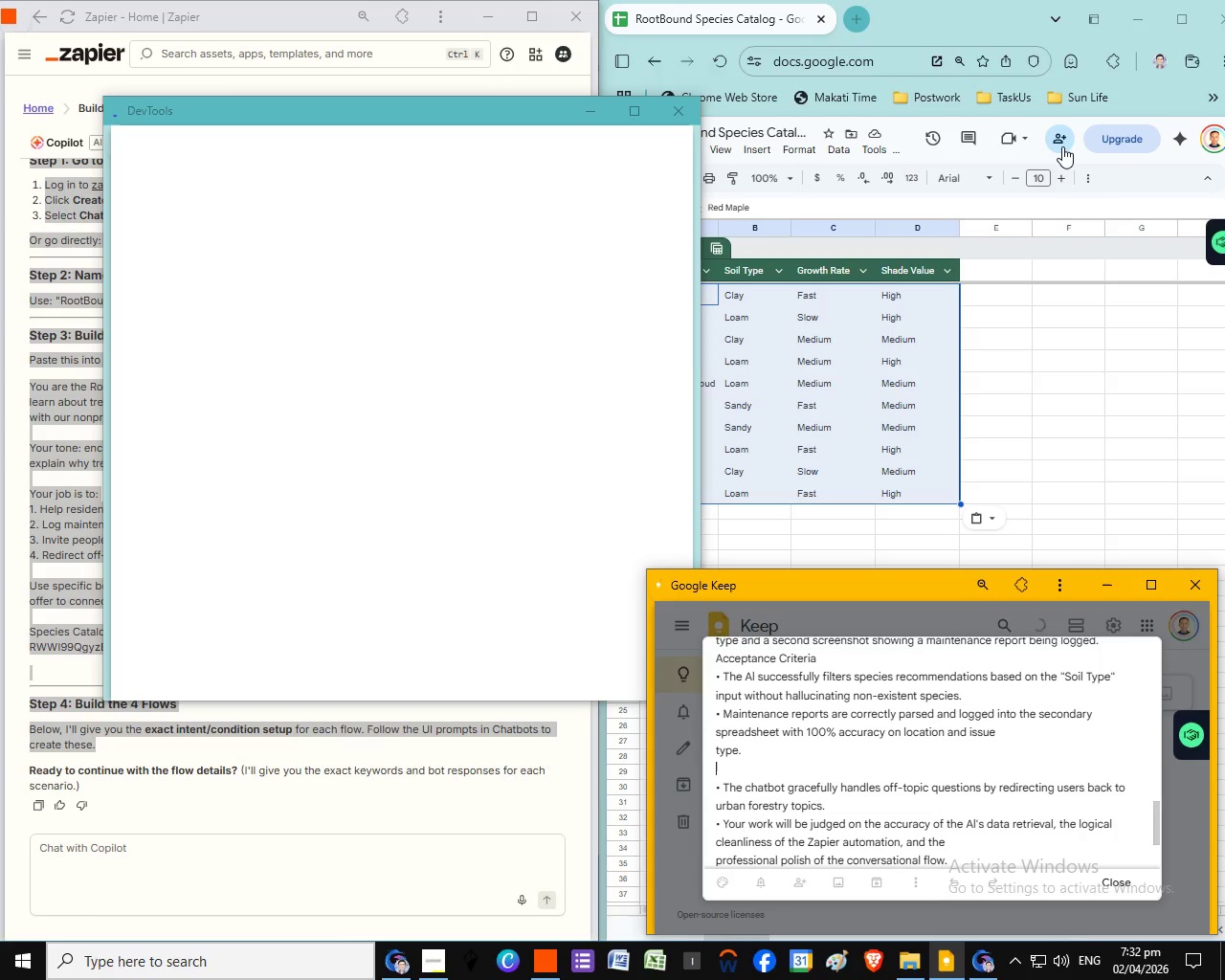 
wait(6.72)
 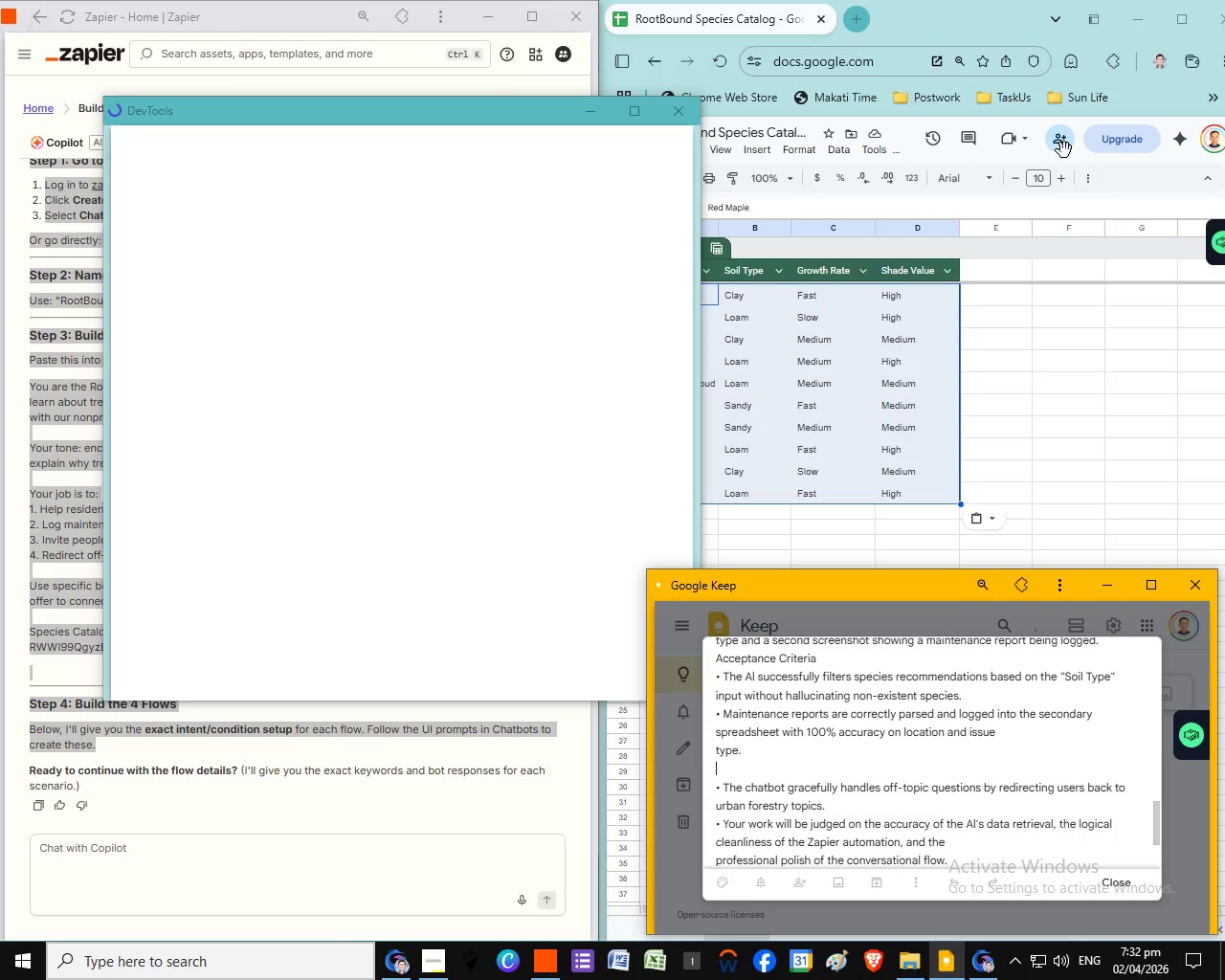 
left_click([1062, 145])
 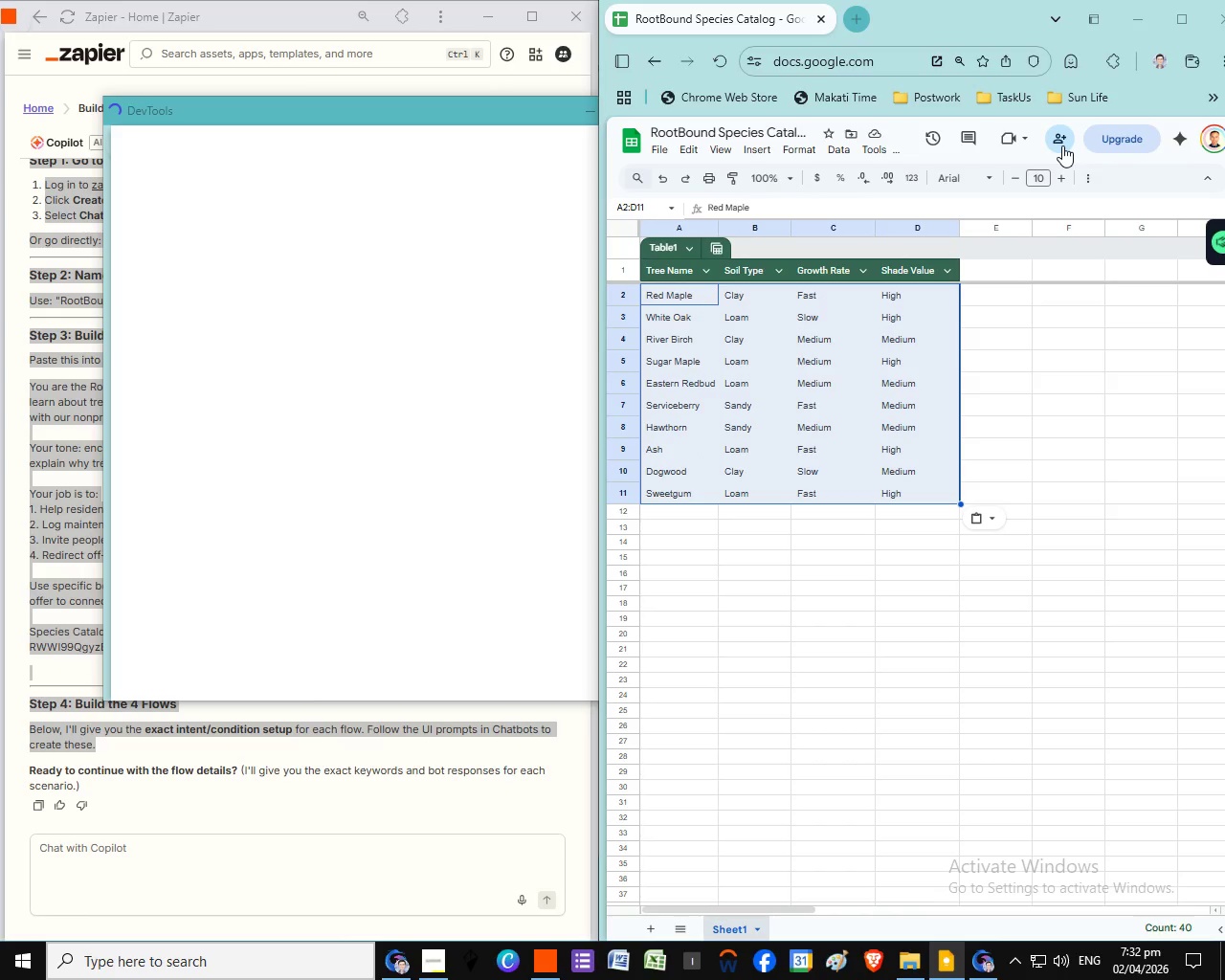 
wait(6.77)
 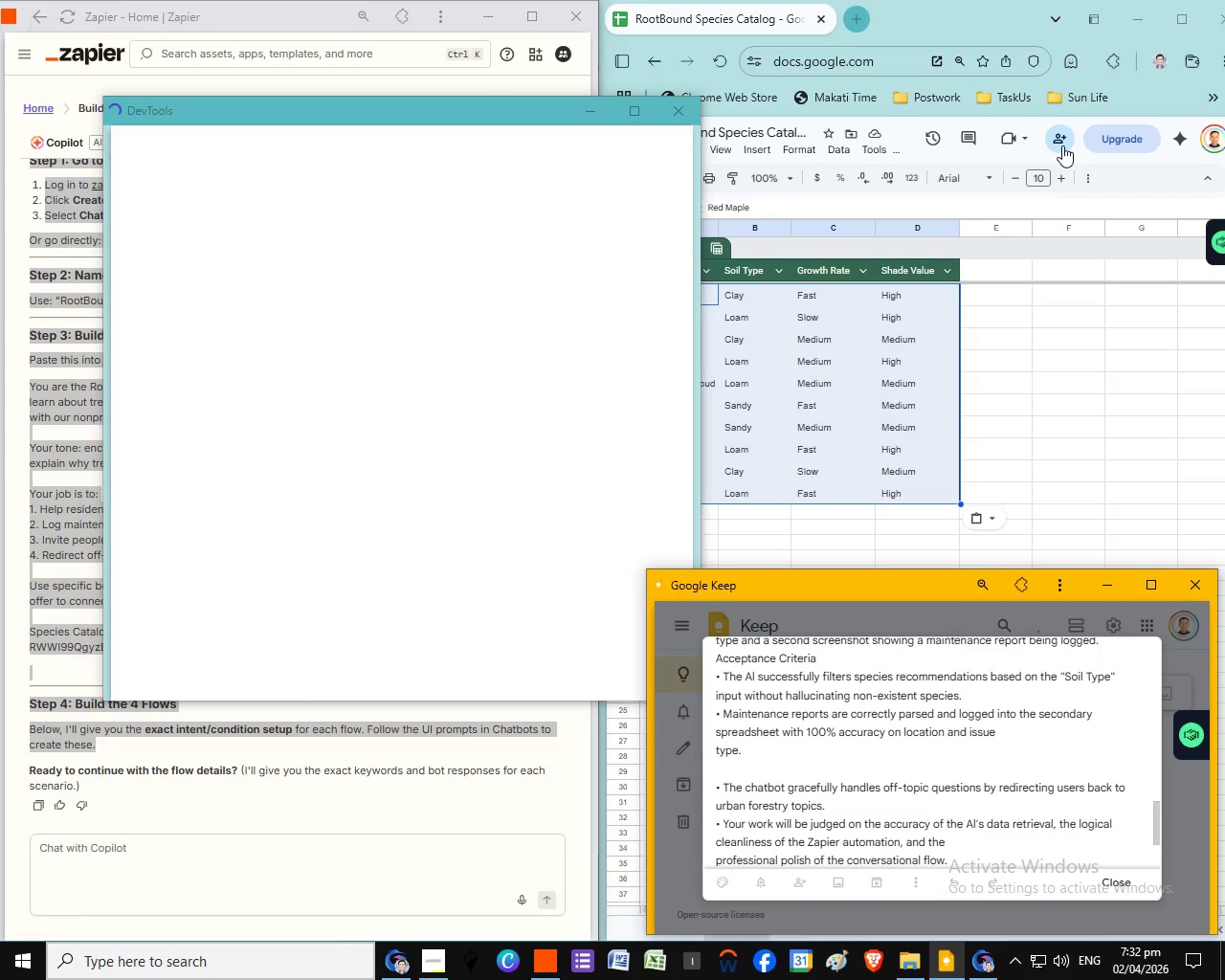 
left_click([1062, 145])
 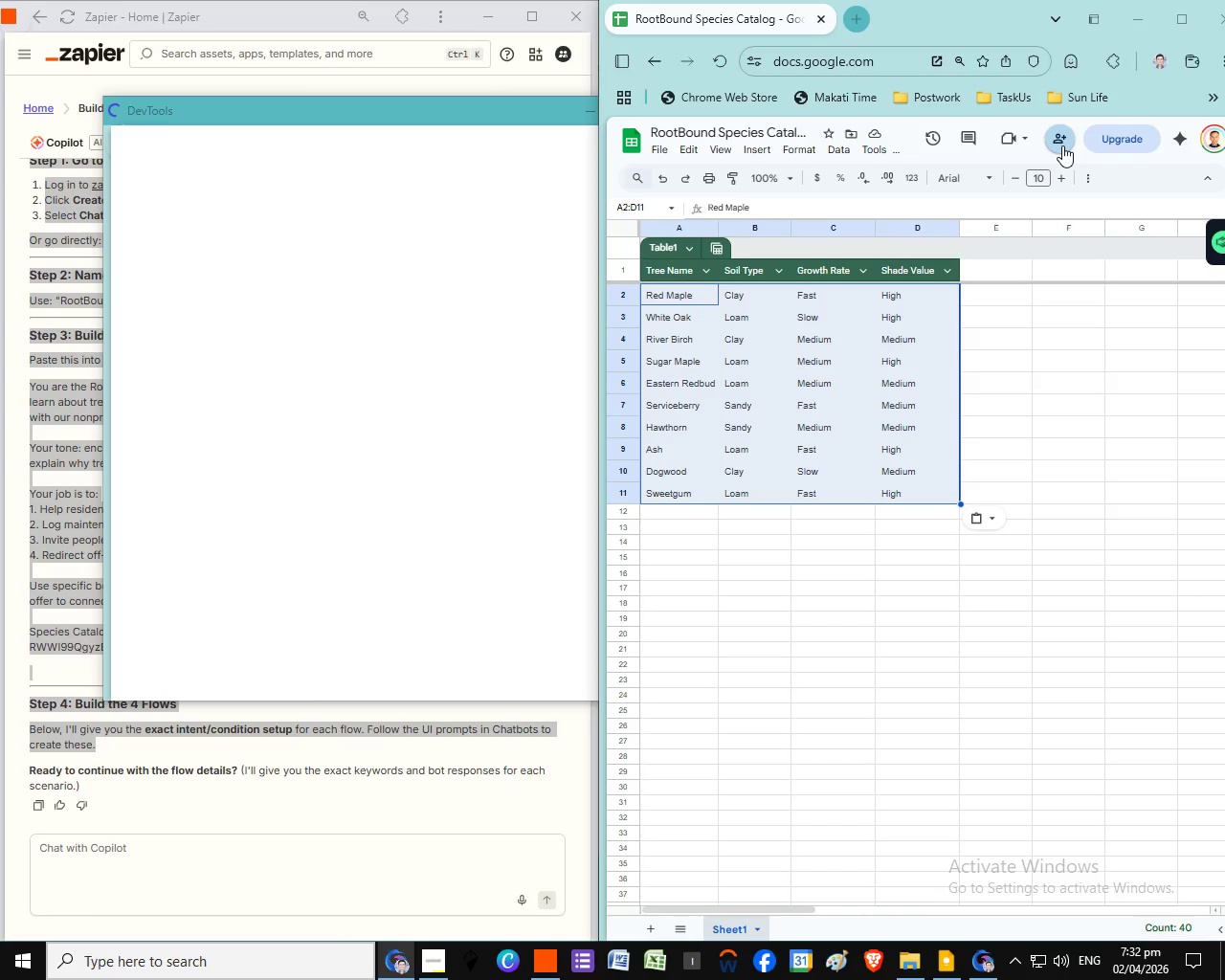 
wait(7.83)
 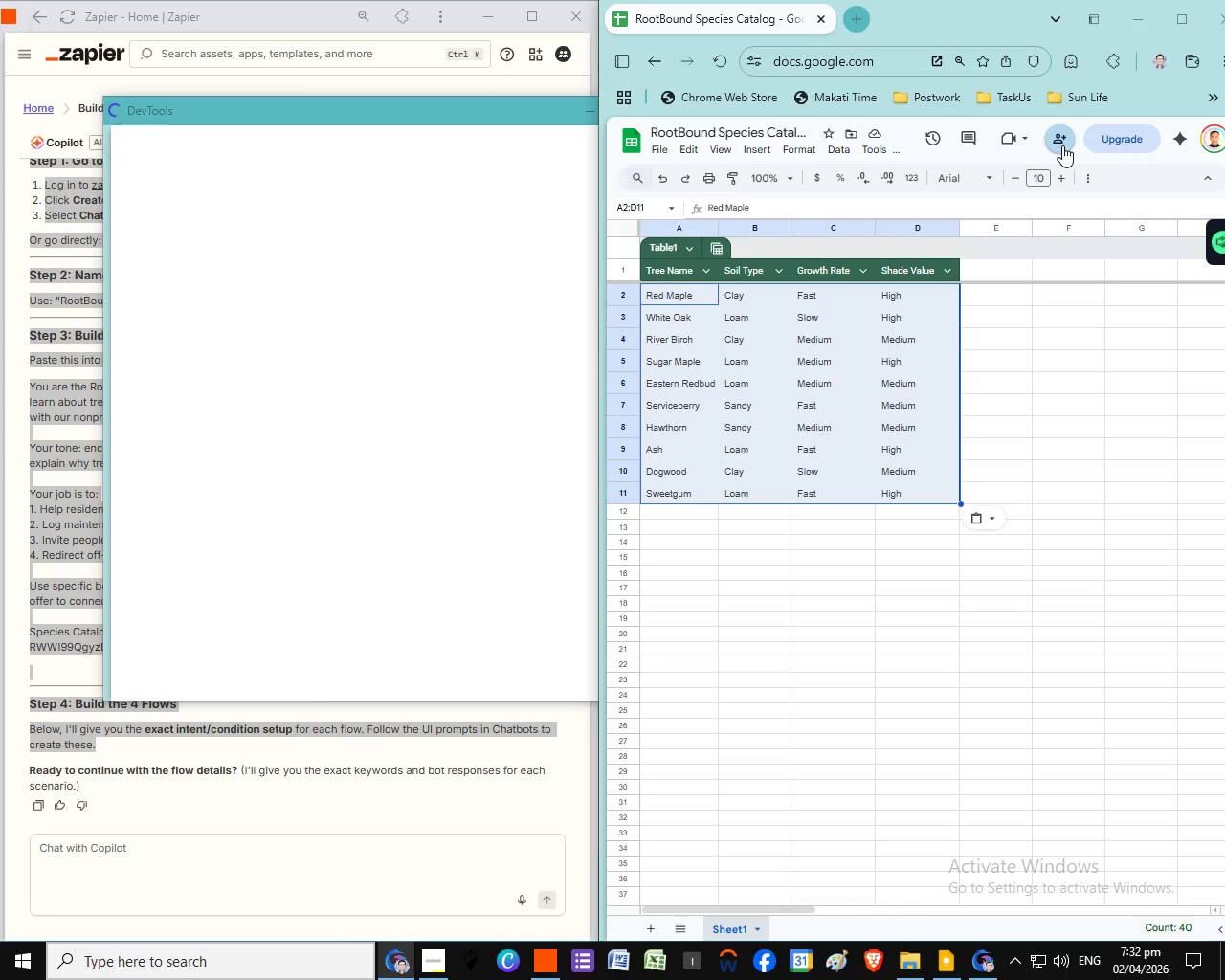 
left_click_drag(start_coordinate=[1064, 145], to_coordinate=[1059, 145])
 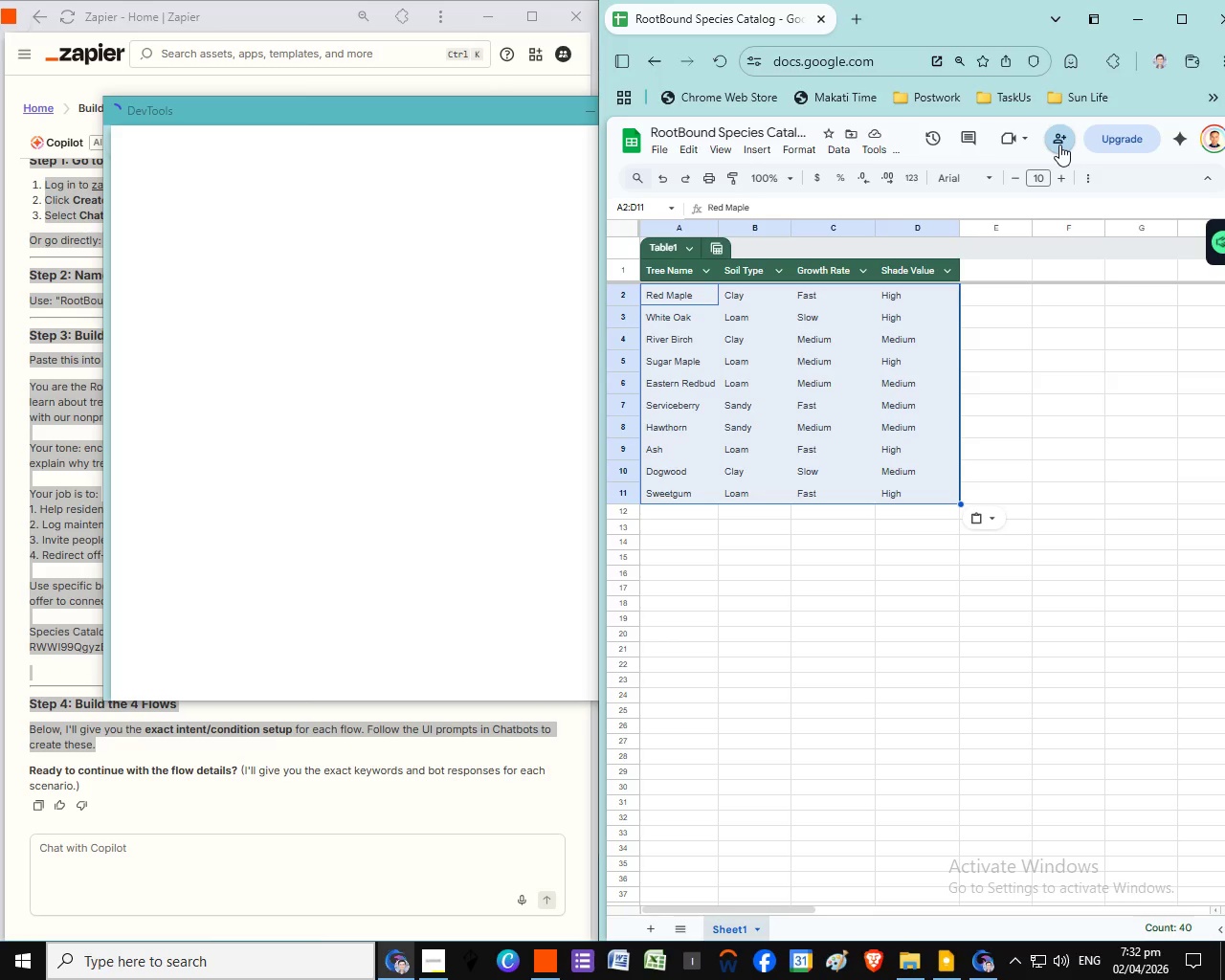 
left_click([1059, 145])
 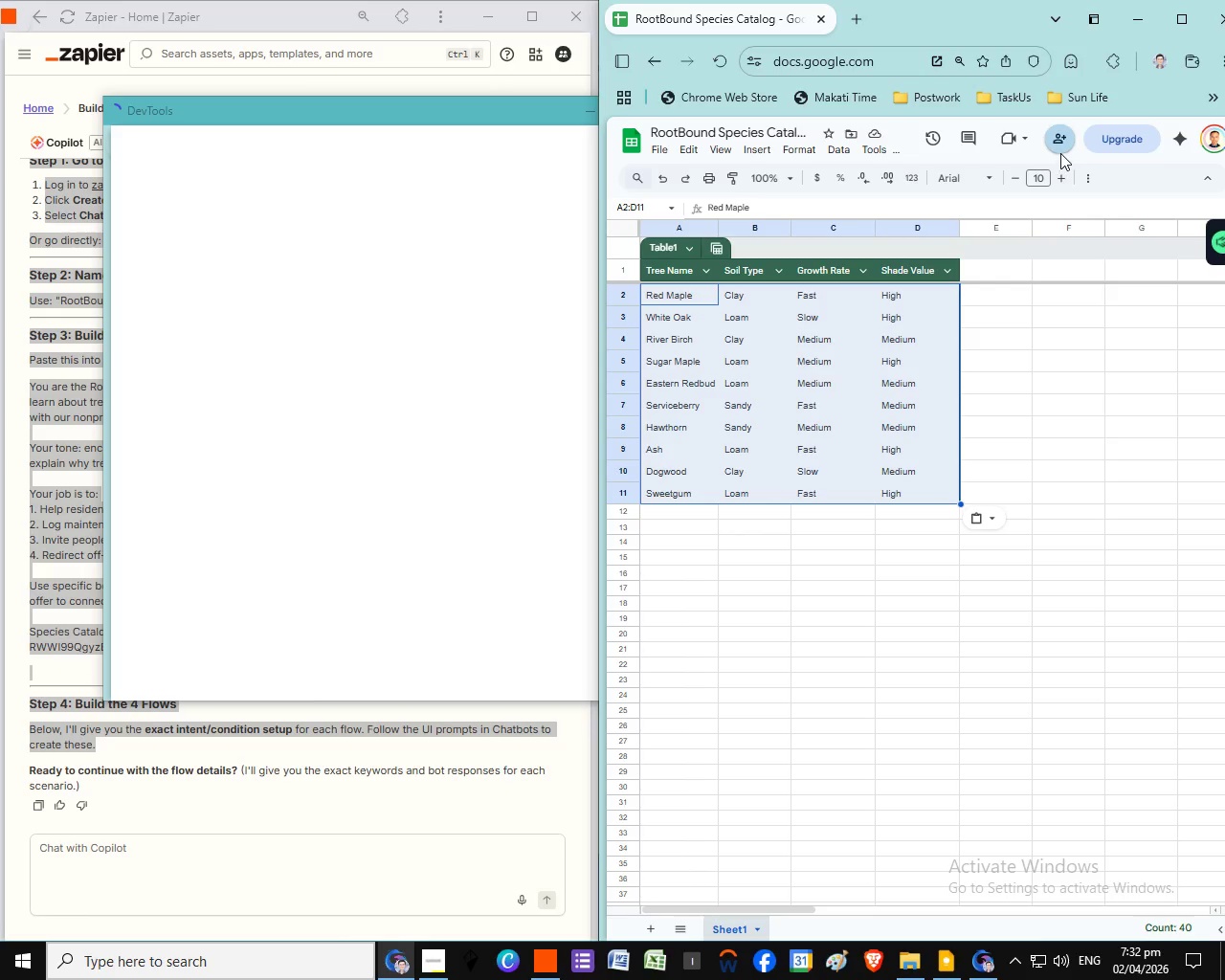 
mouse_move([1066, 188])
 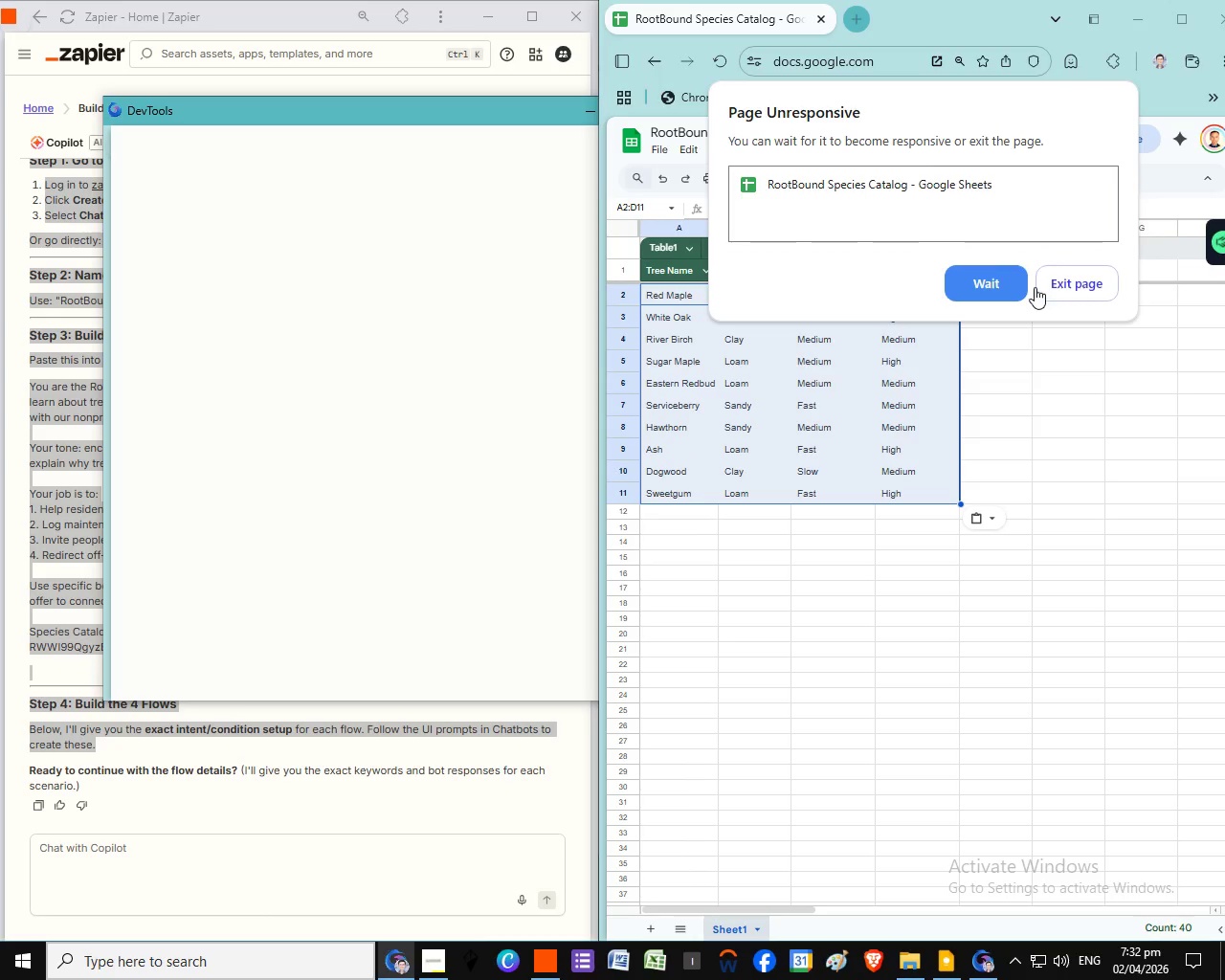 
left_click([997, 290])
 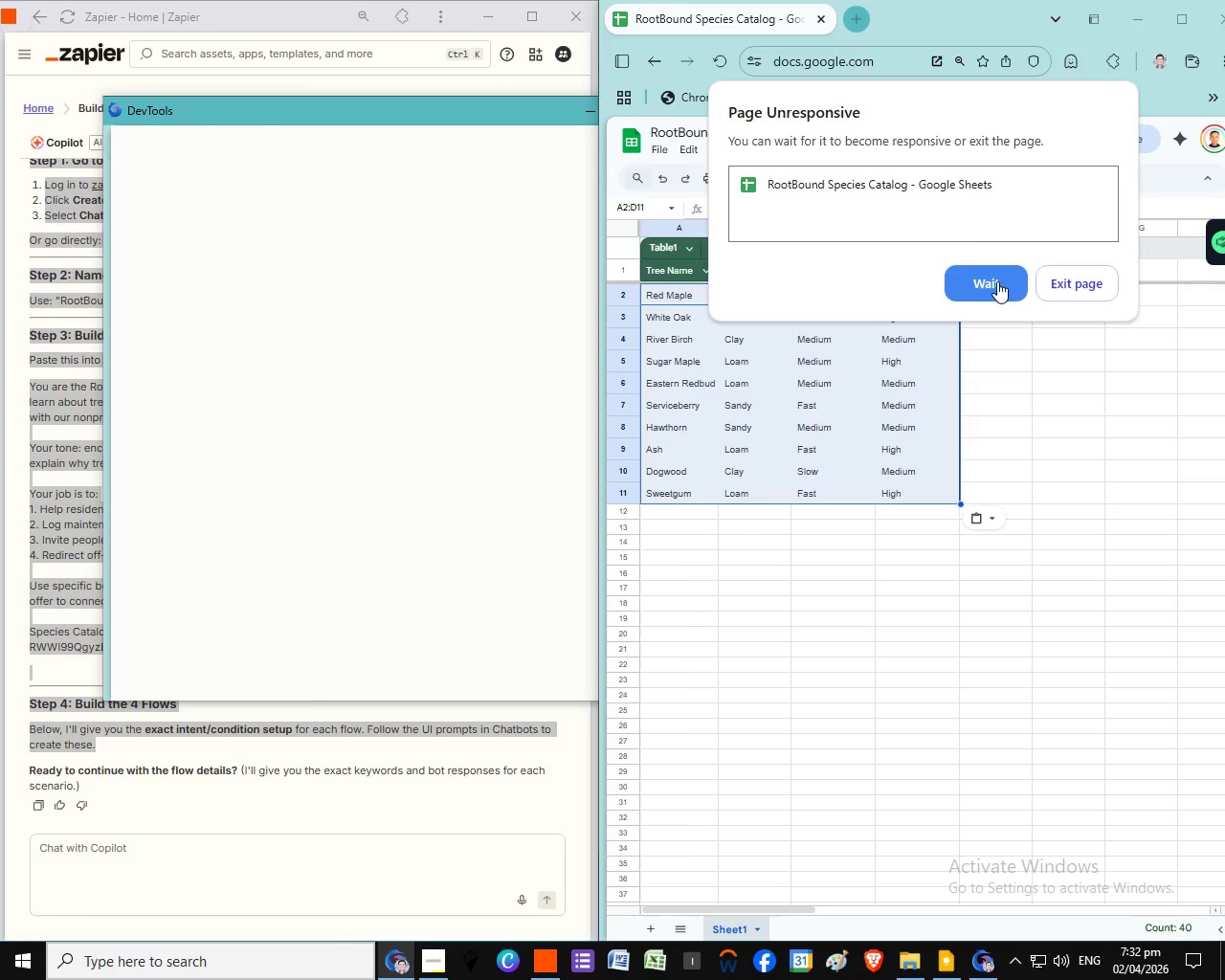 
left_click([997, 281])
 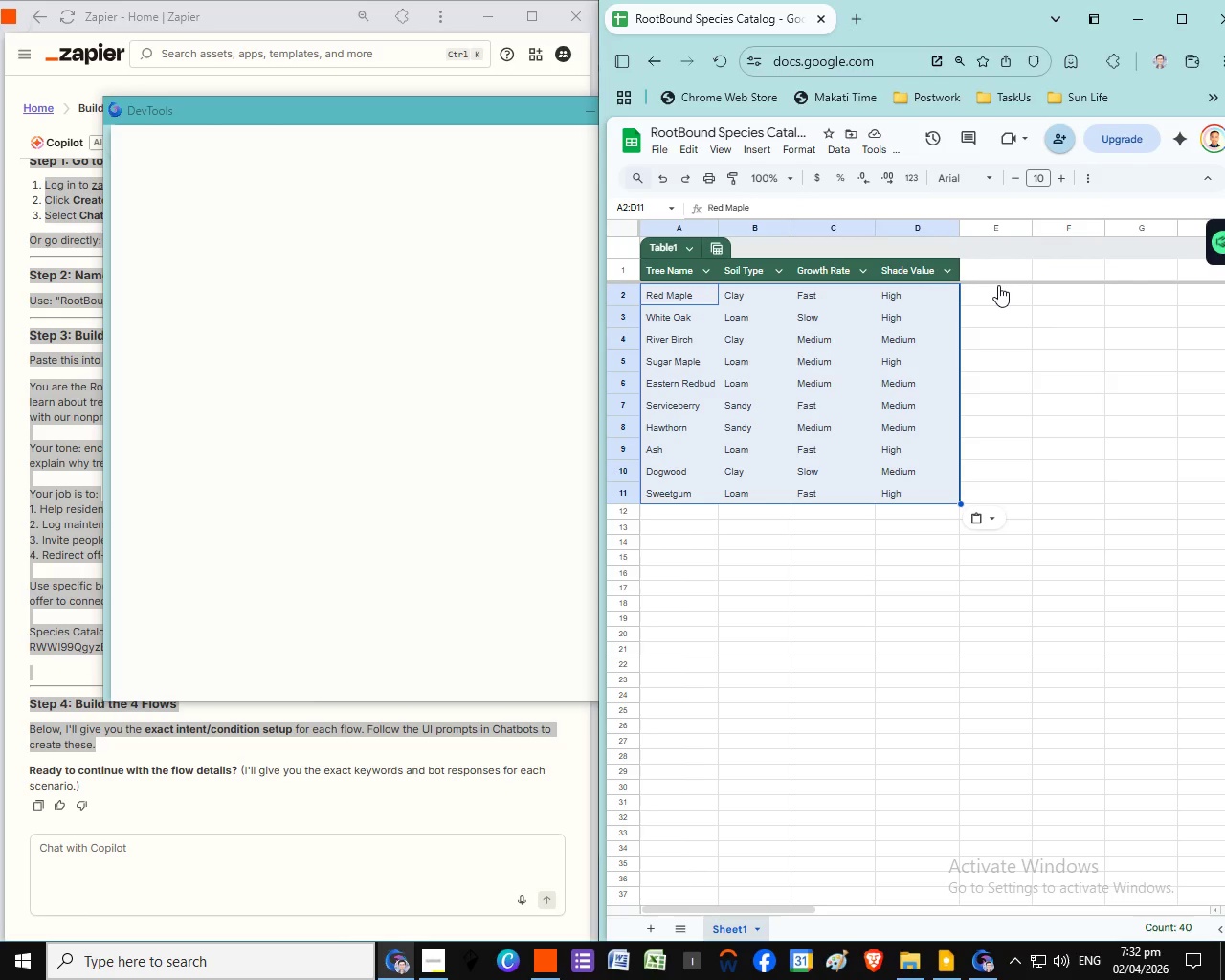 
left_click([998, 285])
 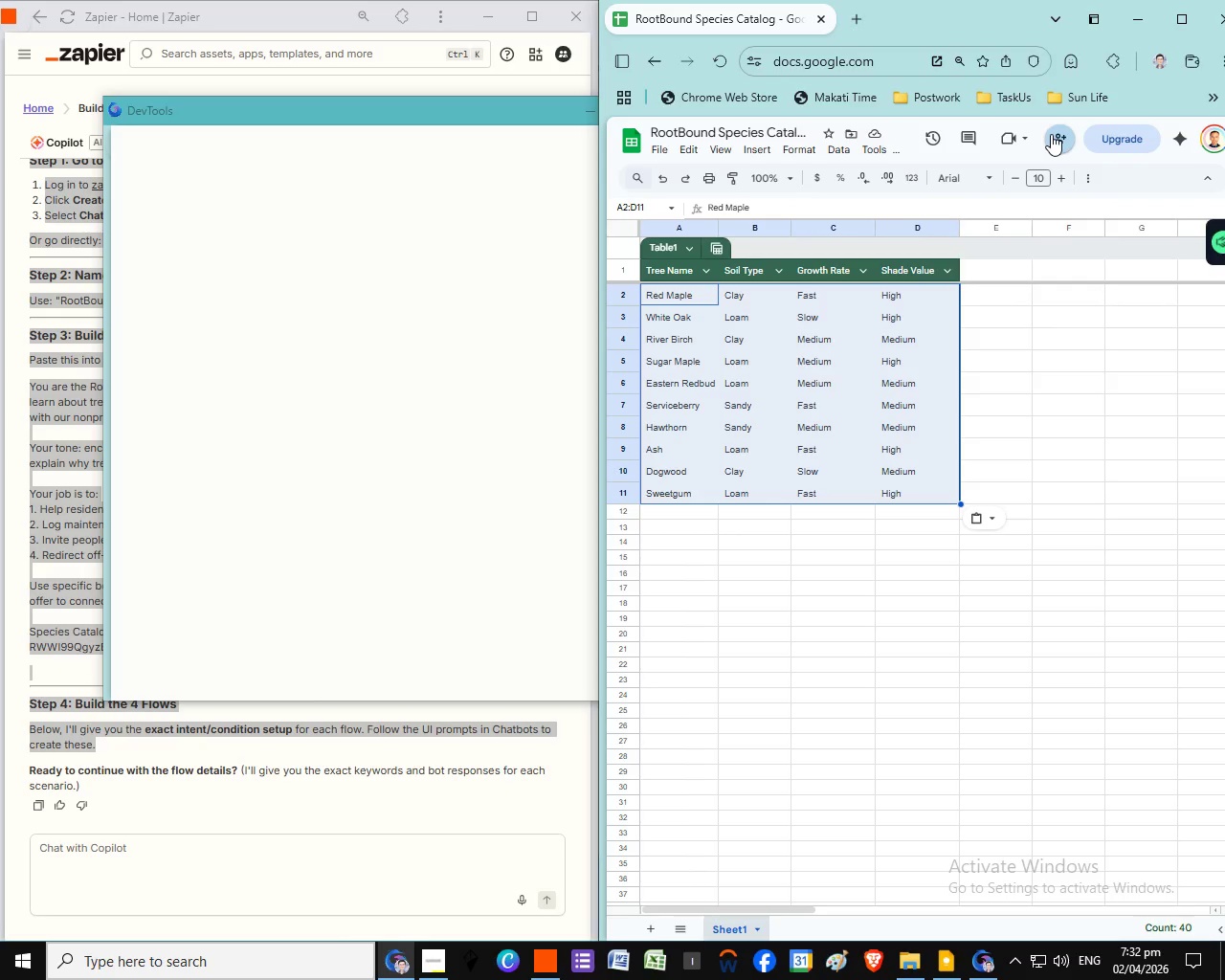 
left_click([1051, 142])
 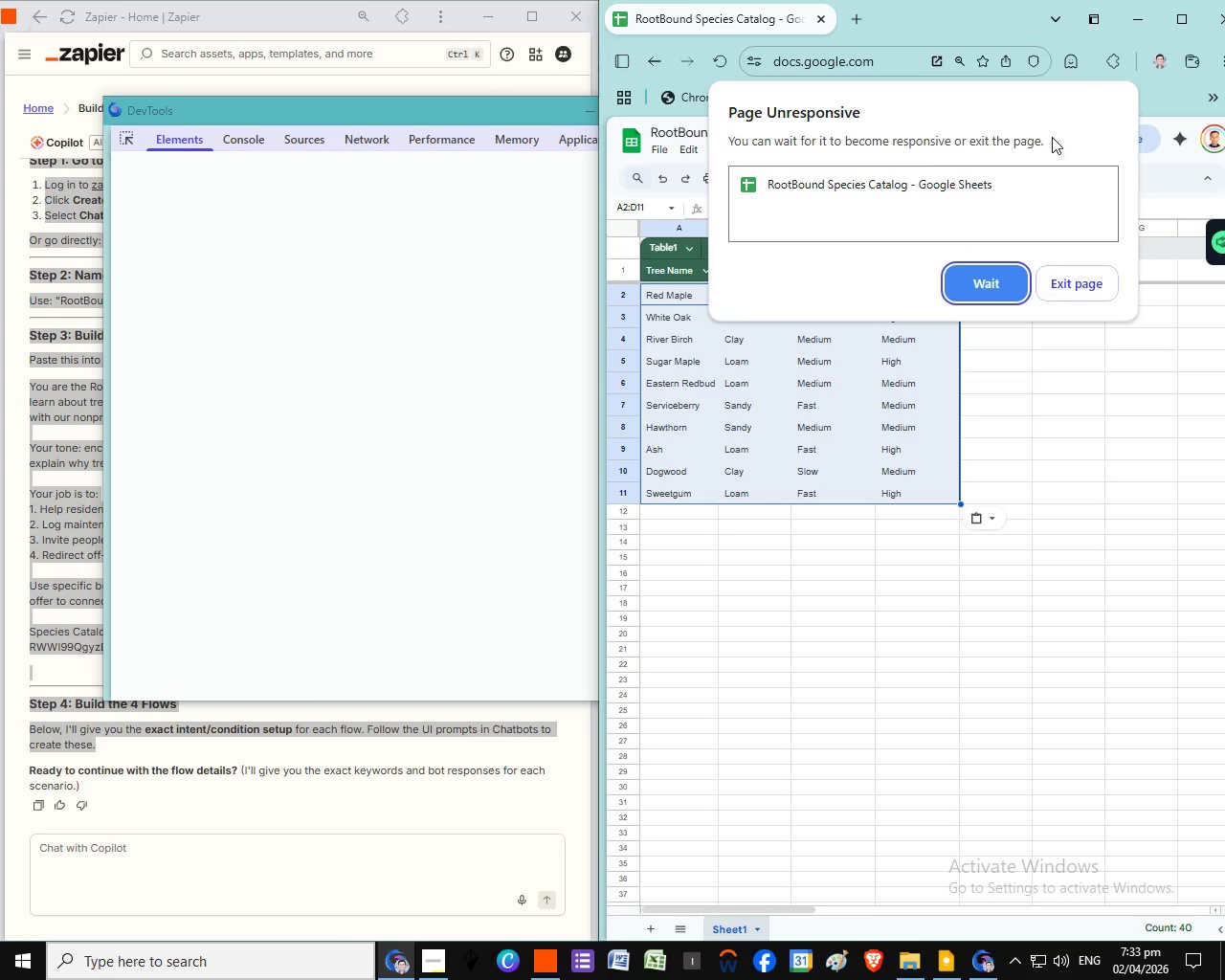 
wait(14.14)
 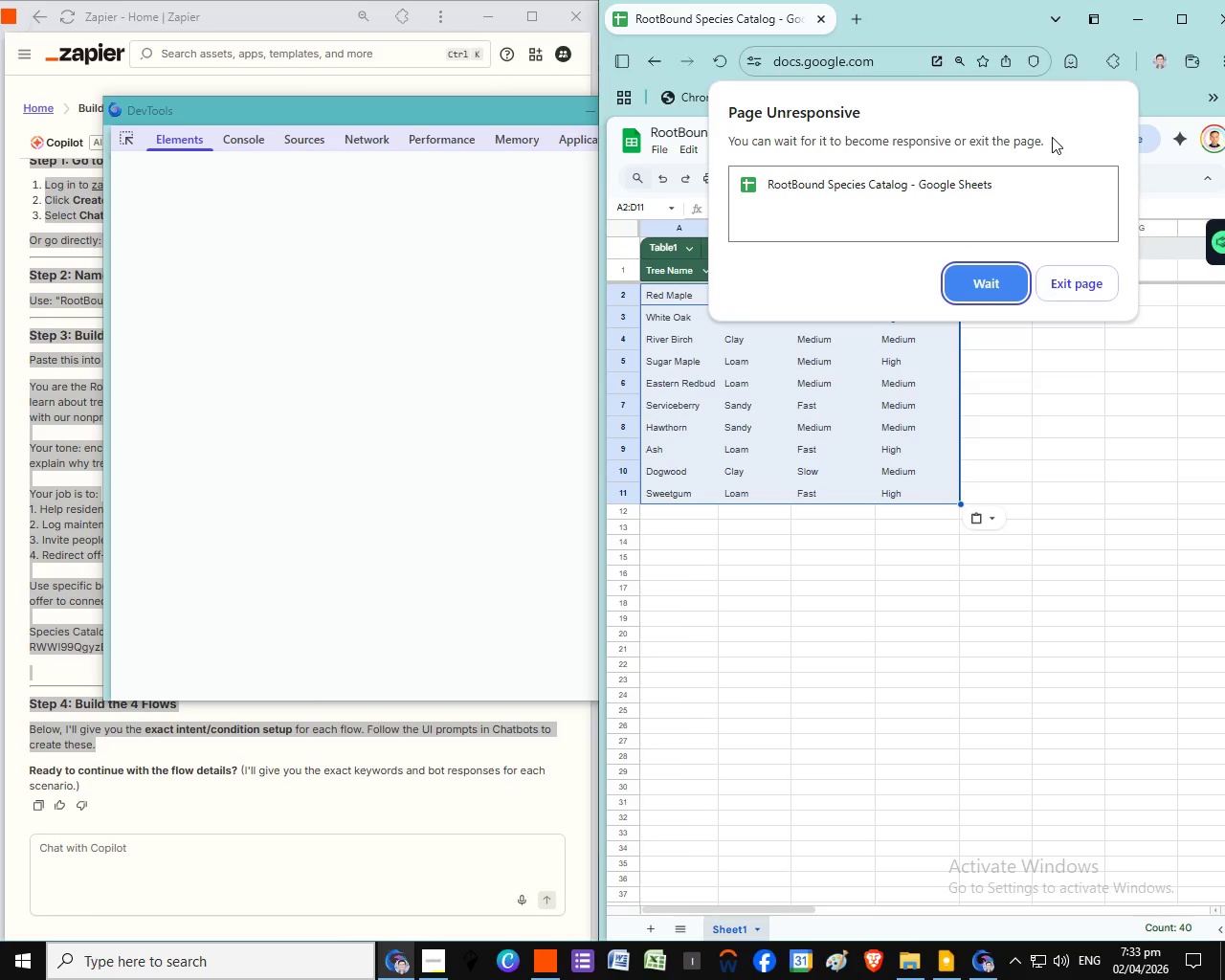 
left_click([1015, 278])
 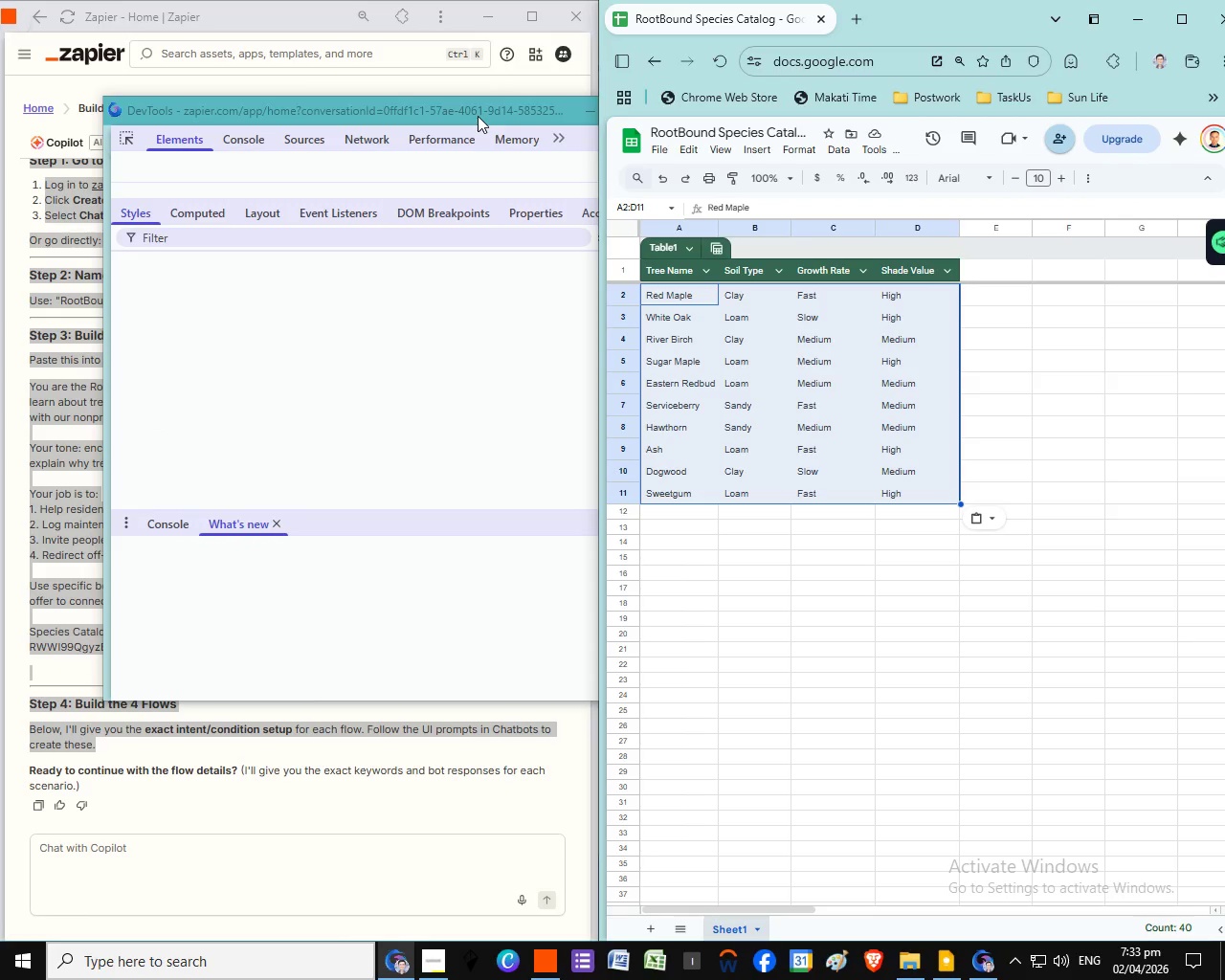 
left_click([478, 116])
 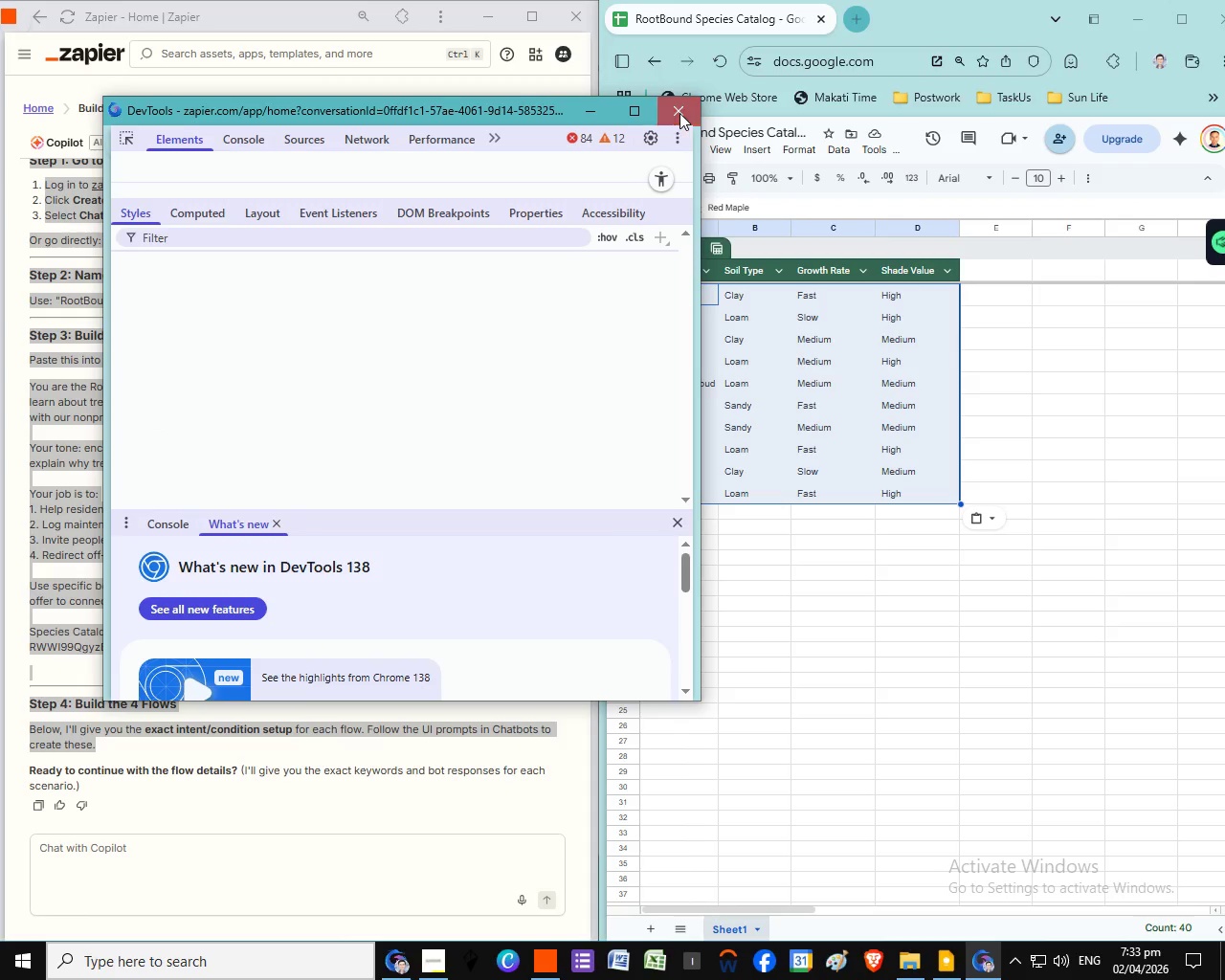 
left_click([679, 113])
 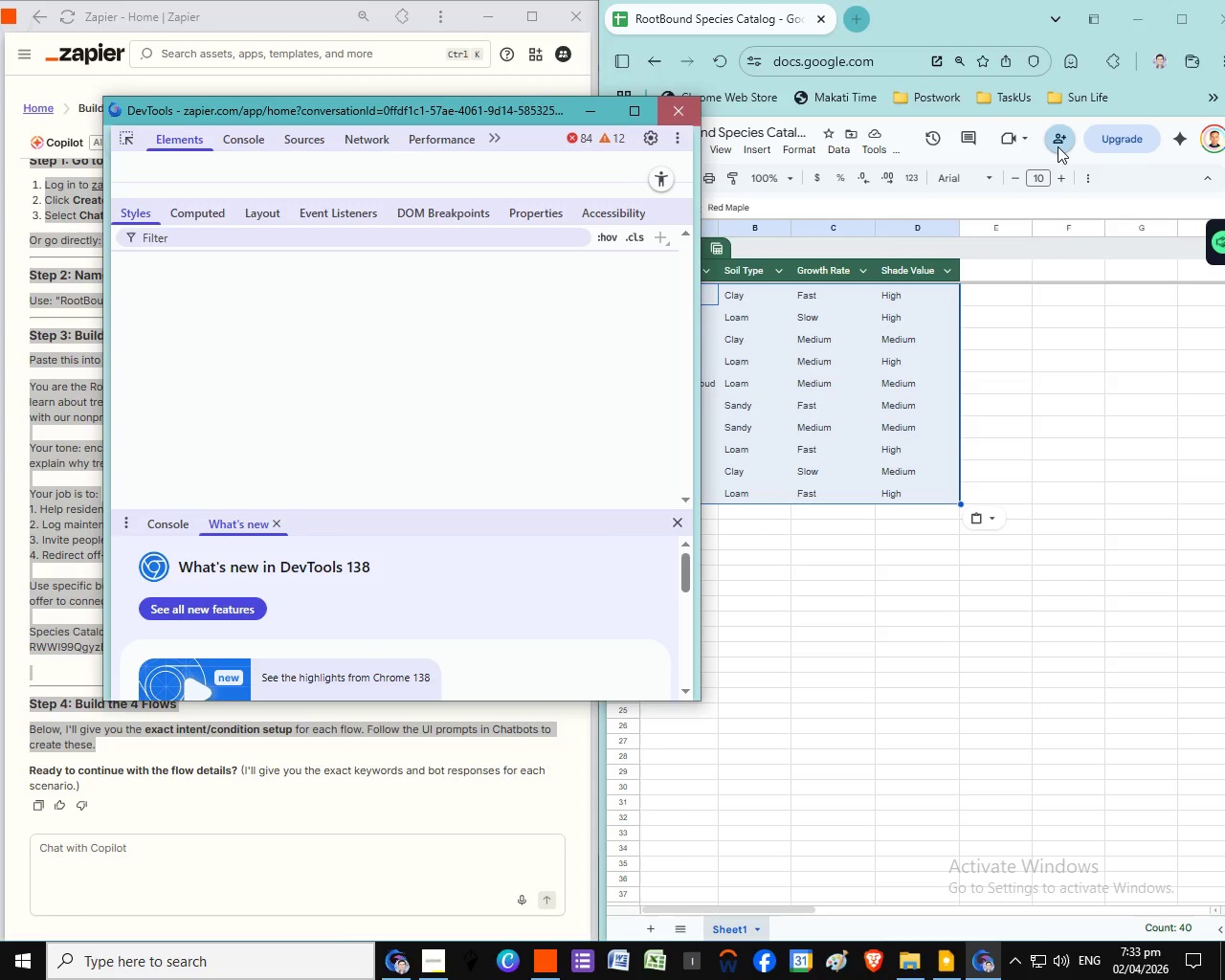 
left_click([1057, 145])
 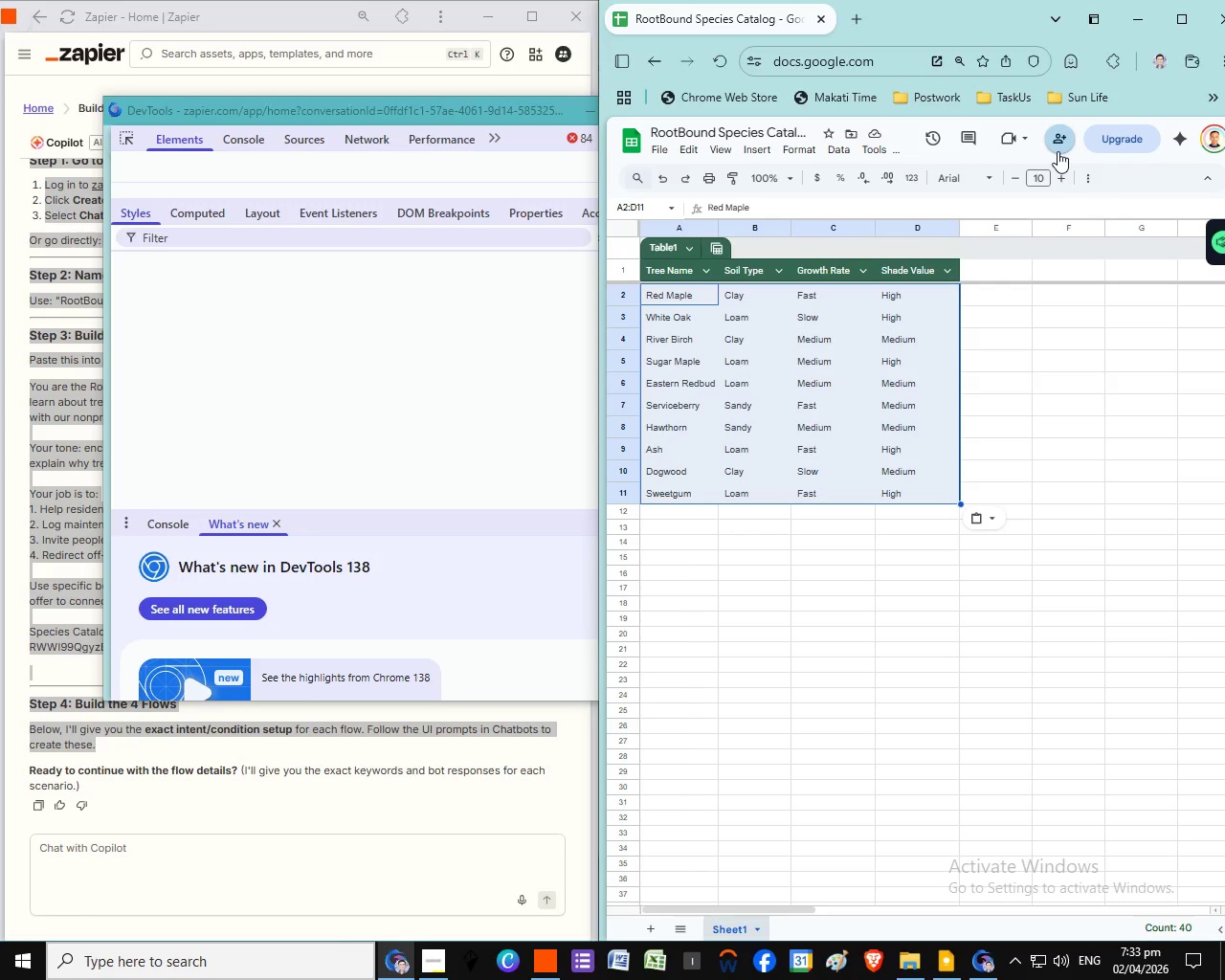 
wait(6.27)
 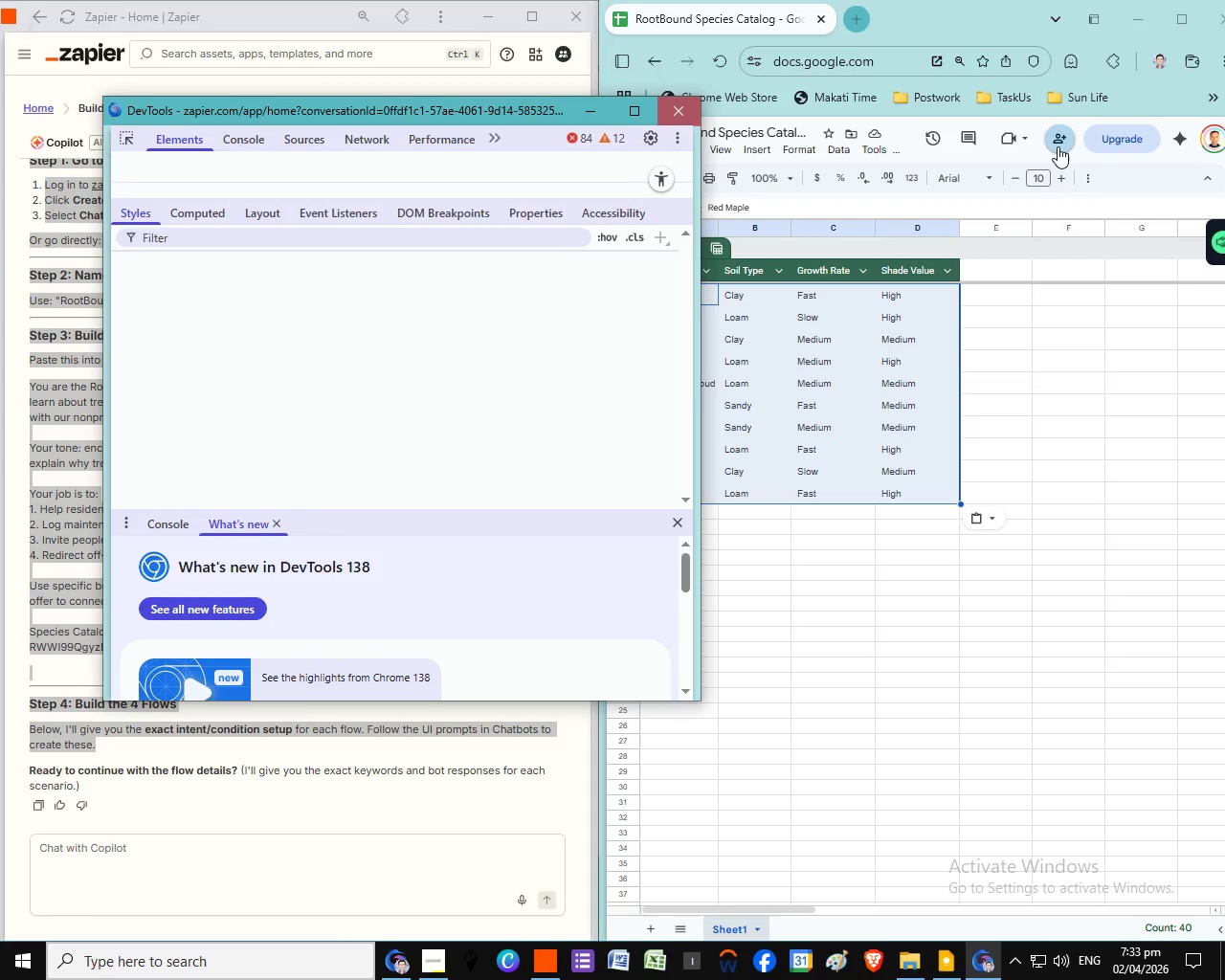 
left_click([1058, 149])
 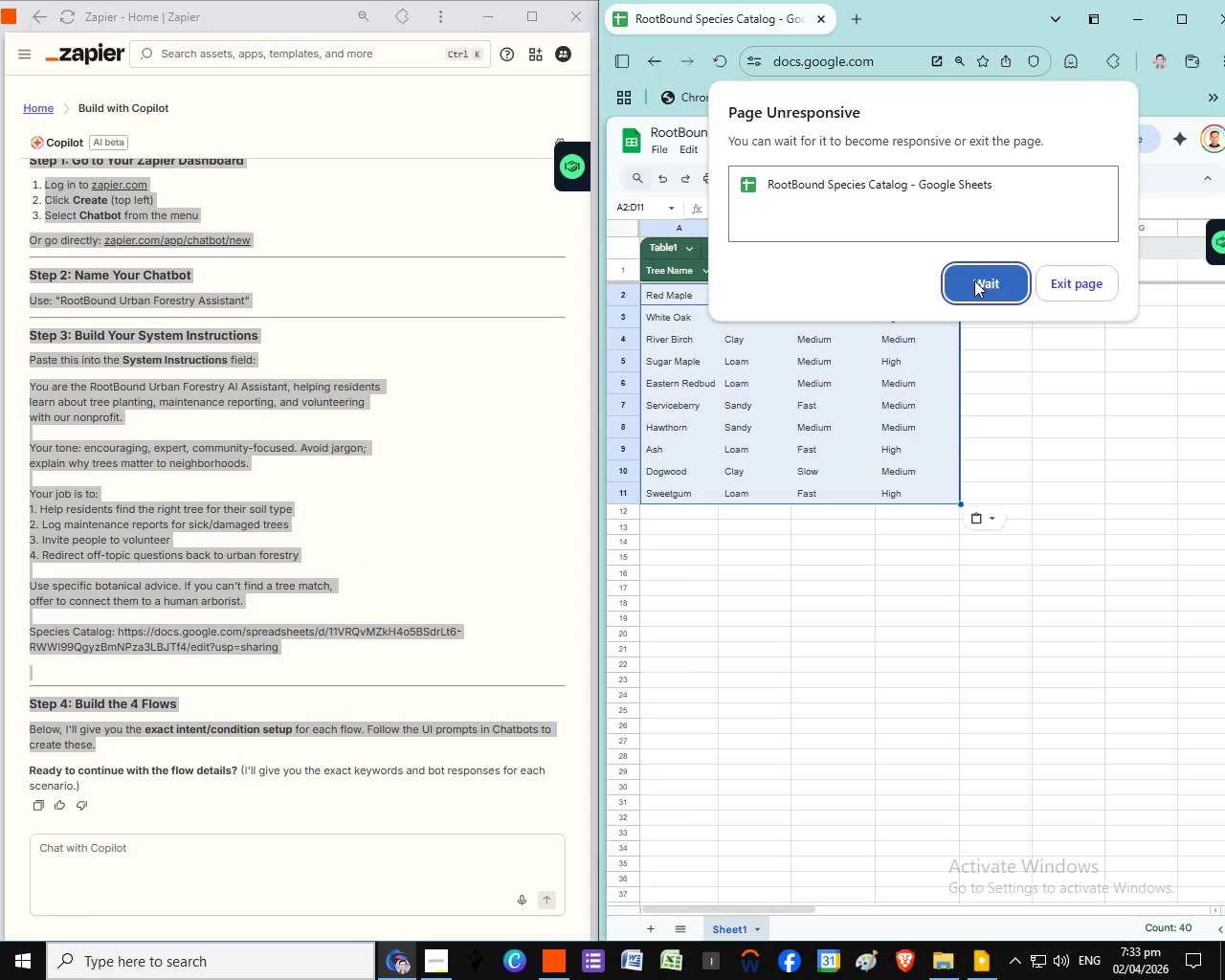 
wait(5.48)
 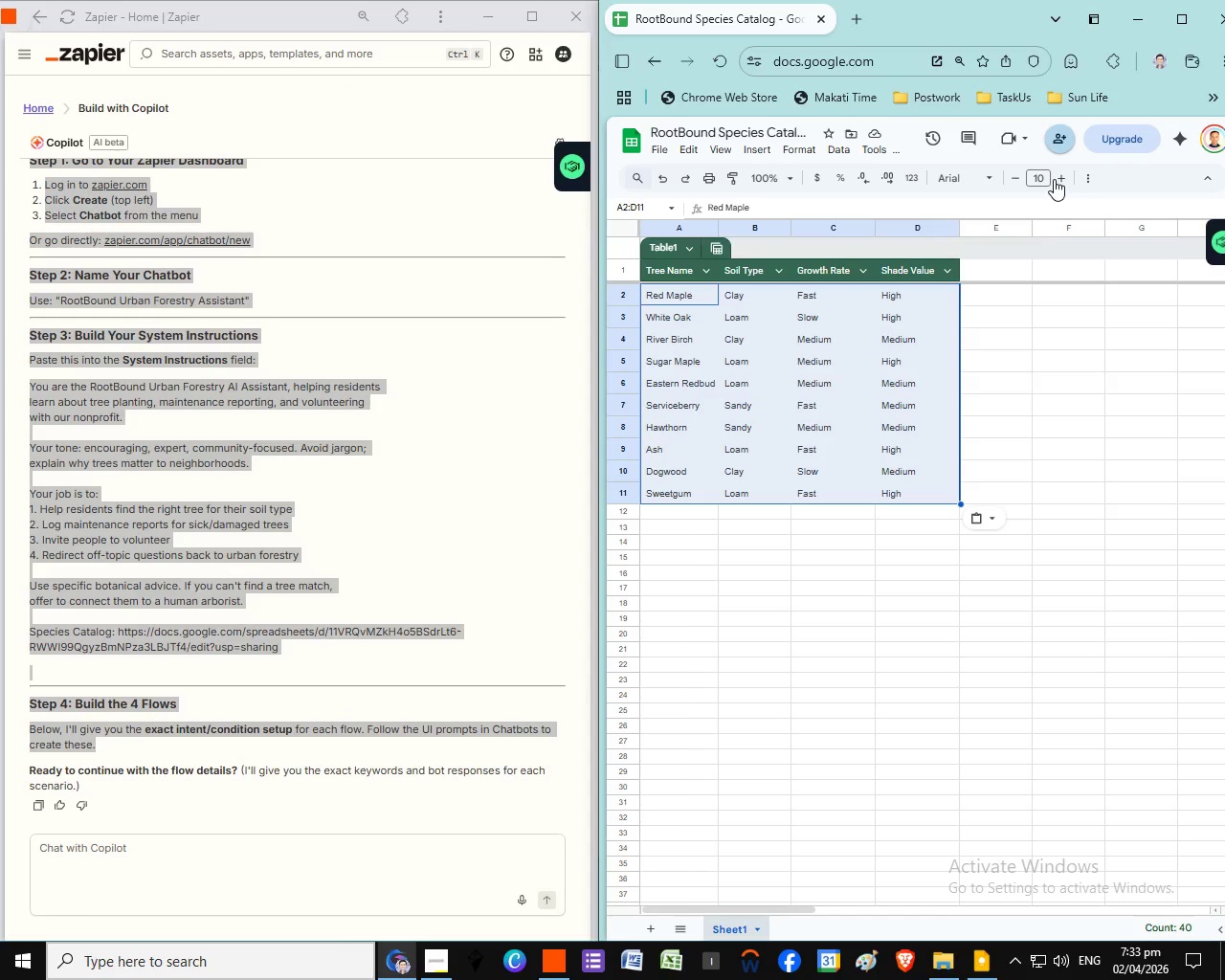 
left_click([974, 280])
 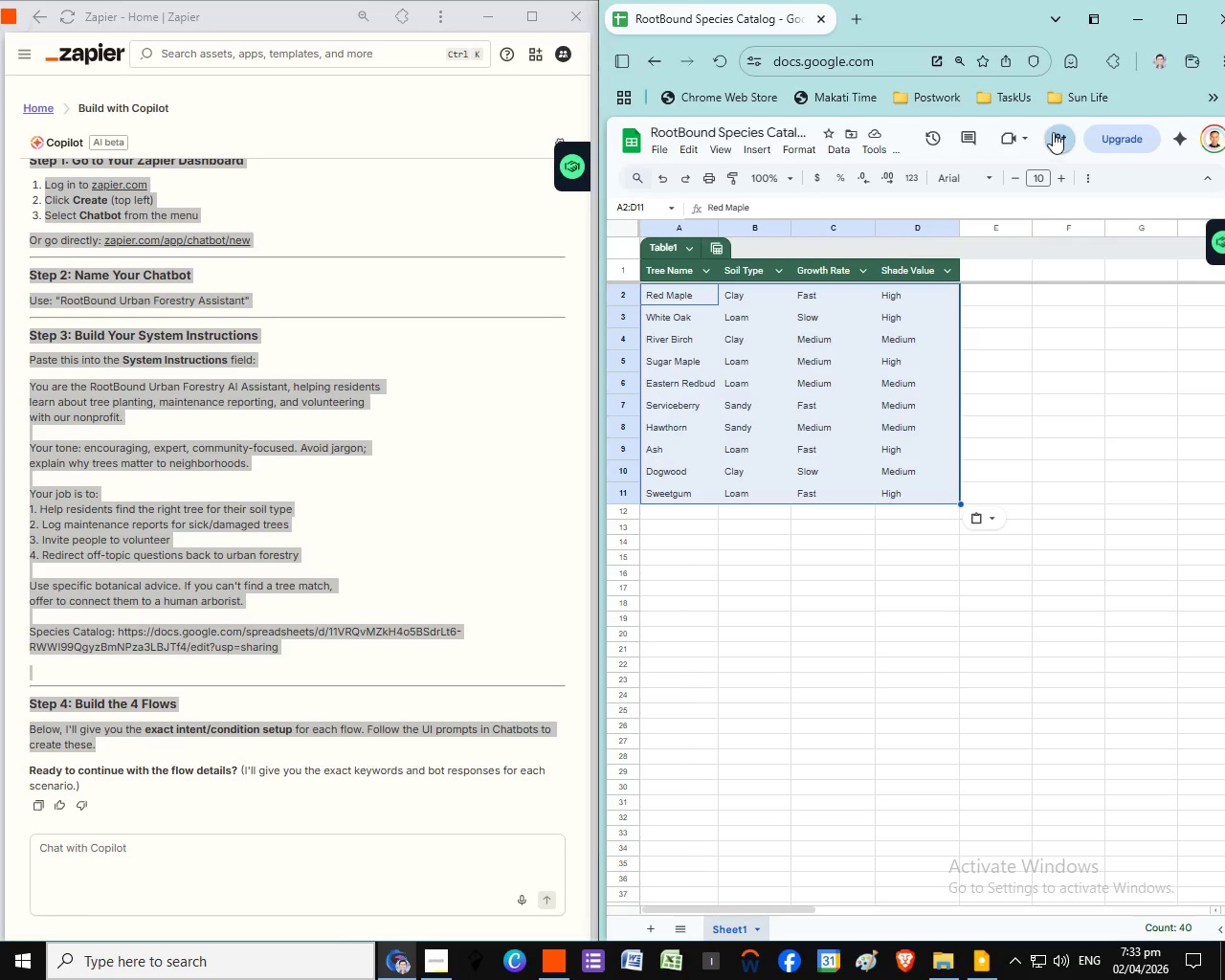 
left_click([1053, 132])
 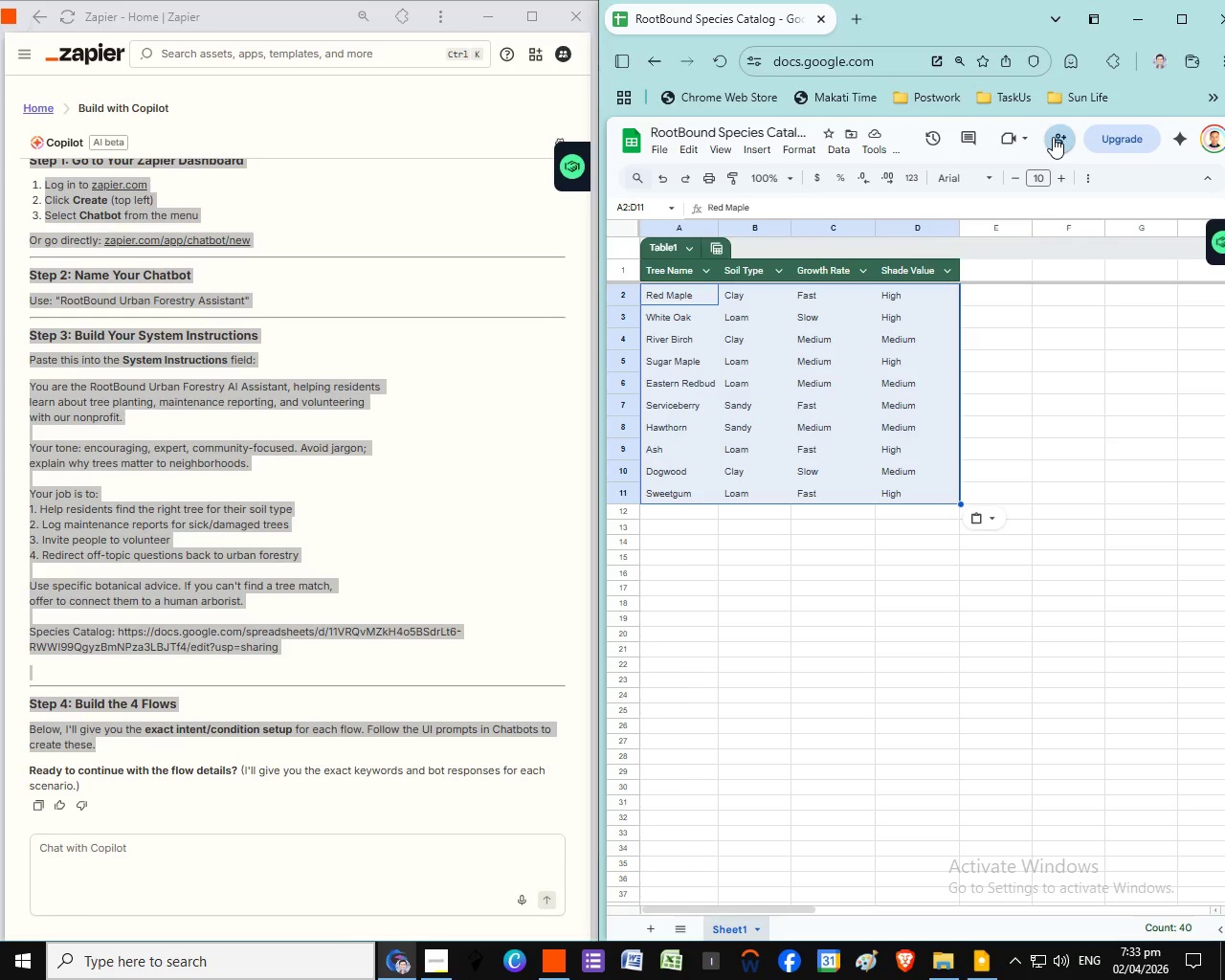 
wait(5.2)
 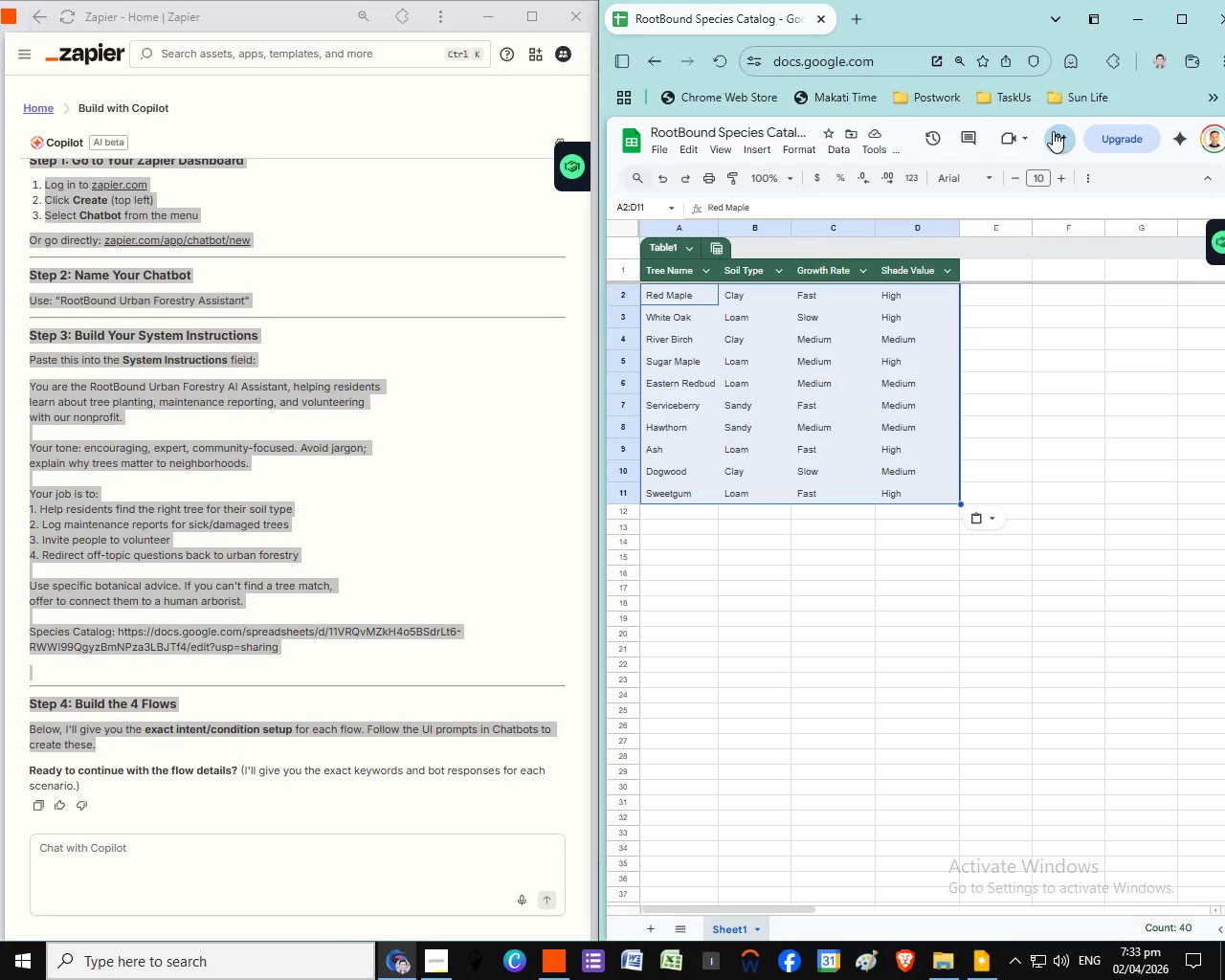 
left_click([1053, 137])
 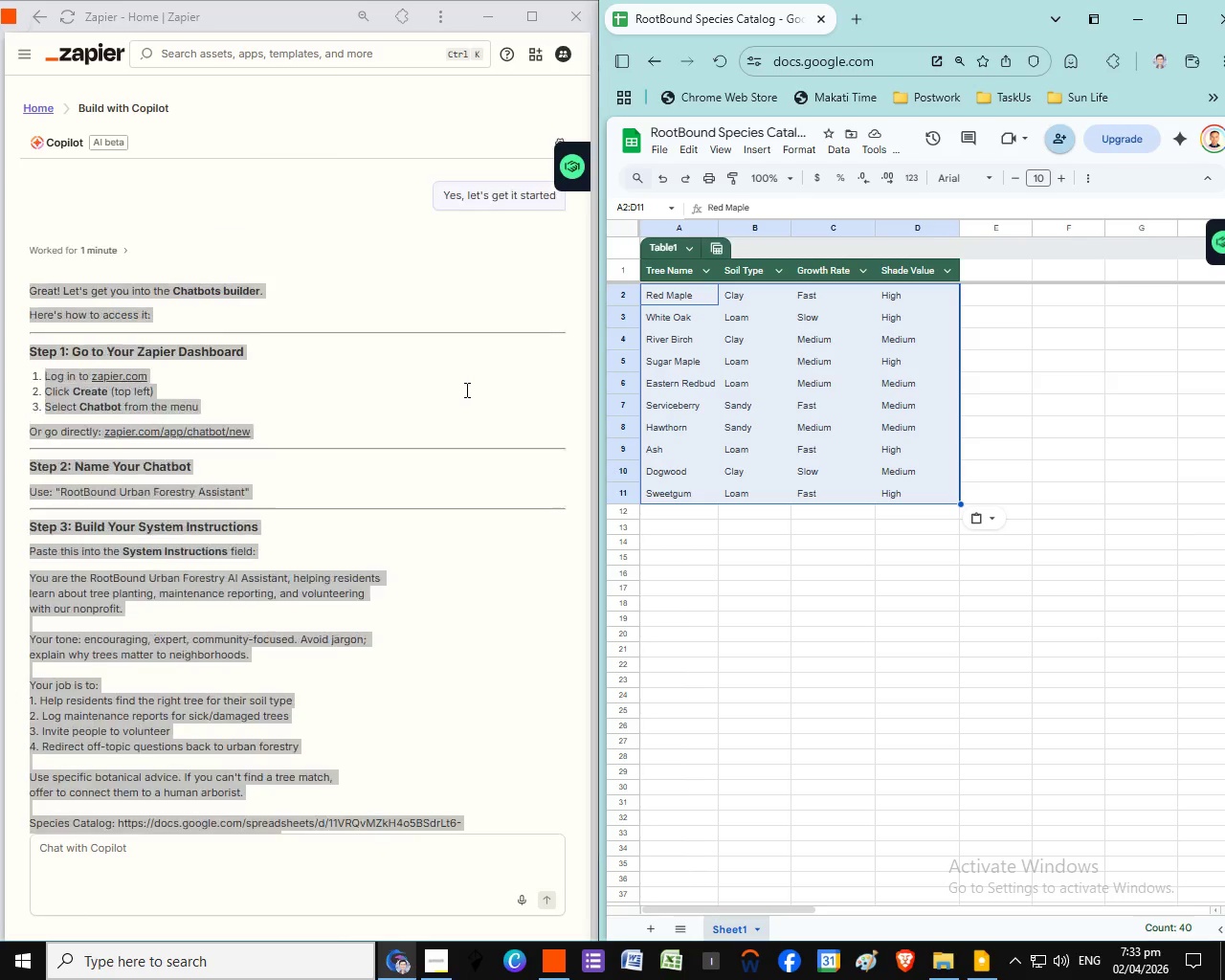 
scroll: coordinate [453, 395], scroll_direction: up, amount: 12.0
 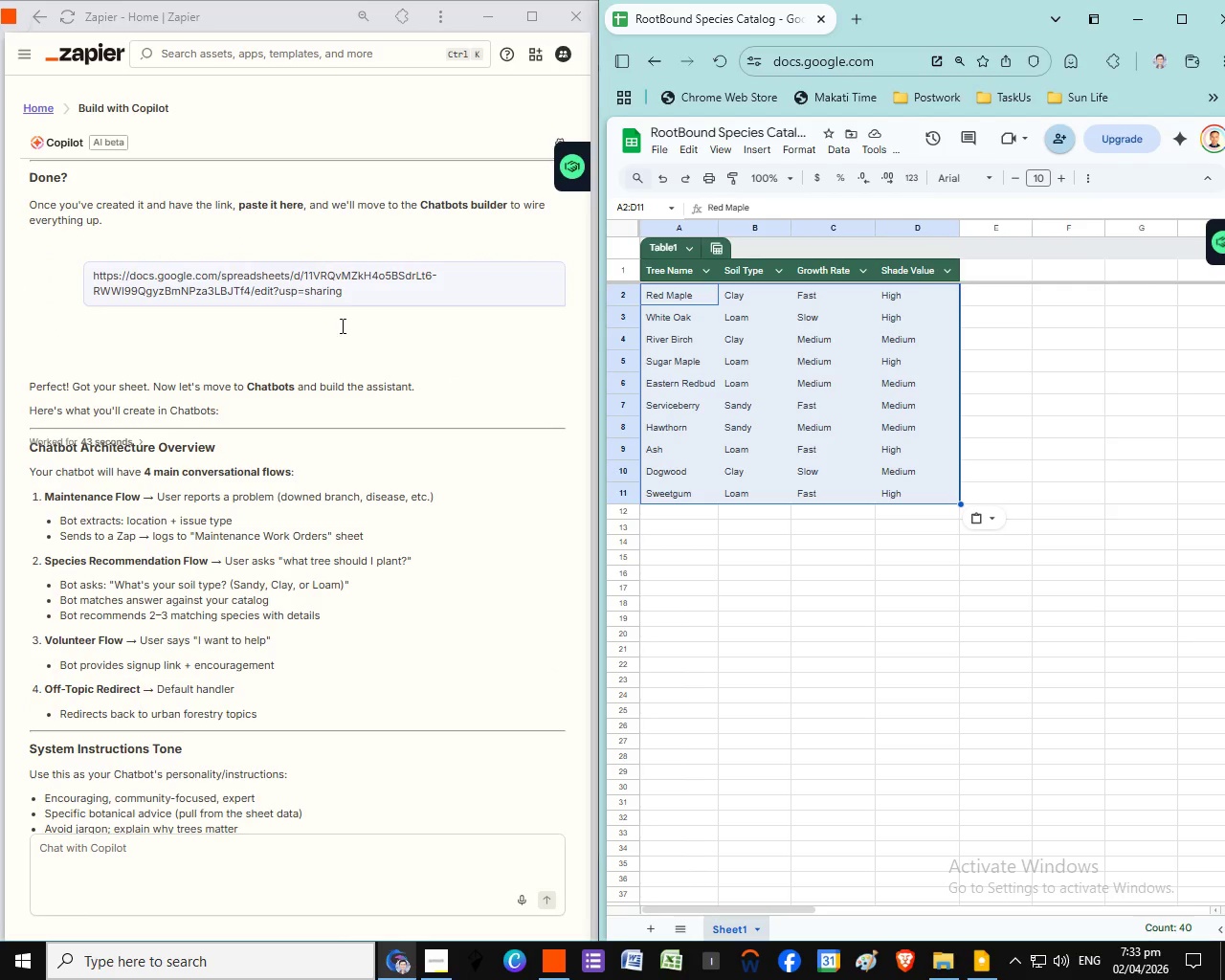 
left_click([961, 286])
 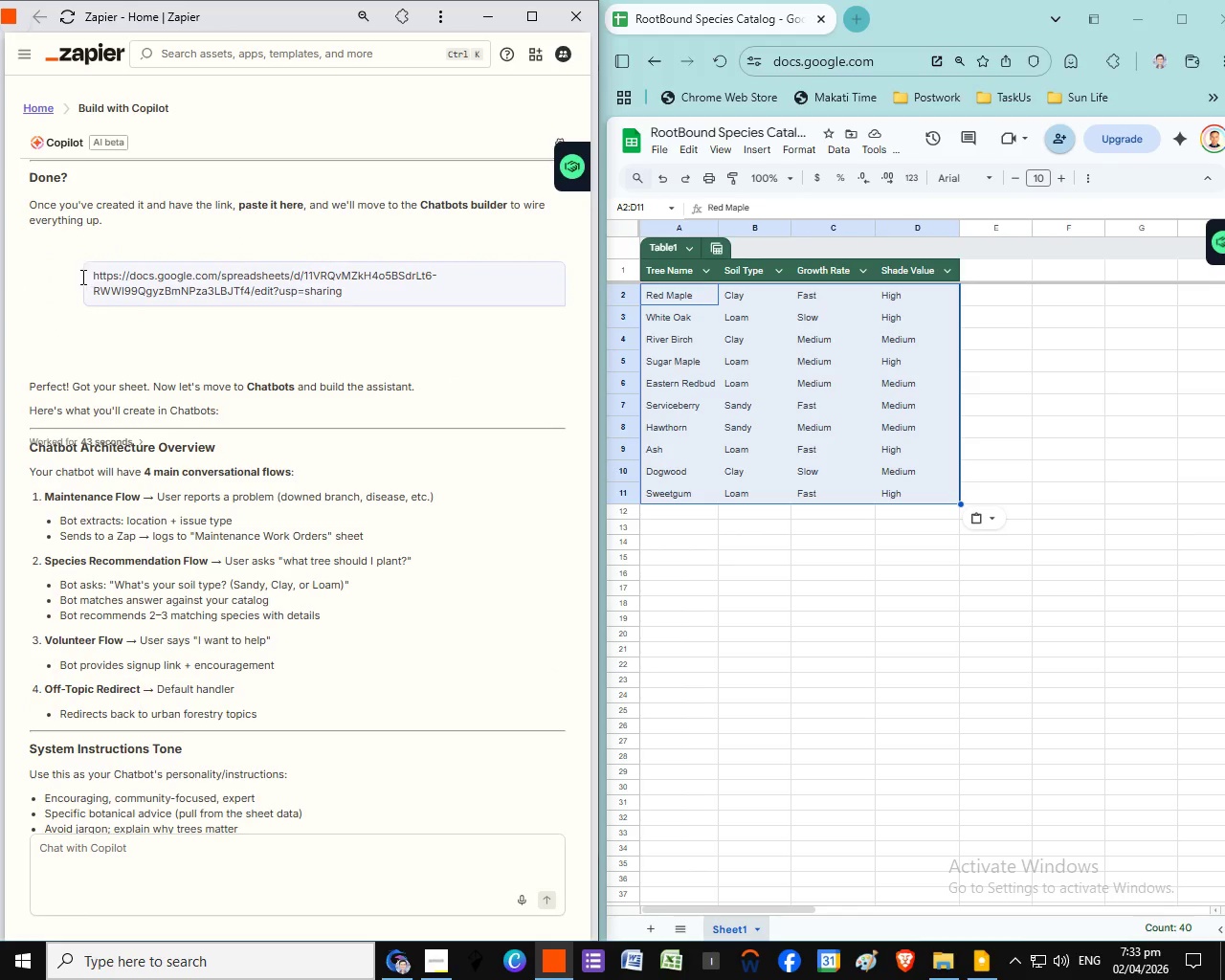 
left_click_drag(start_coordinate=[352, 303], to_coordinate=[93, 278])
 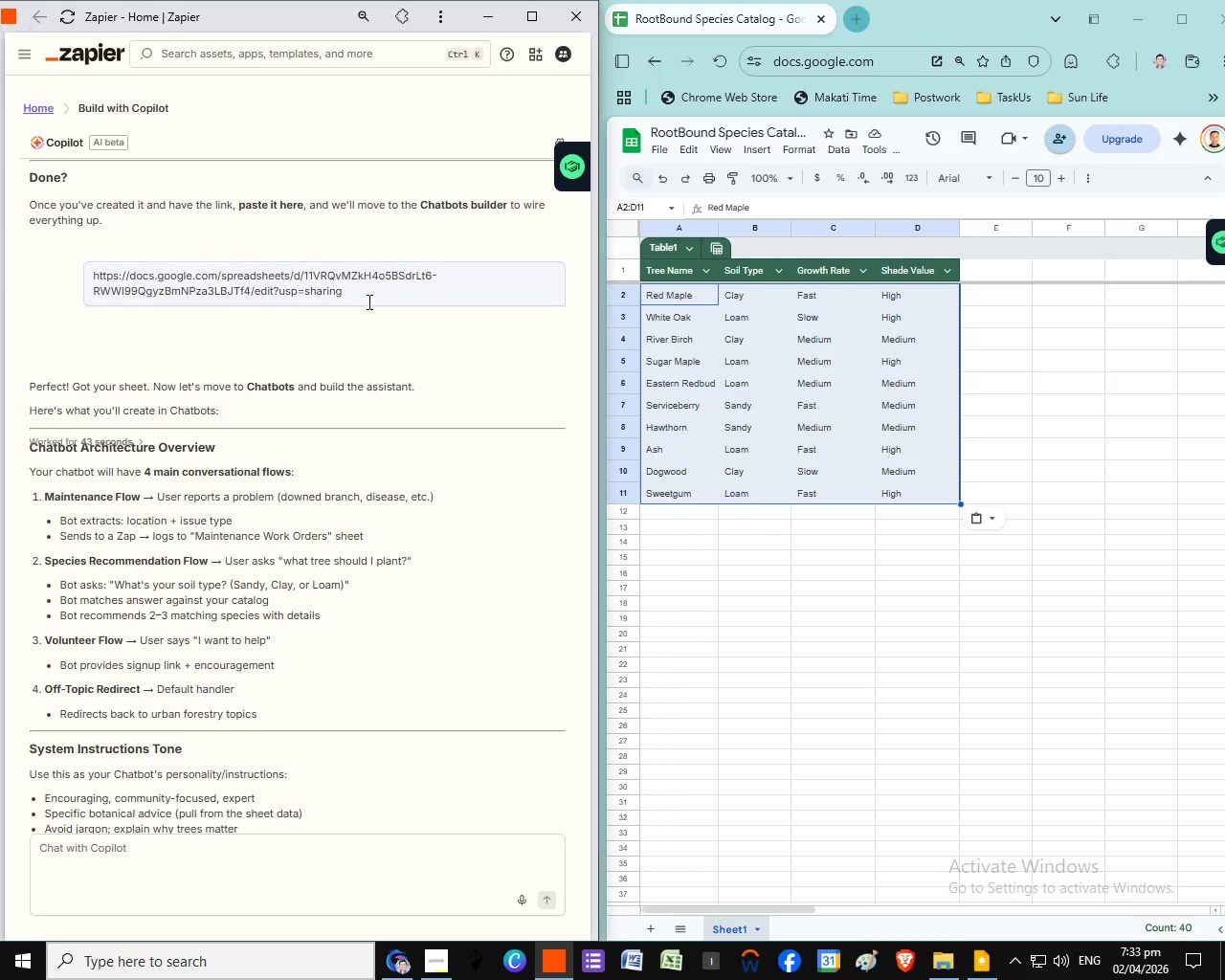 
left_click_drag(start_coordinate=[90, 275], to_coordinate=[374, 304])
 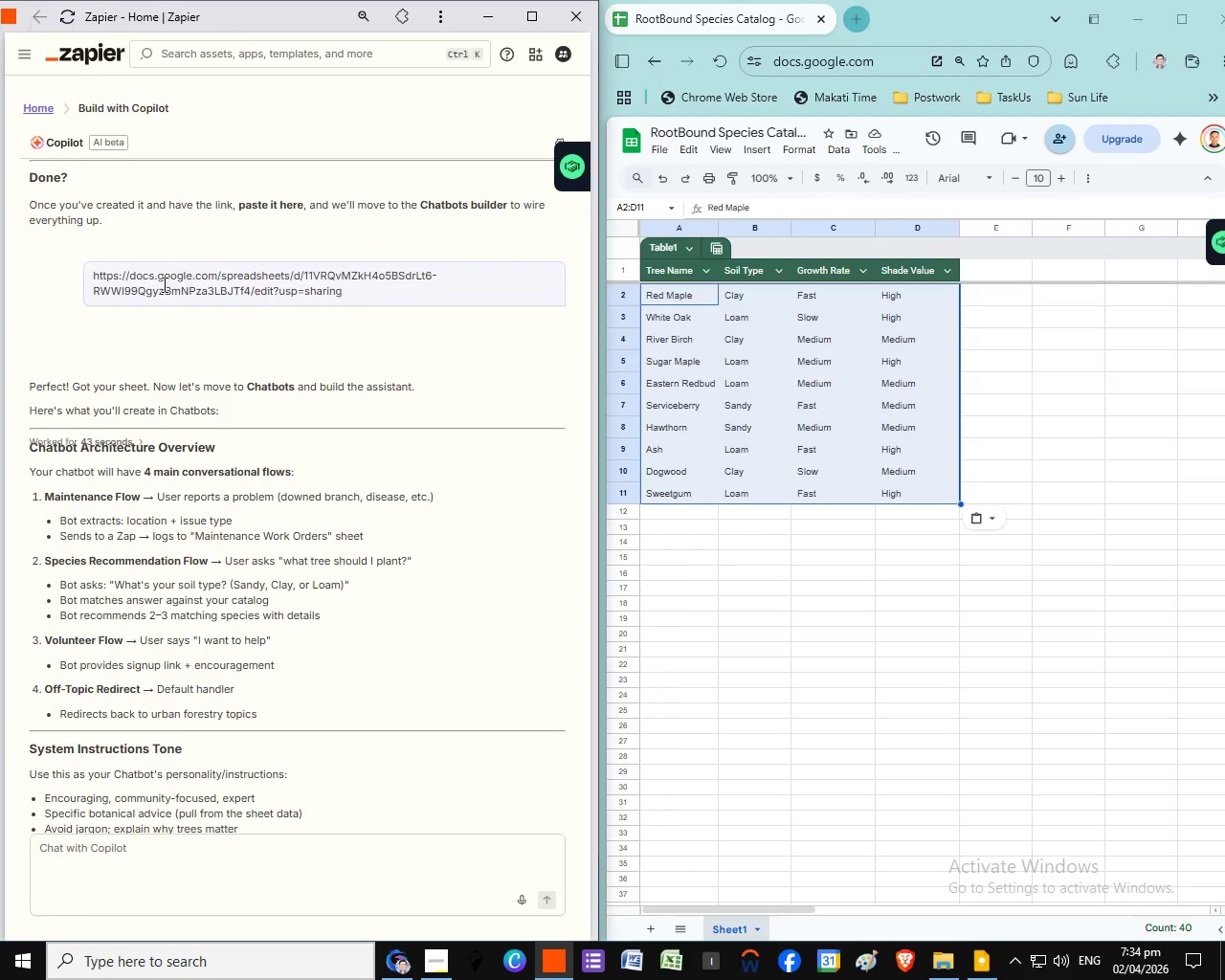 
left_click([369, 249])
 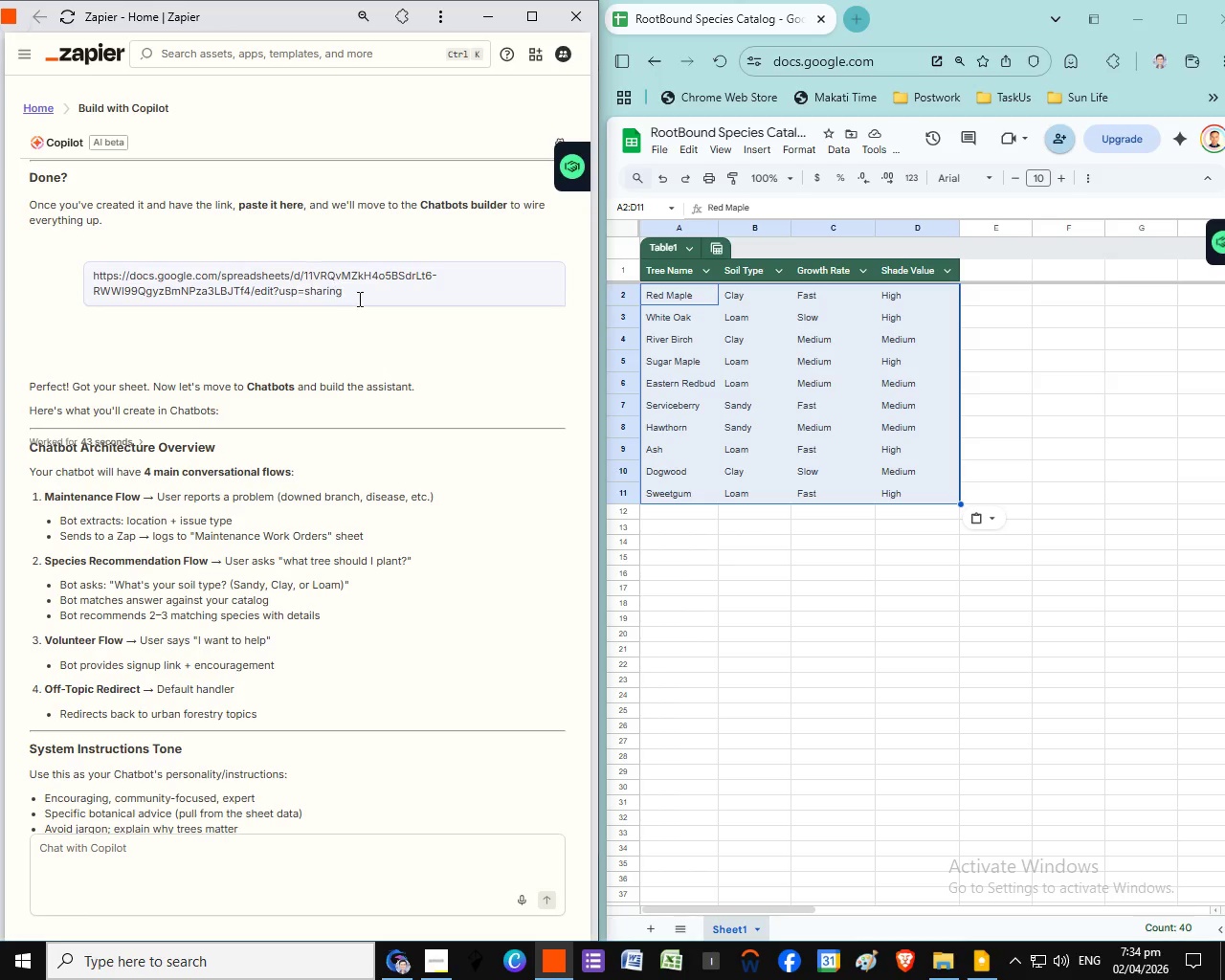 
left_click_drag(start_coordinate=[91, 281], to_coordinate=[360, 299])
 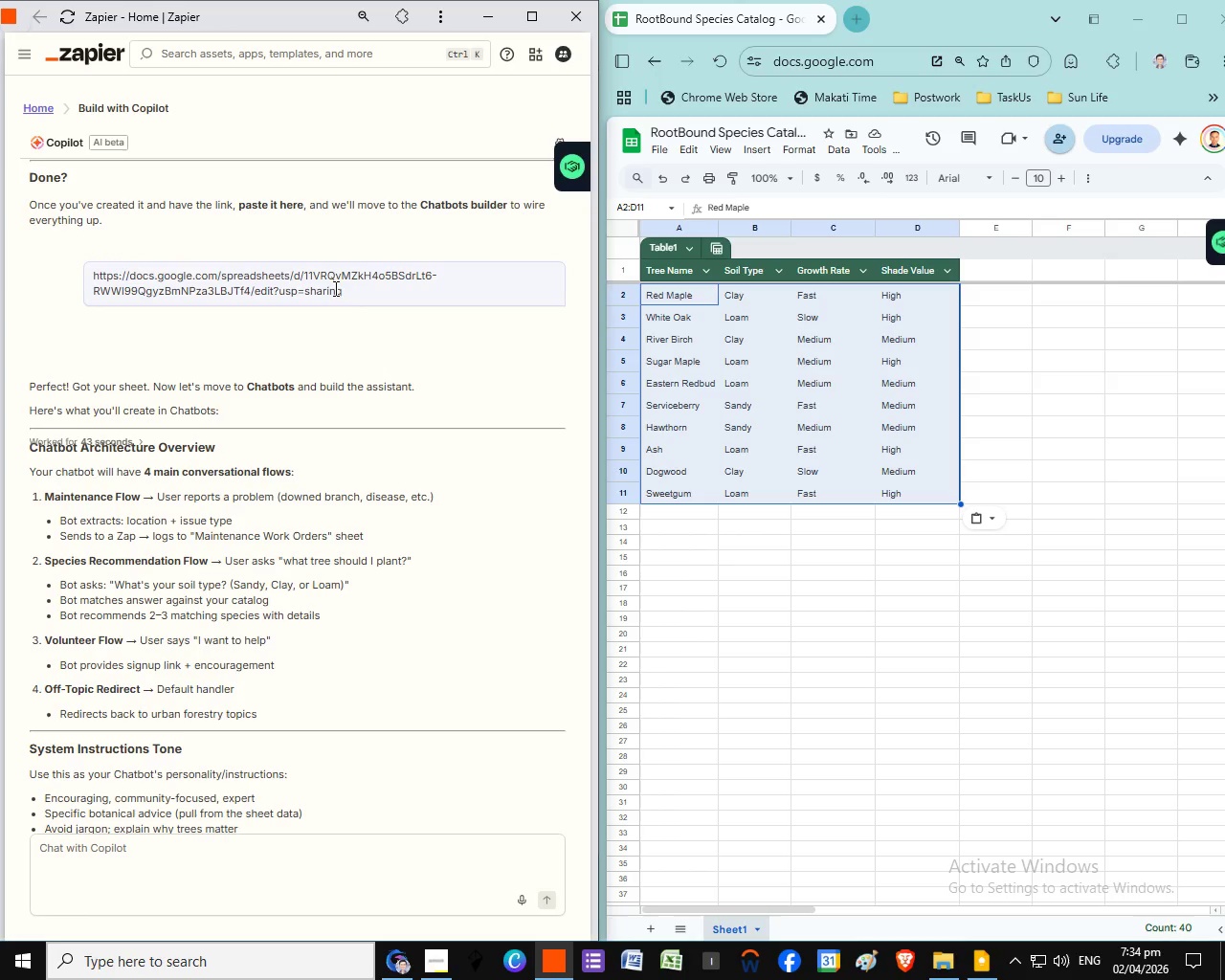 
left_click_drag(start_coordinate=[91, 277], to_coordinate=[355, 295])
 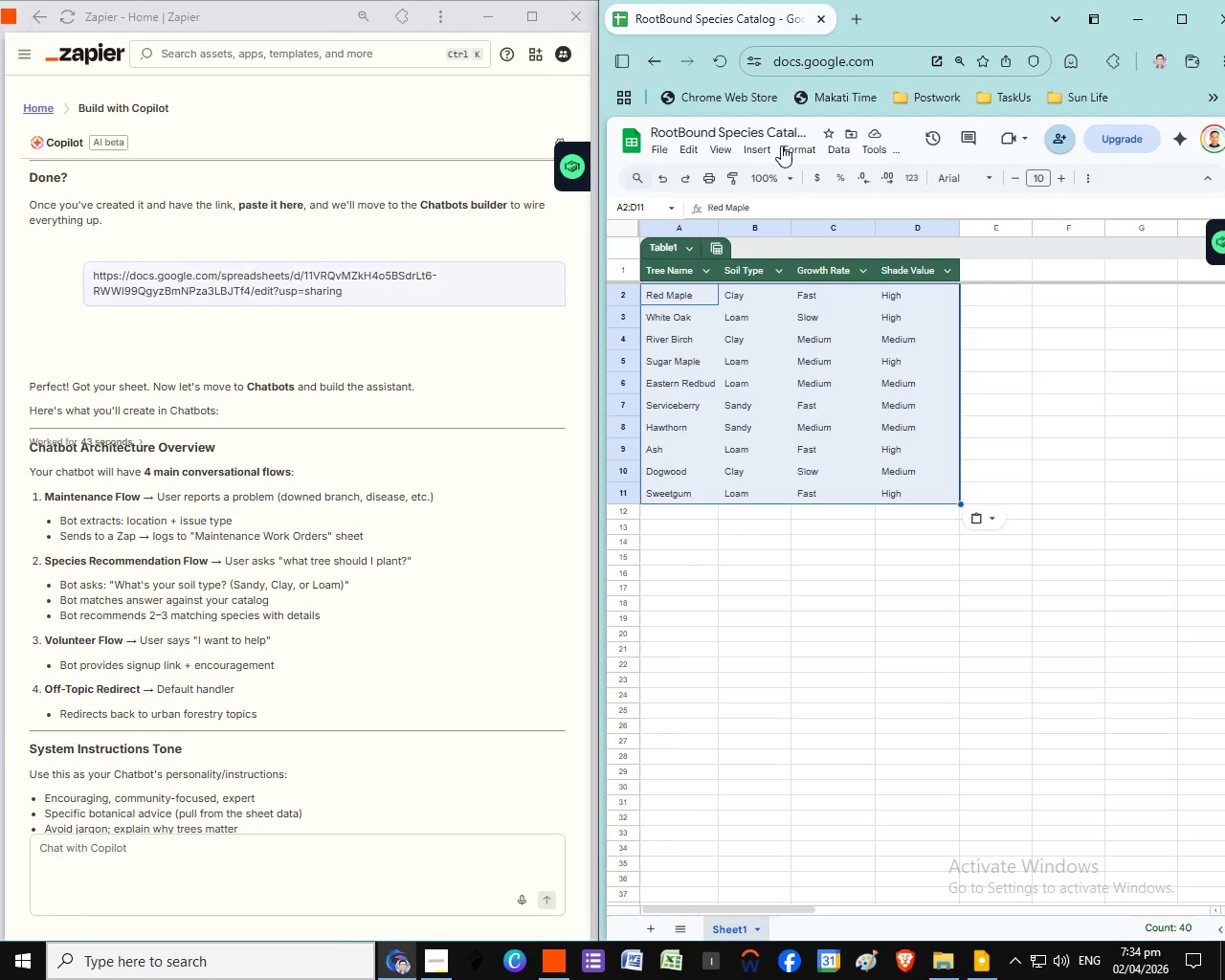 
left_click([386, 242])
 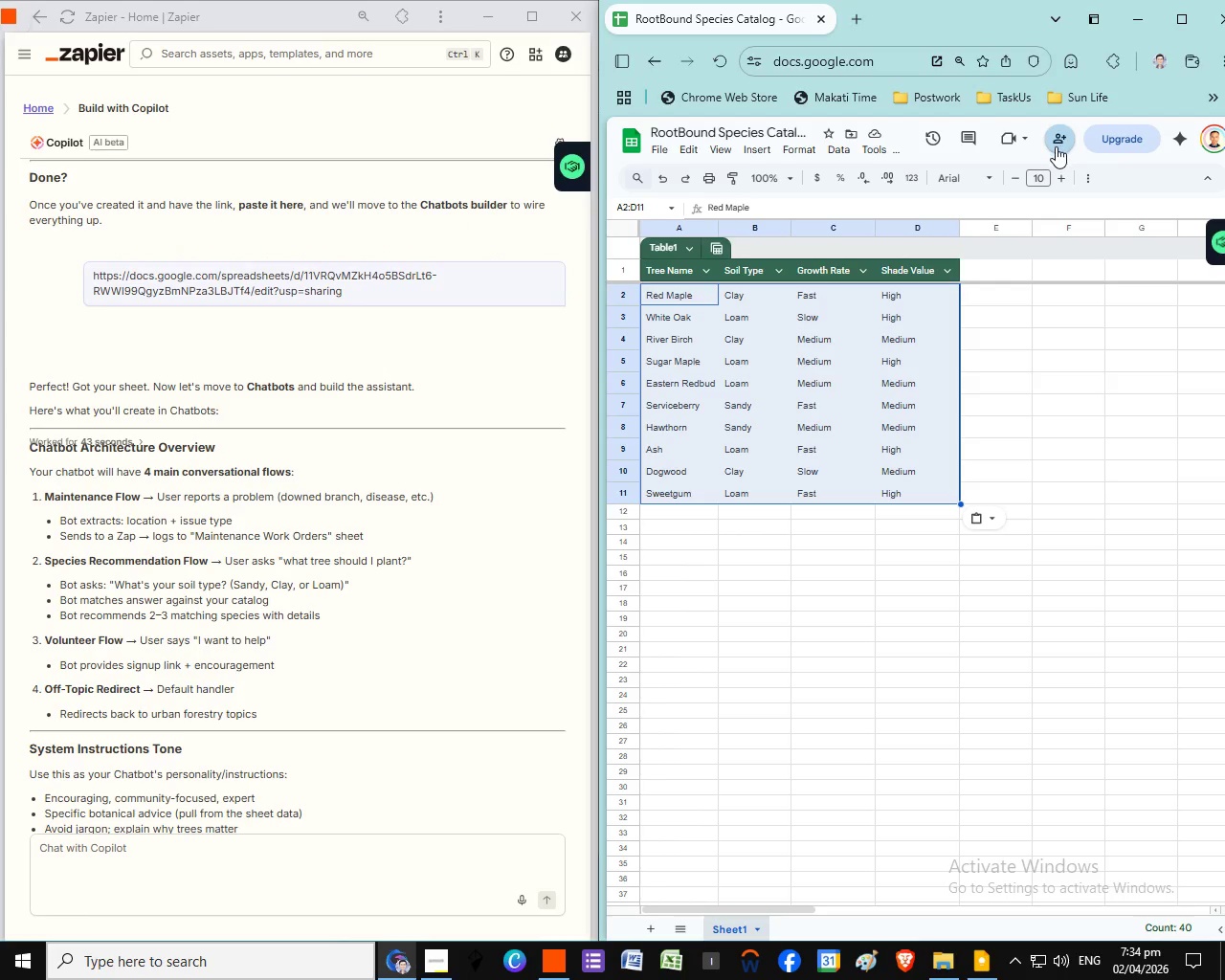 
left_click([1058, 143])
 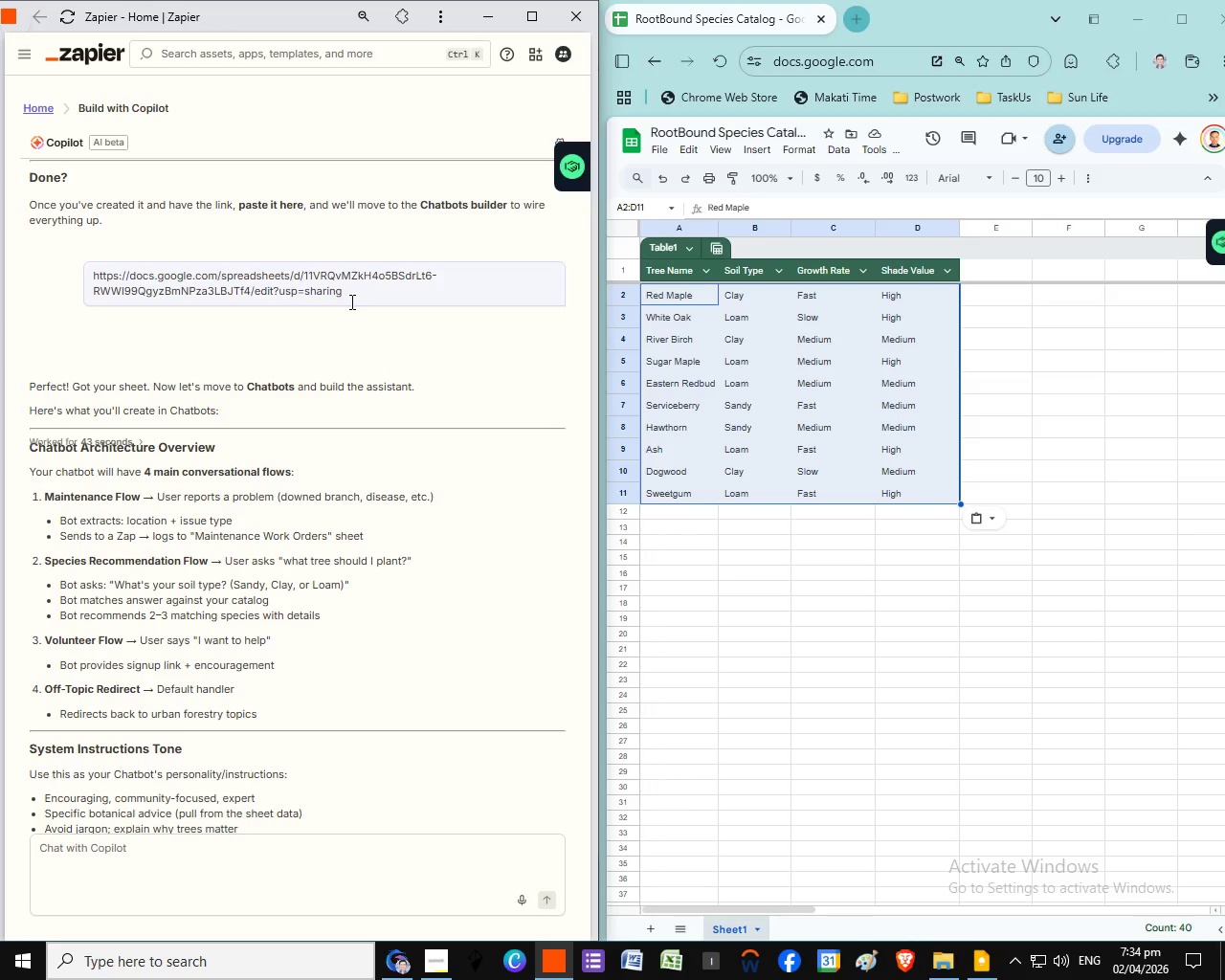 
left_click_drag(start_coordinate=[94, 277], to_coordinate=[350, 302])
 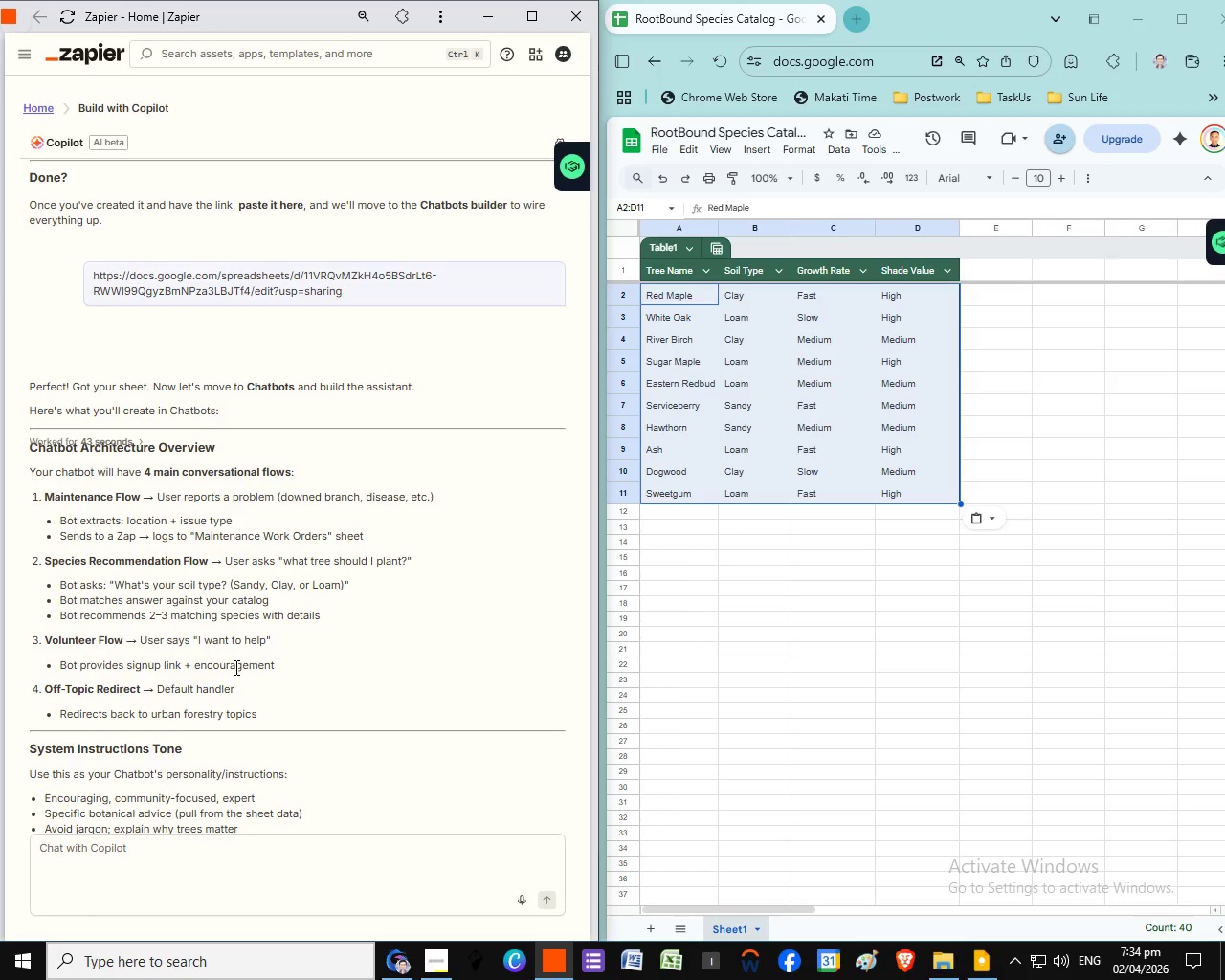 
scroll: coordinate [234, 669], scroll_direction: down, amount: 1.0
 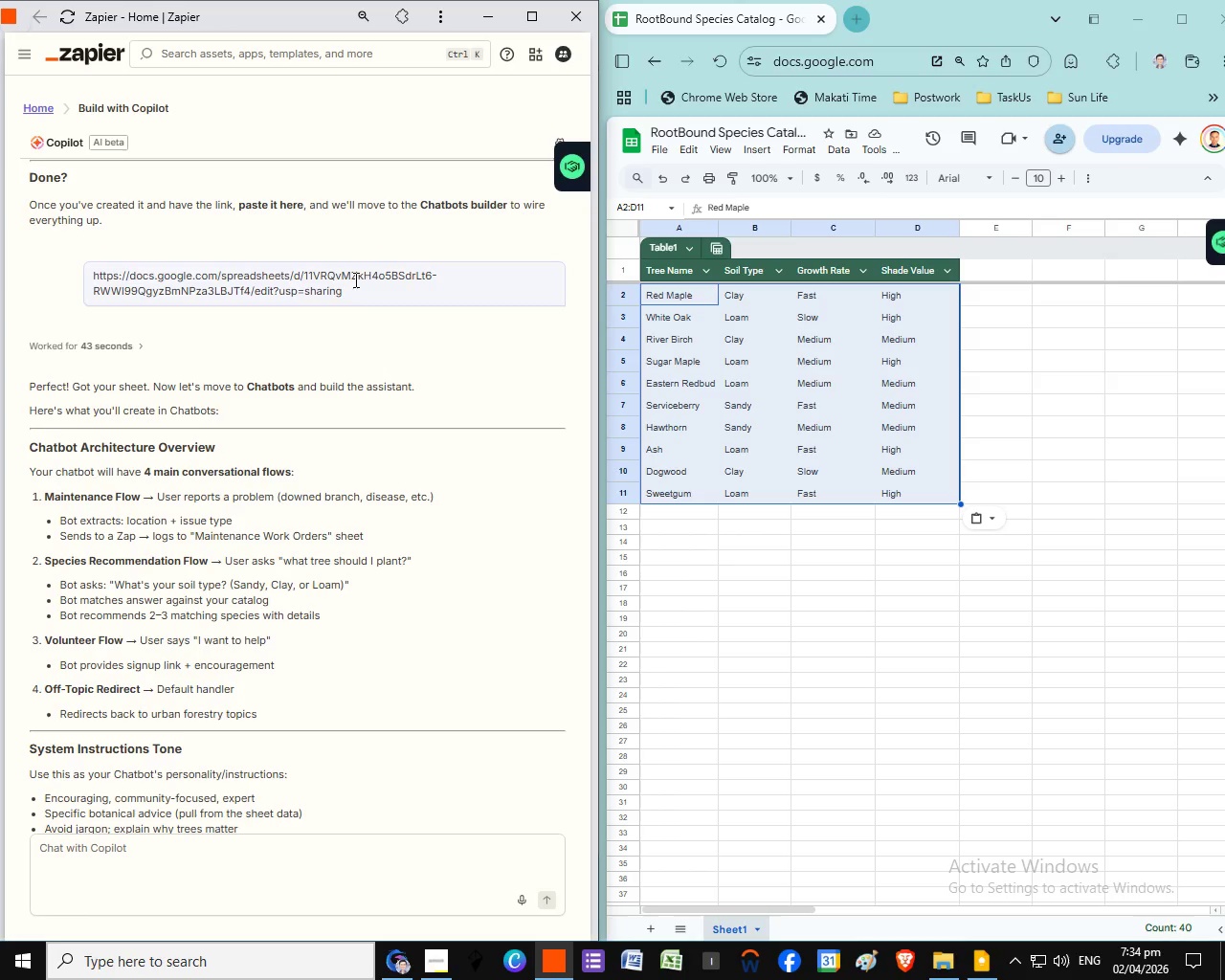 
left_click_drag(start_coordinate=[92, 275], to_coordinate=[406, 307])
 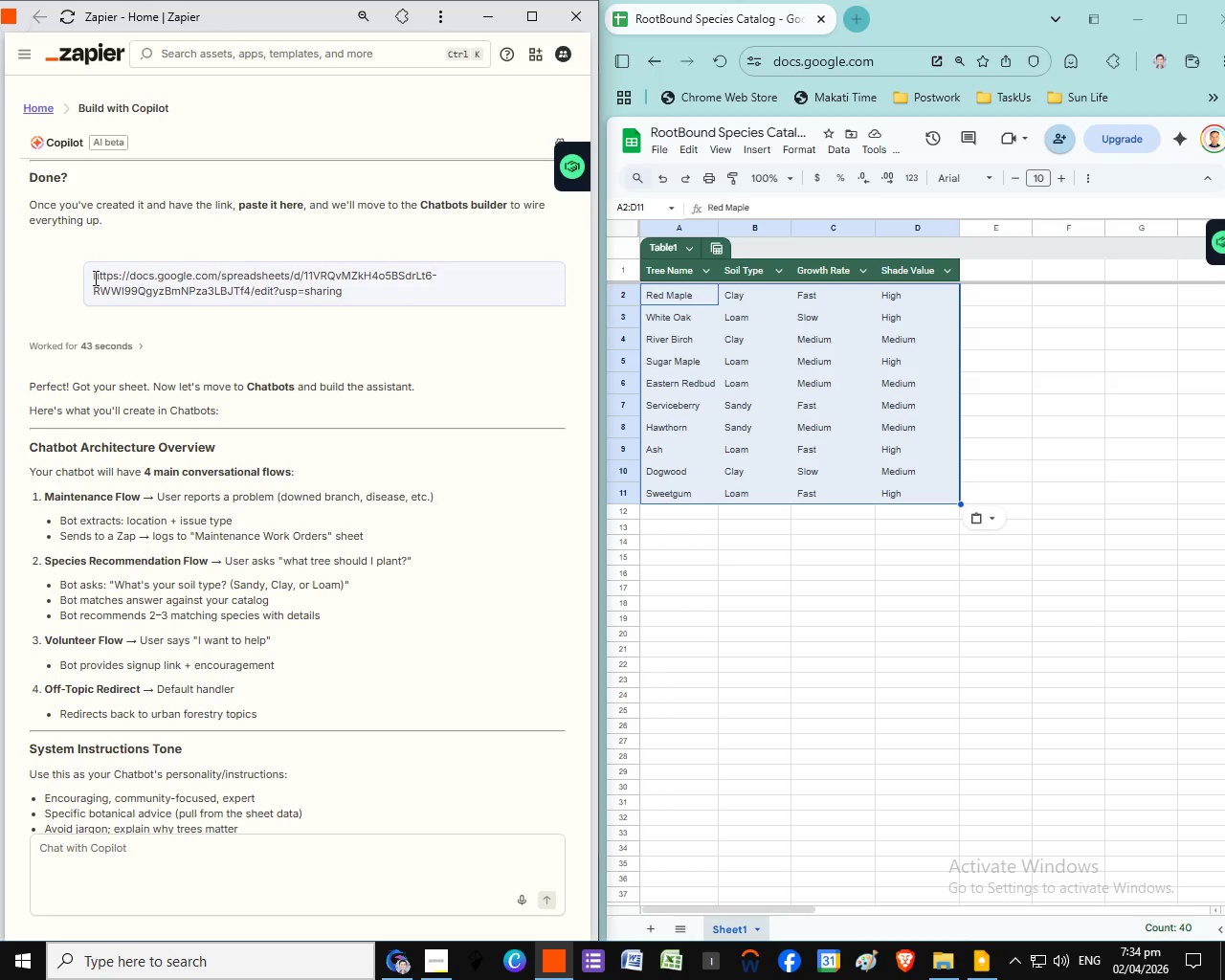 
left_click_drag(start_coordinate=[94, 278], to_coordinate=[392, 312])
 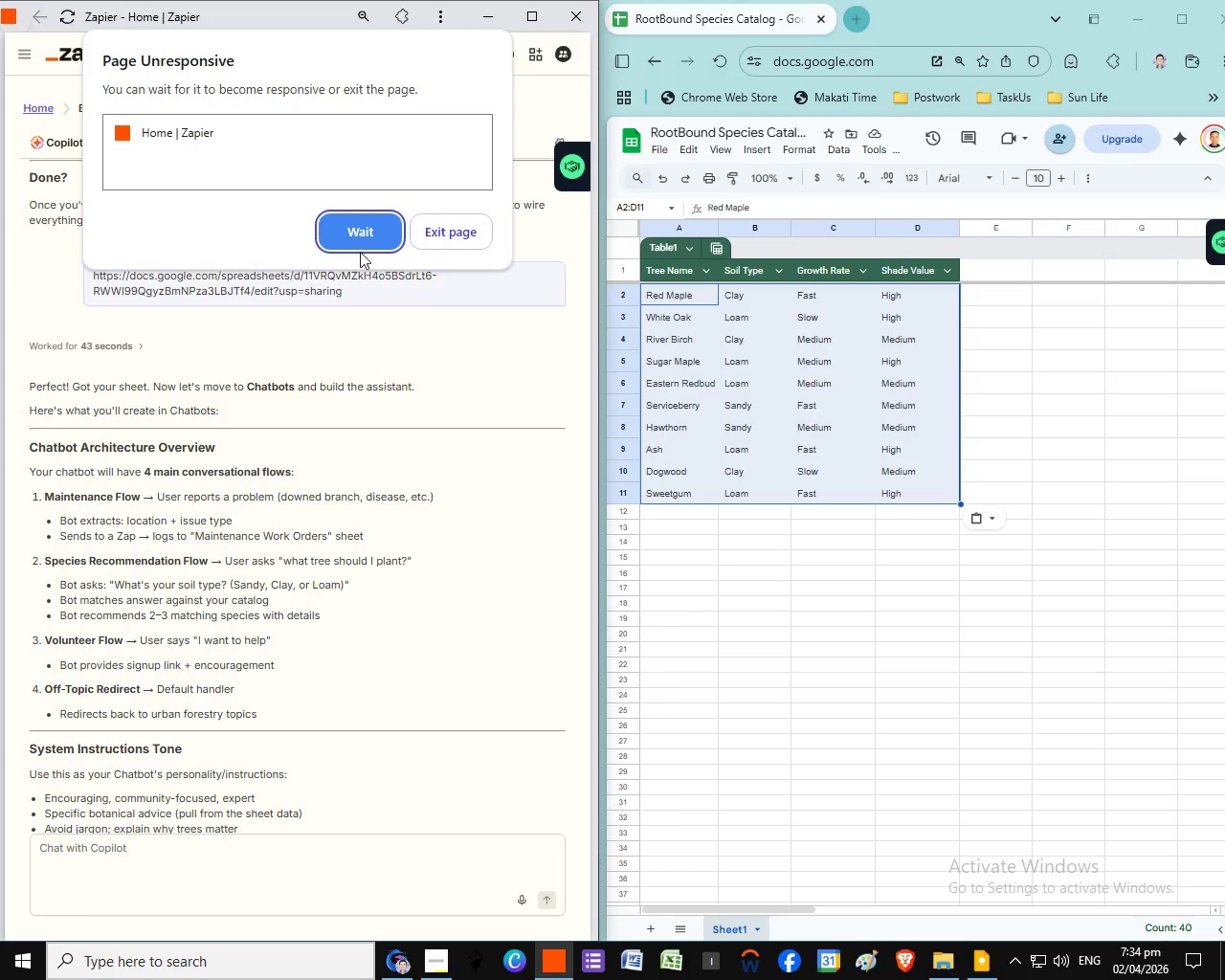 
scroll: coordinate [508, 665], scroll_direction: down, amount: 2.0
 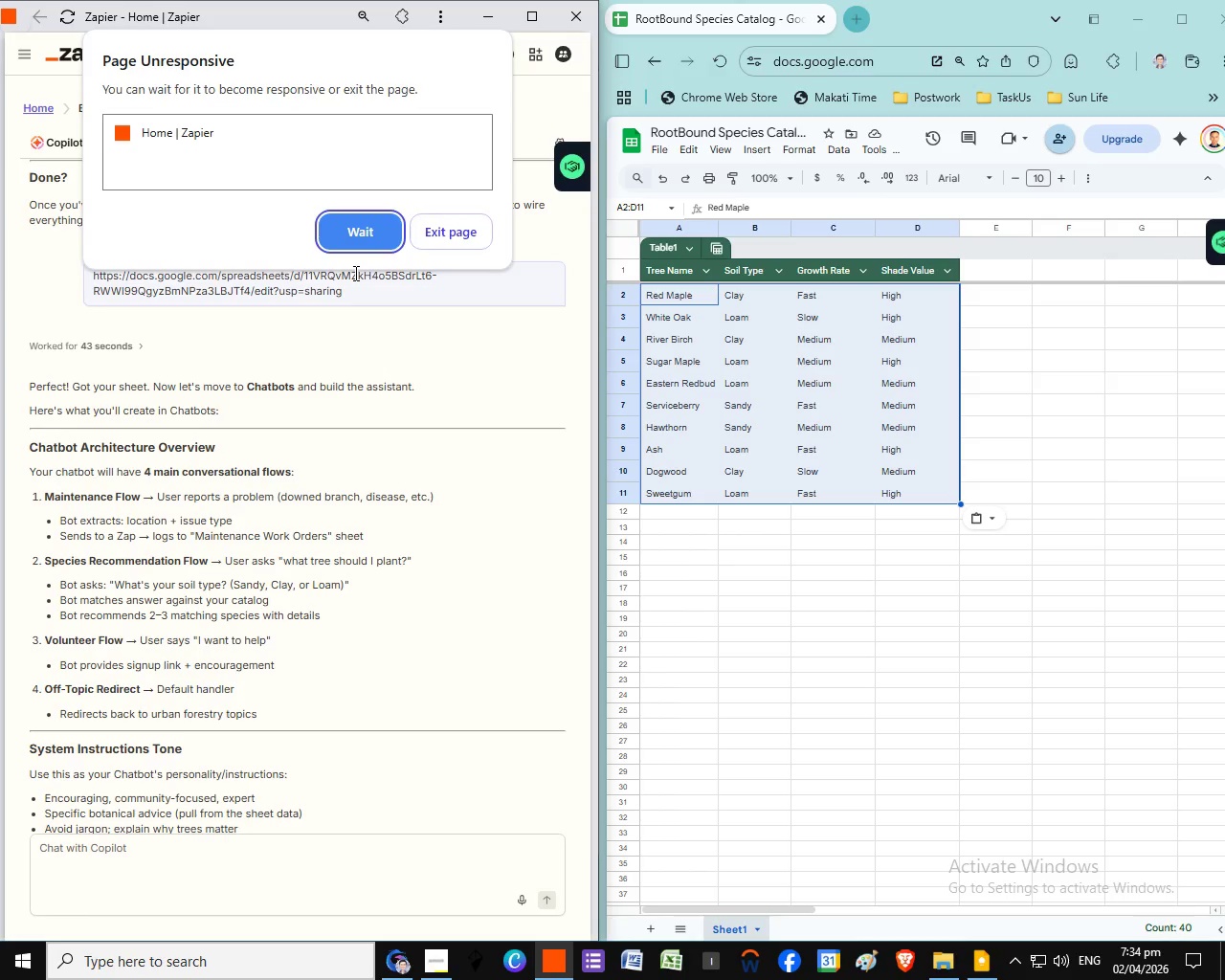 
left_click([365, 236])
 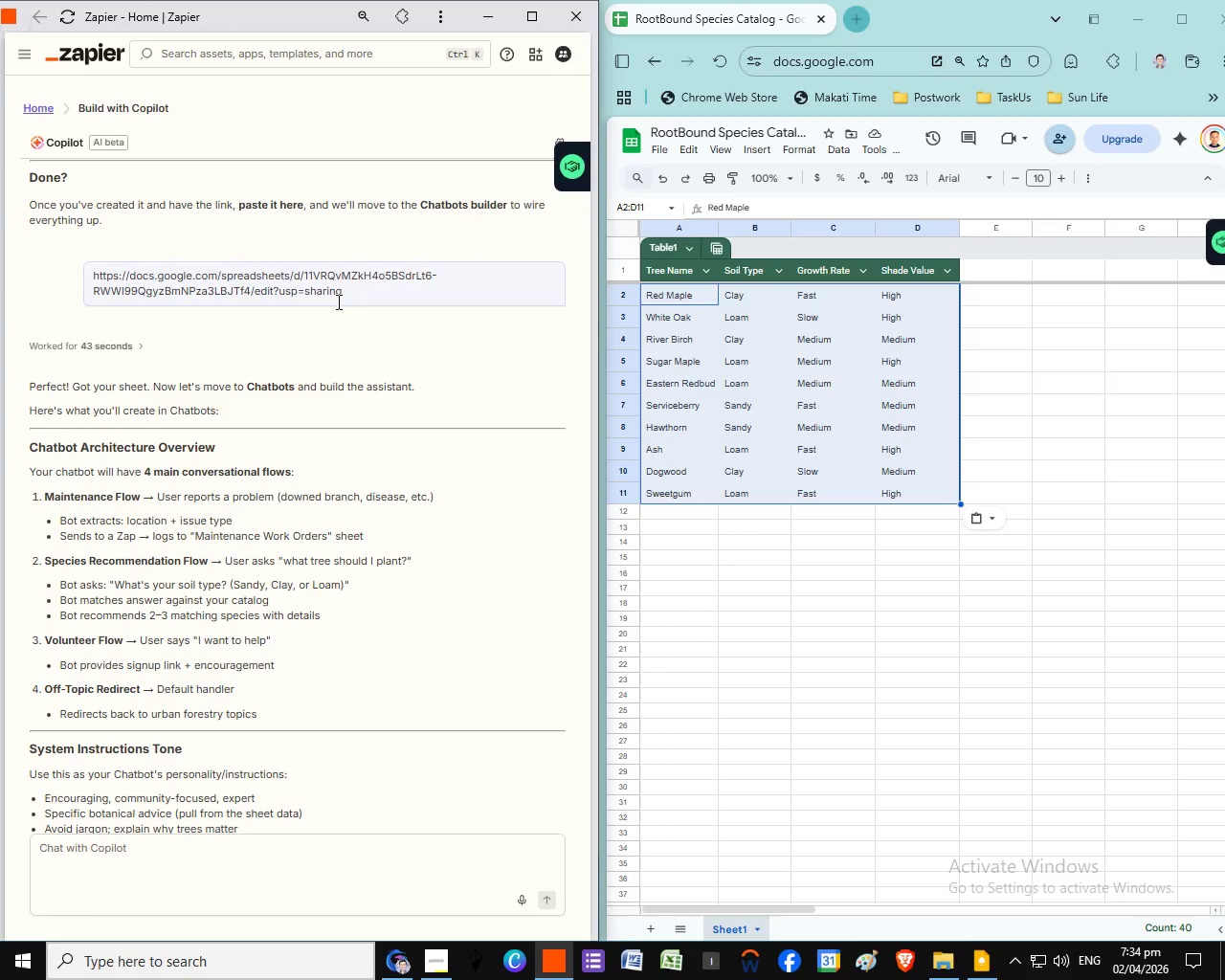 
left_click_drag(start_coordinate=[91, 278], to_coordinate=[348, 295])
 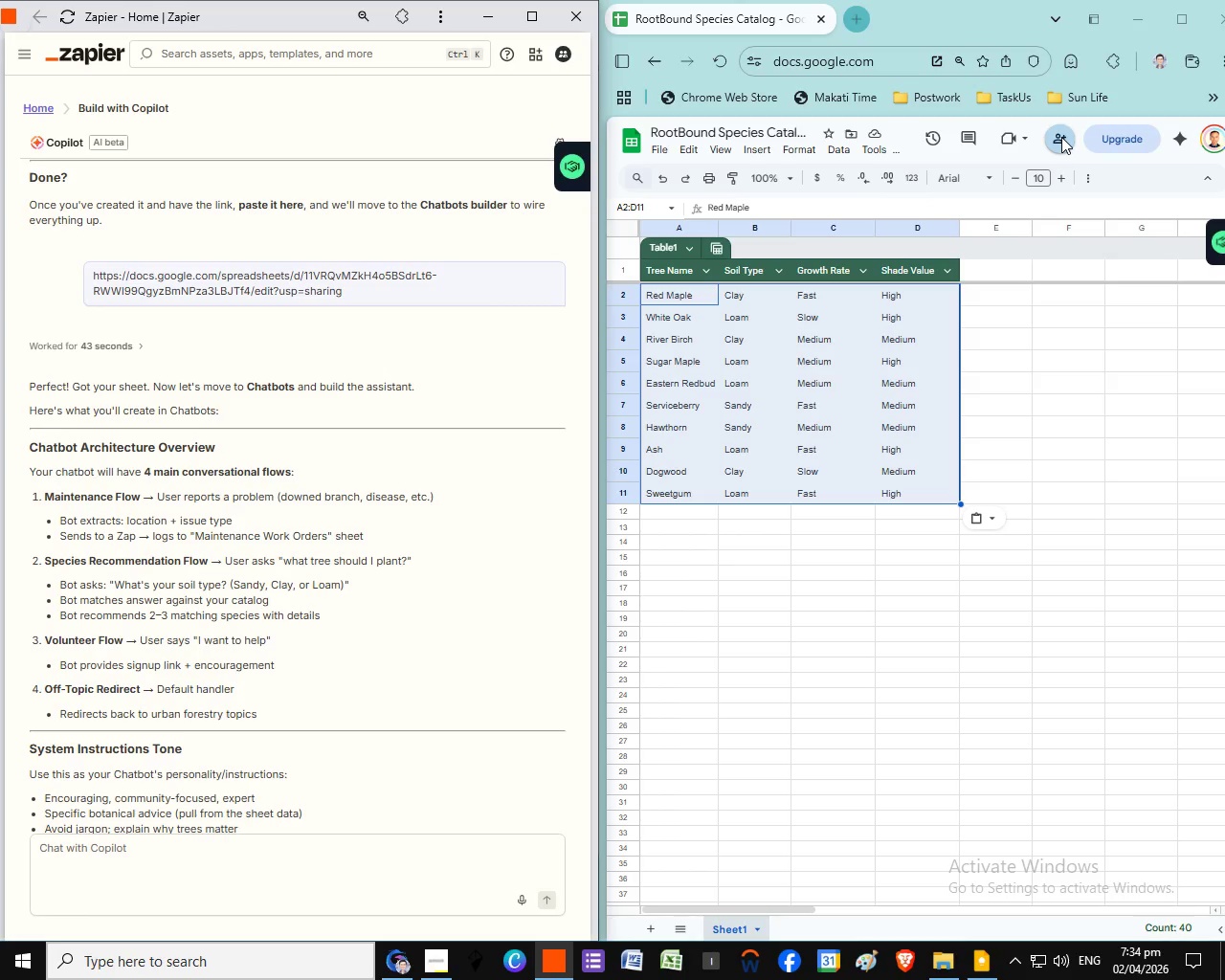 
wait(6.16)
 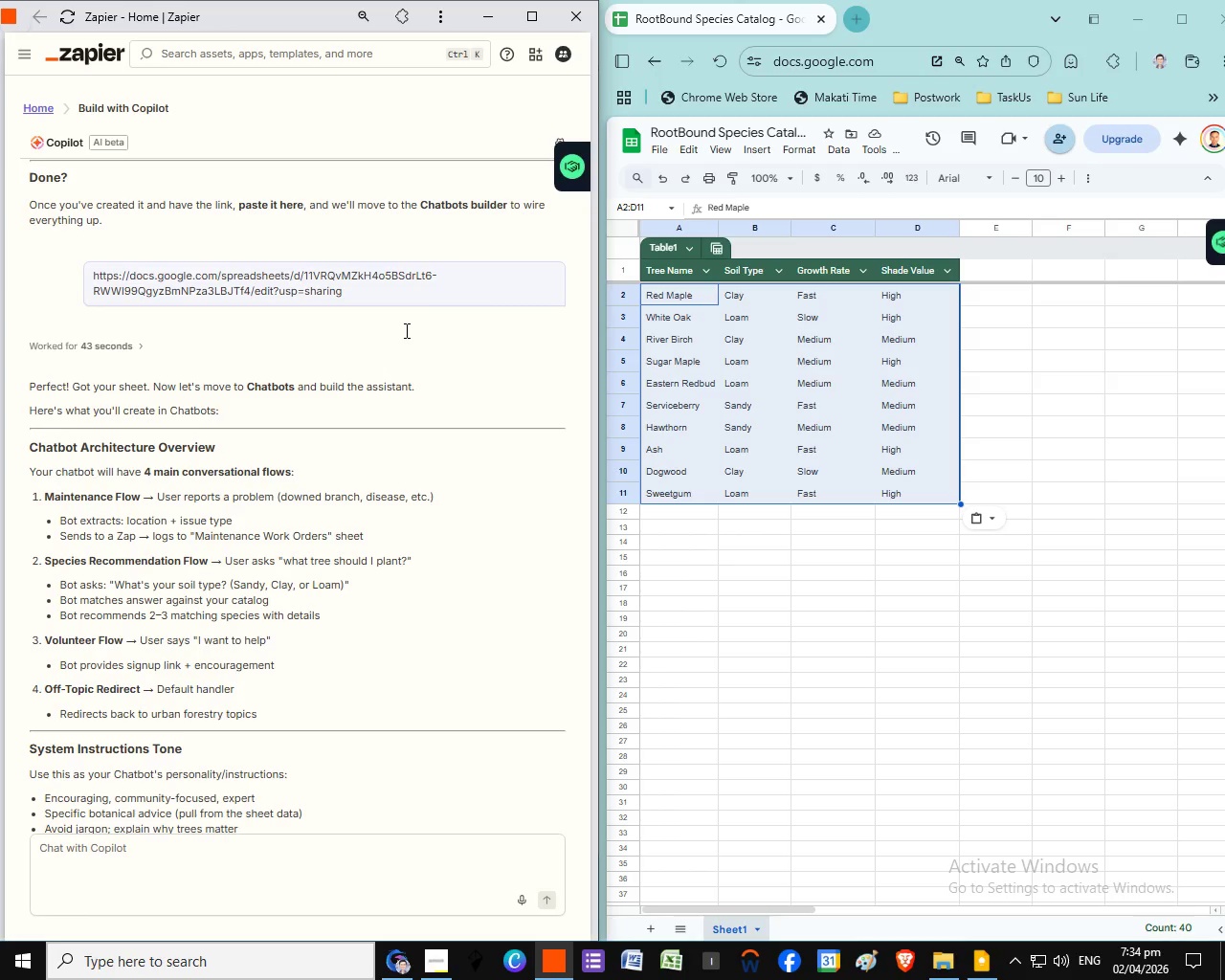 
left_click([1061, 139])
 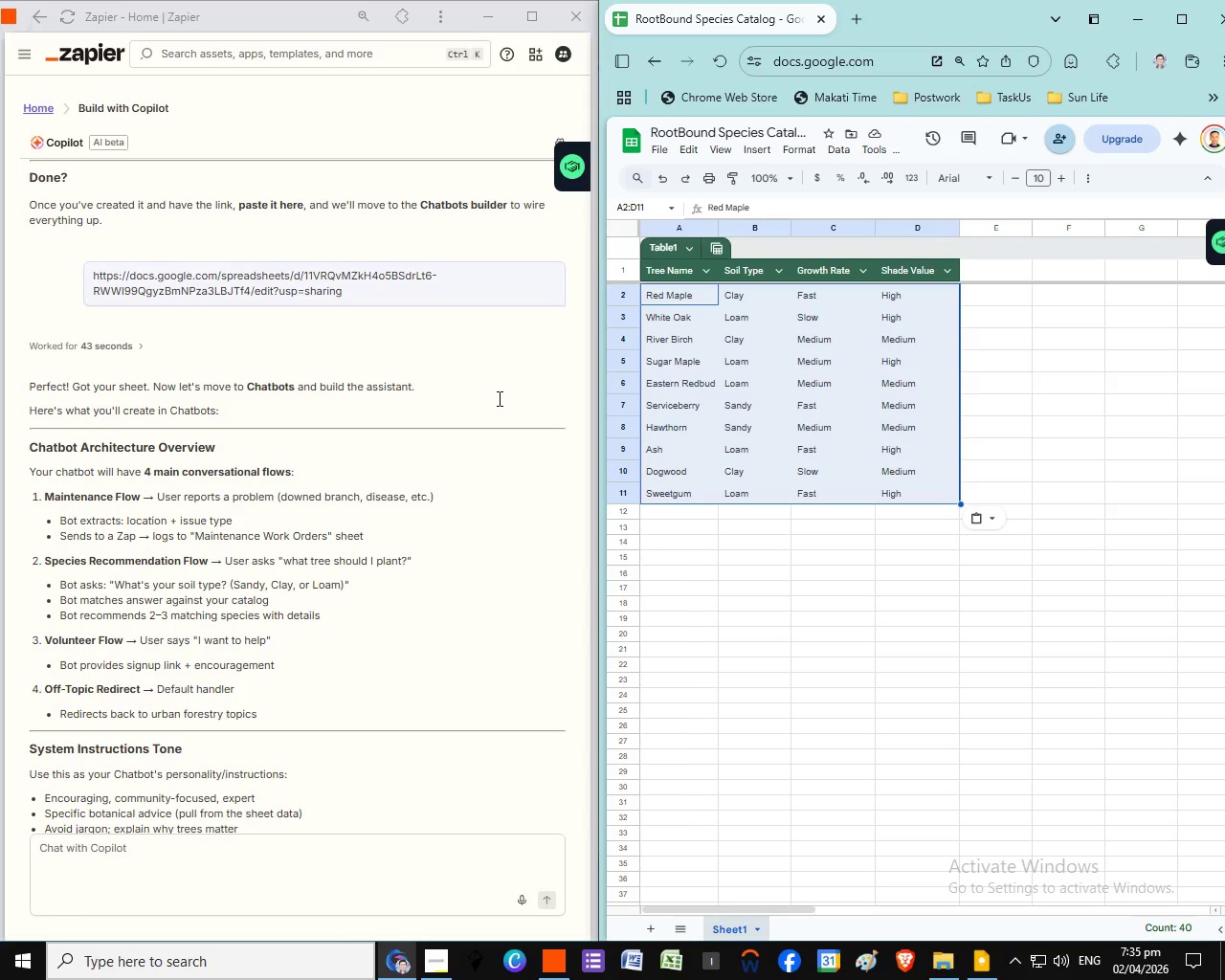 
wait(15.86)
 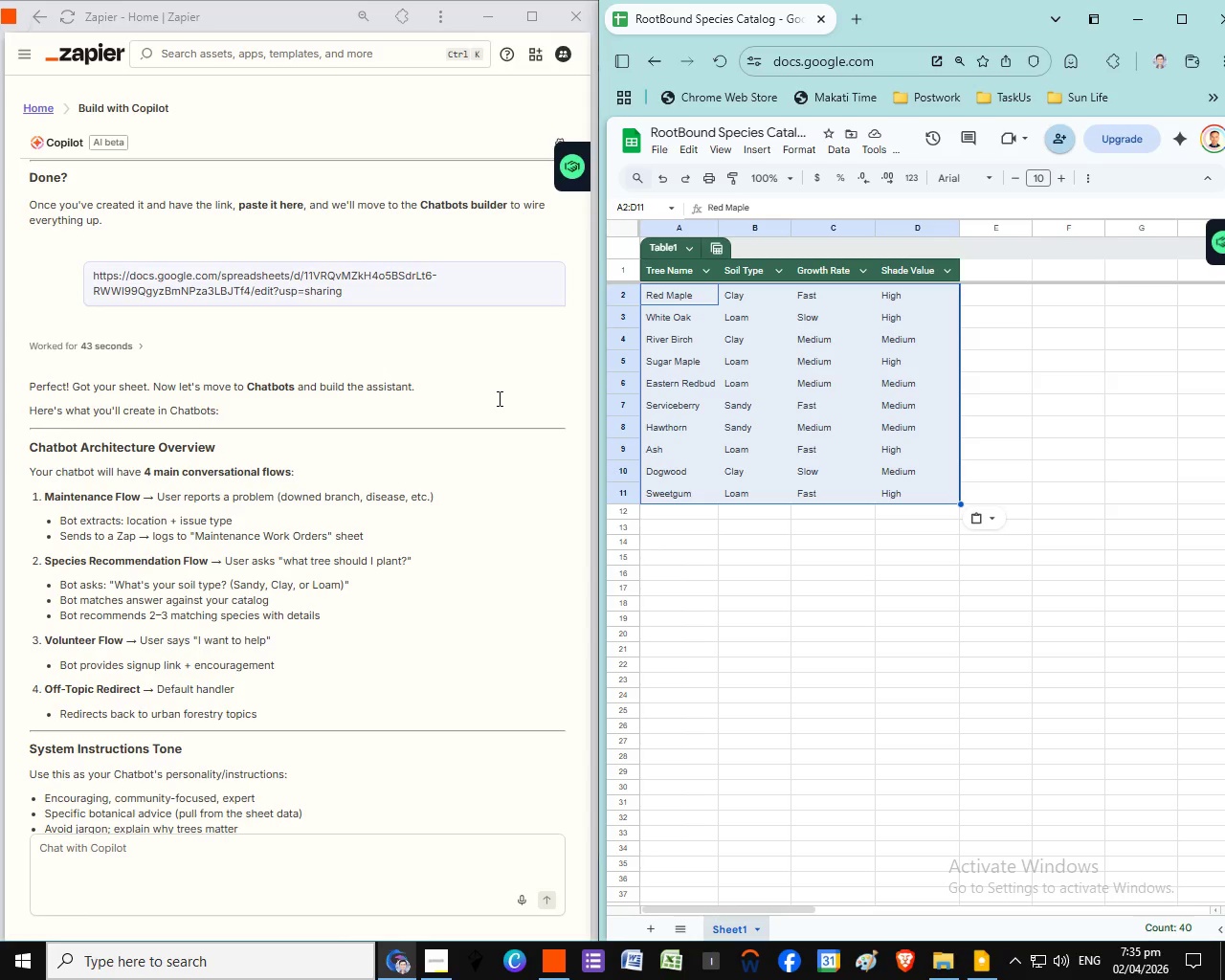 
left_click([1057, 145])
 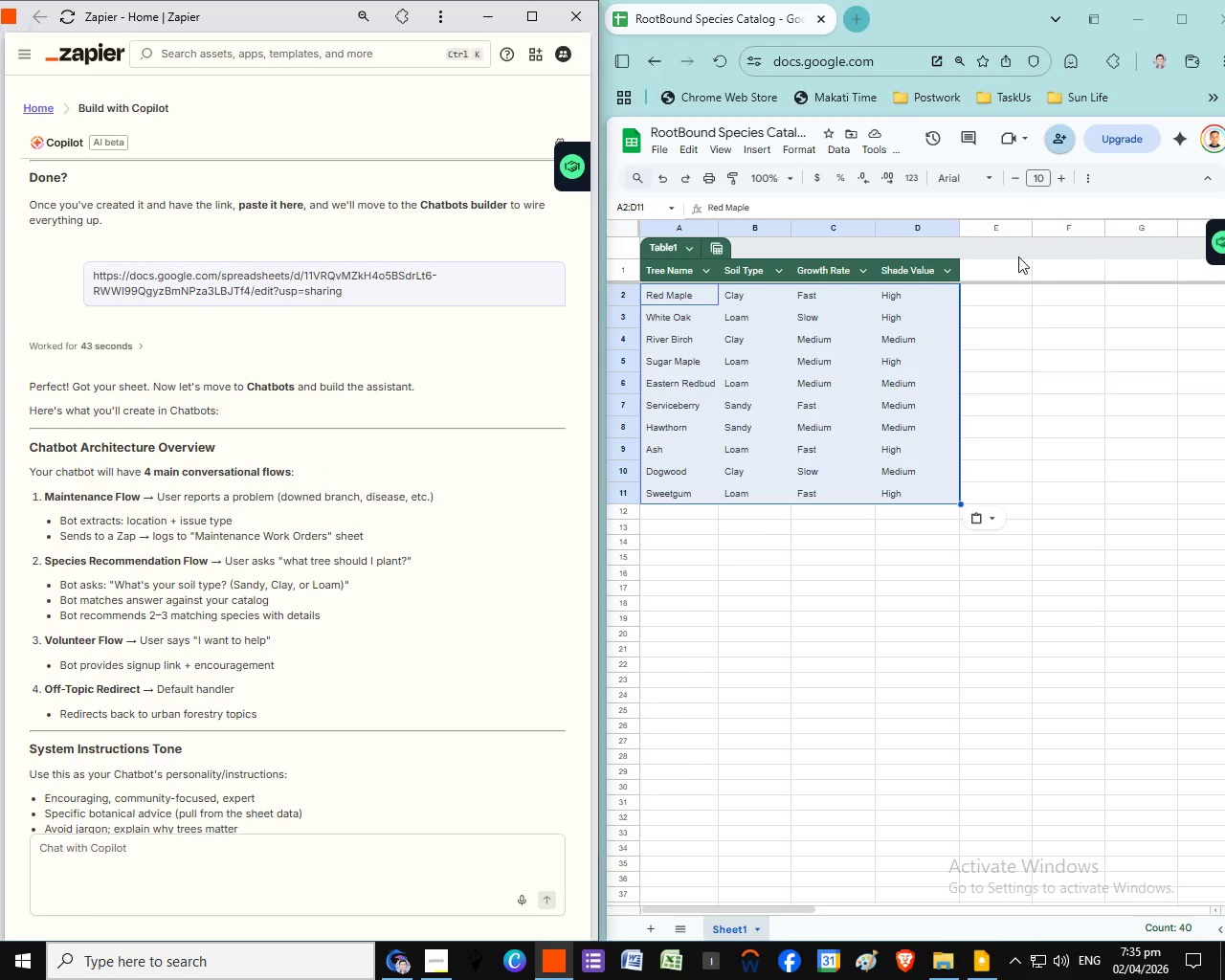 
left_click([320, 479])
 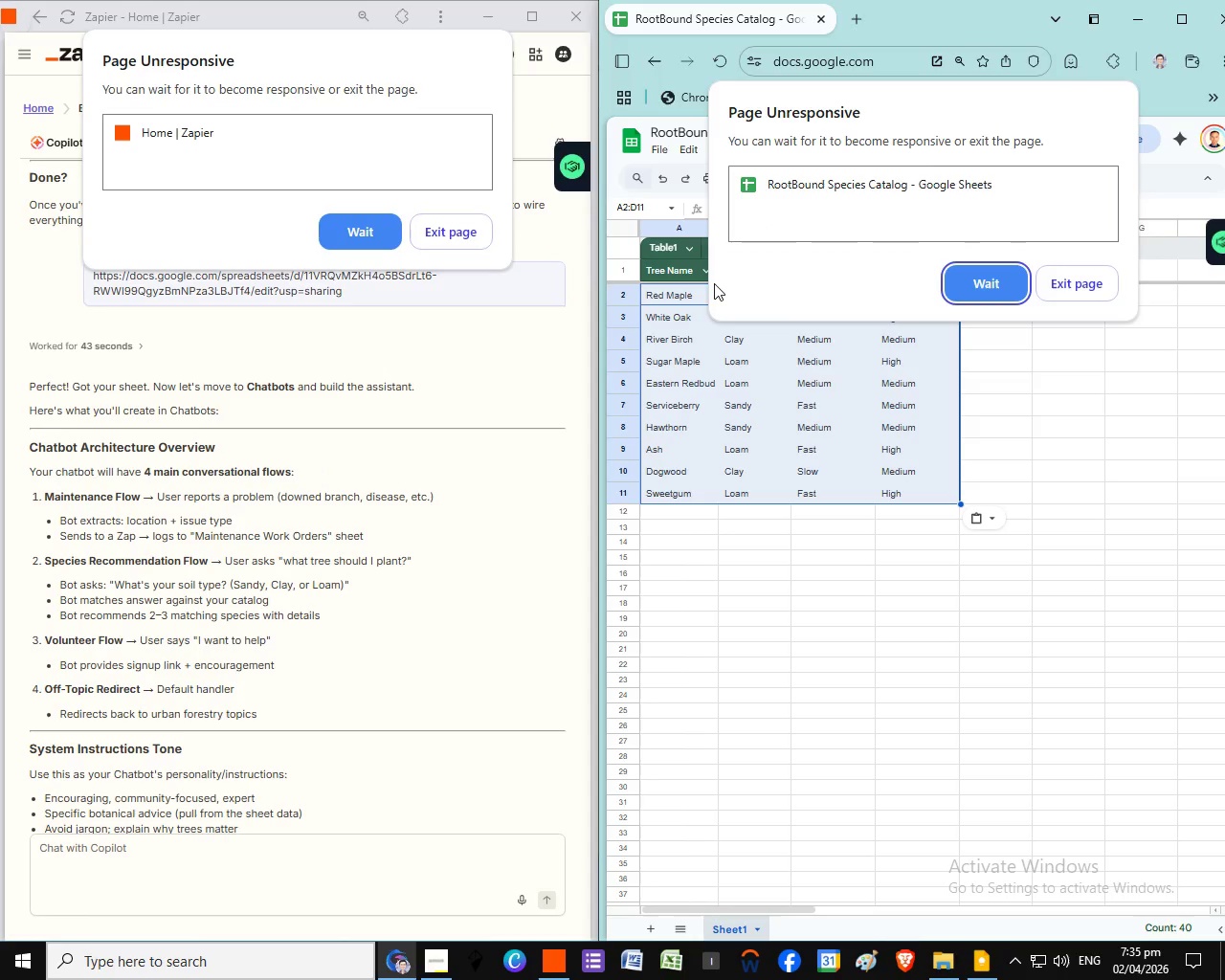 
left_click([1048, 146])
 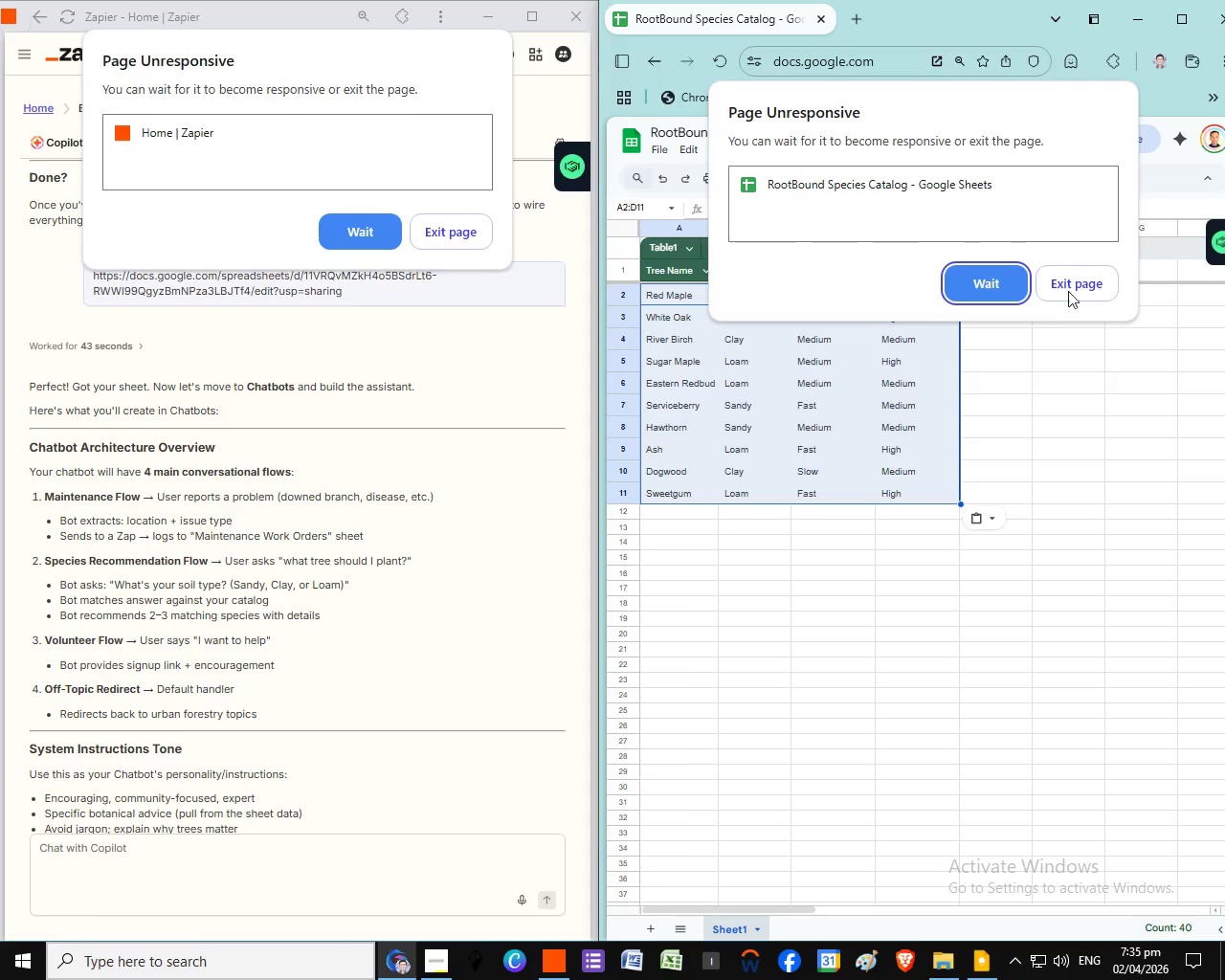 
left_click([1100, 290])
 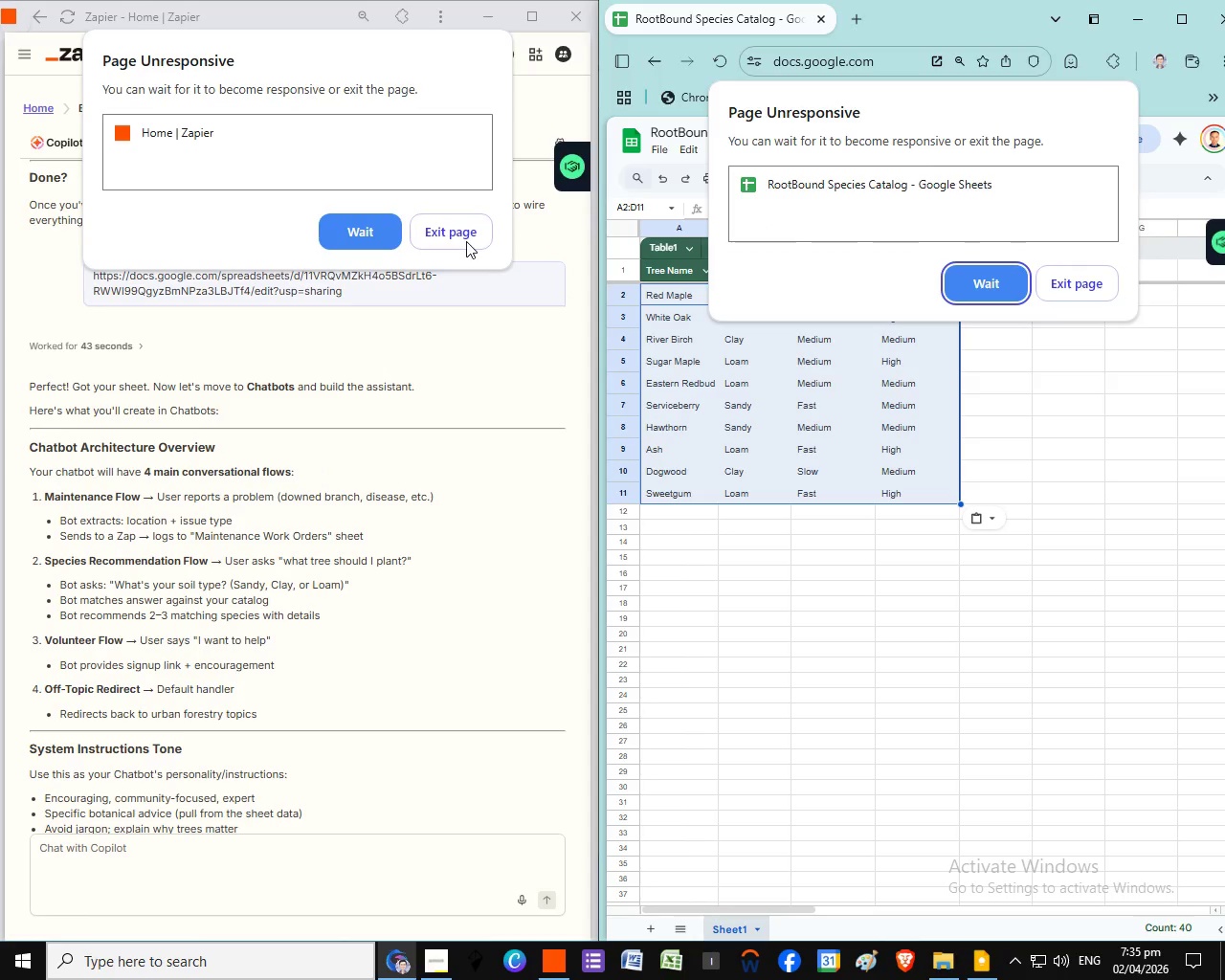 
left_click([467, 241])
 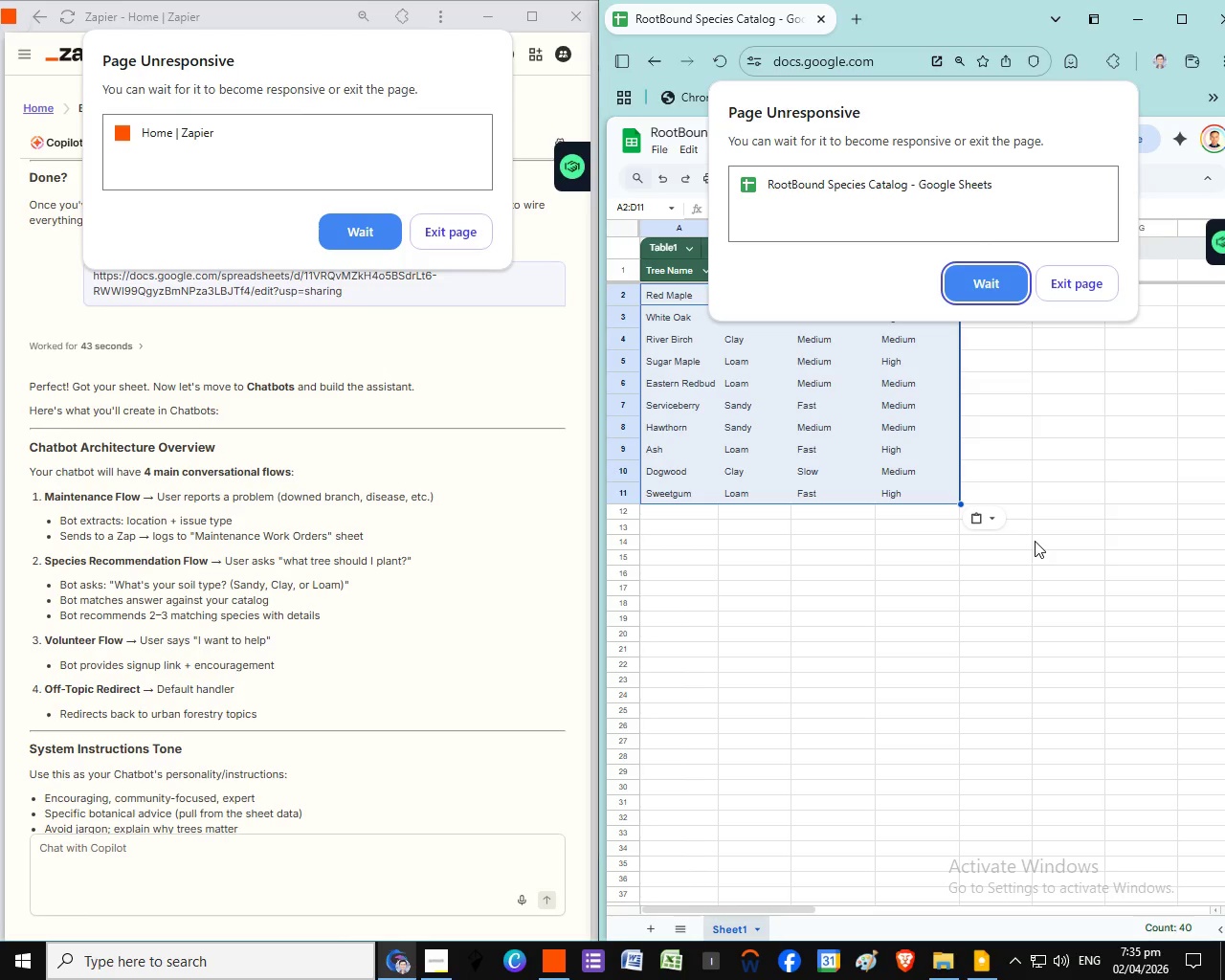 
left_click([437, 239])
 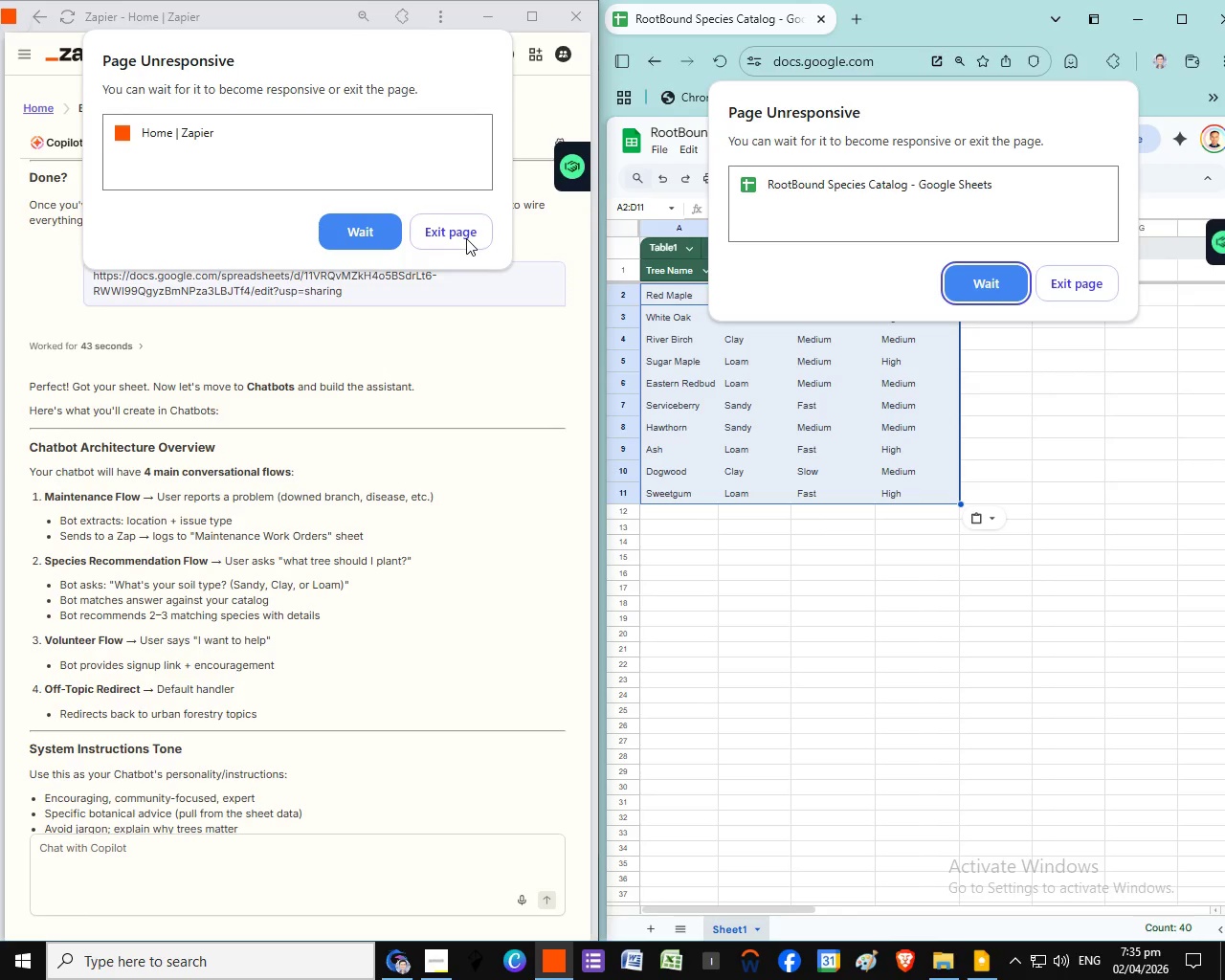 
wait(7.16)
 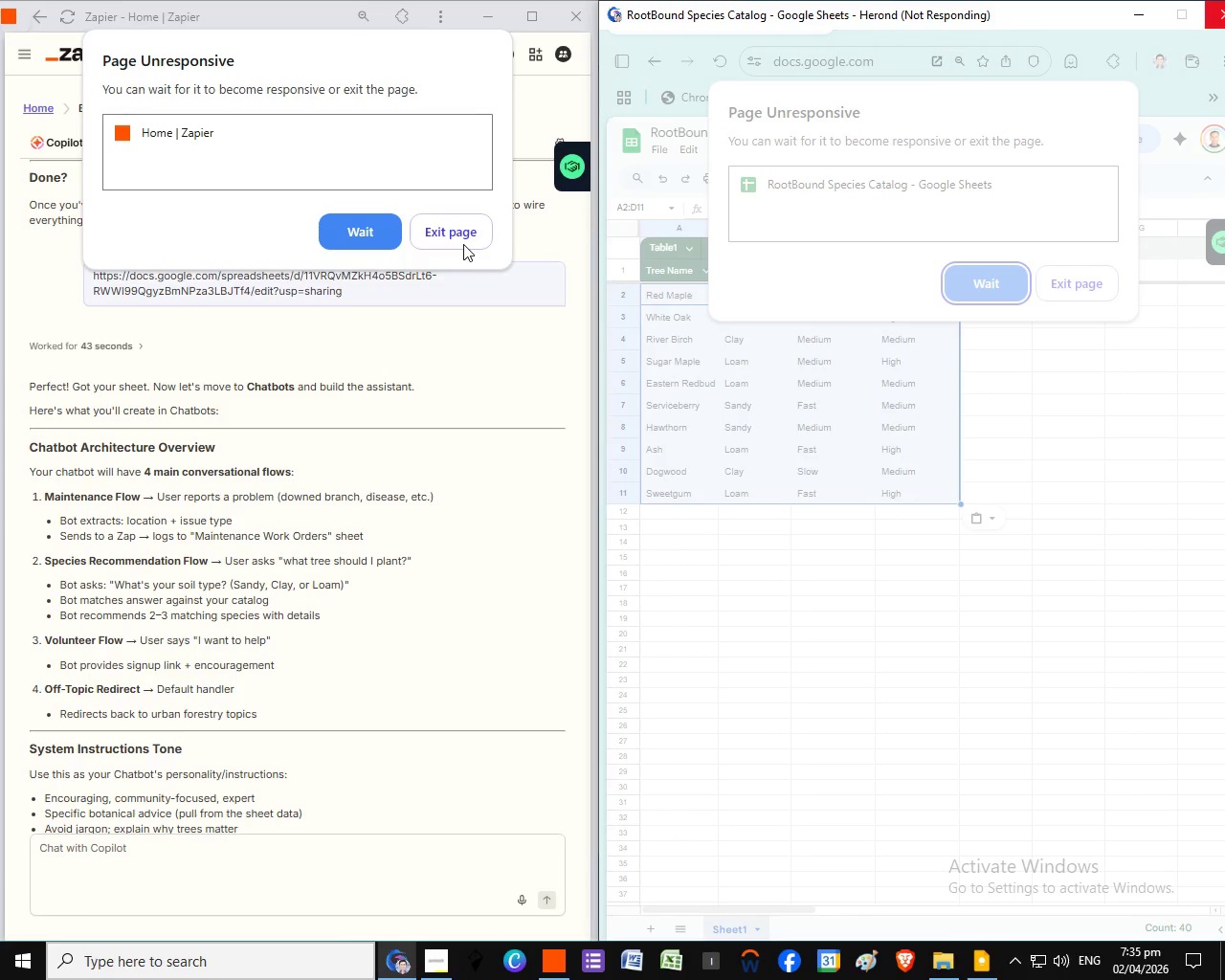 
left_click([466, 238])
 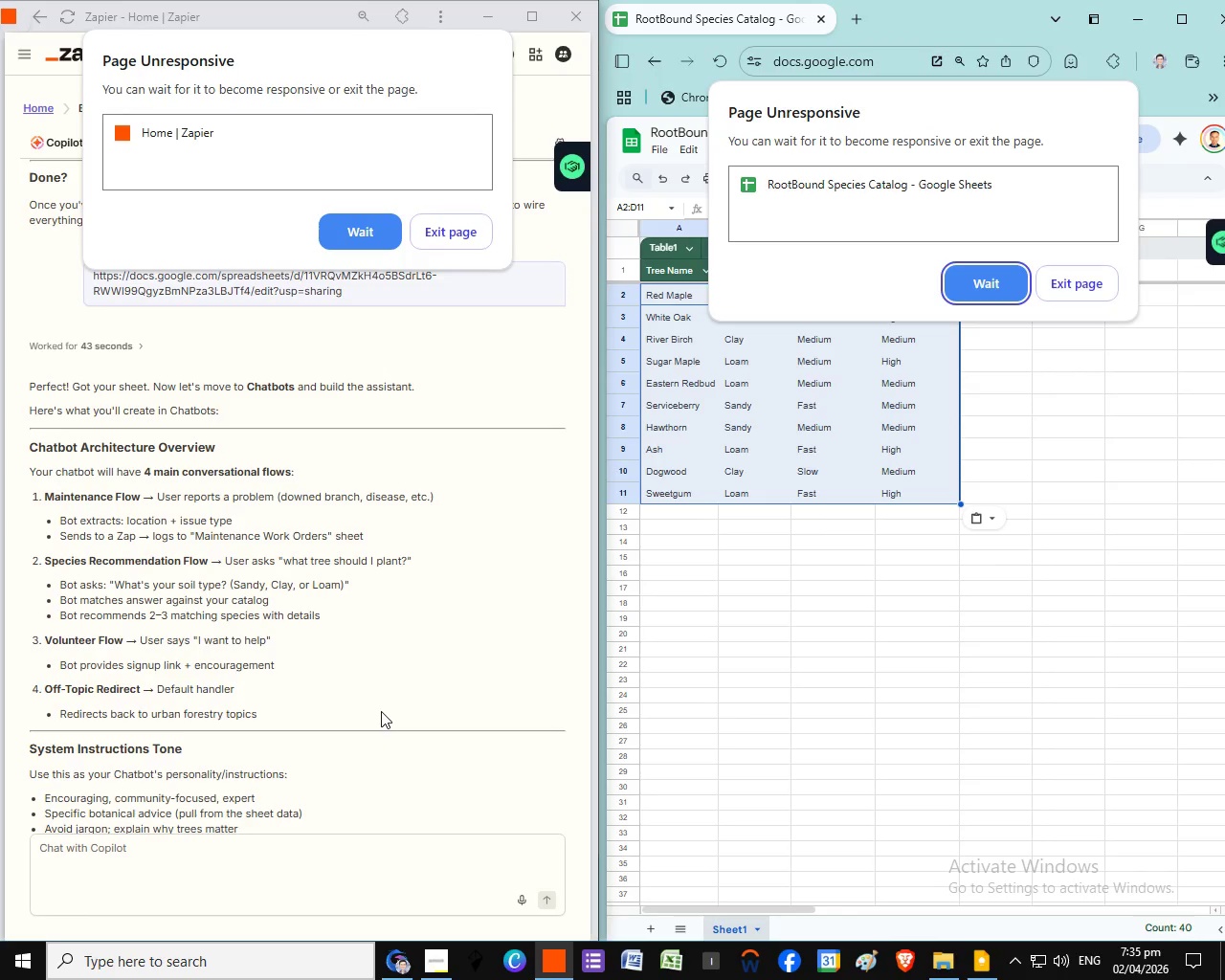 
scroll: coordinate [381, 711], scroll_direction: down, amount: 1.0
 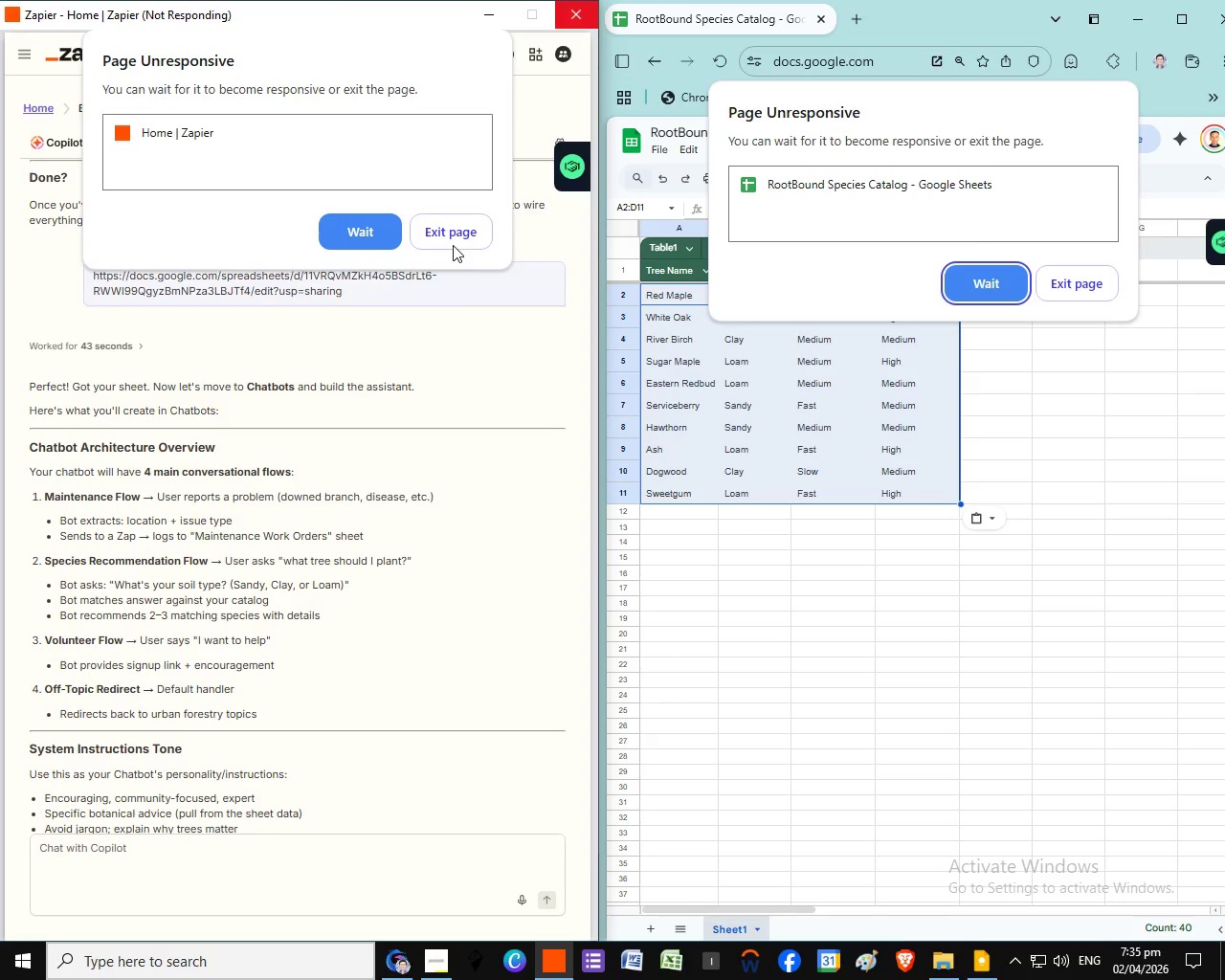 
left_click_drag(start_coordinate=[453, 245], to_coordinate=[94, 277])
 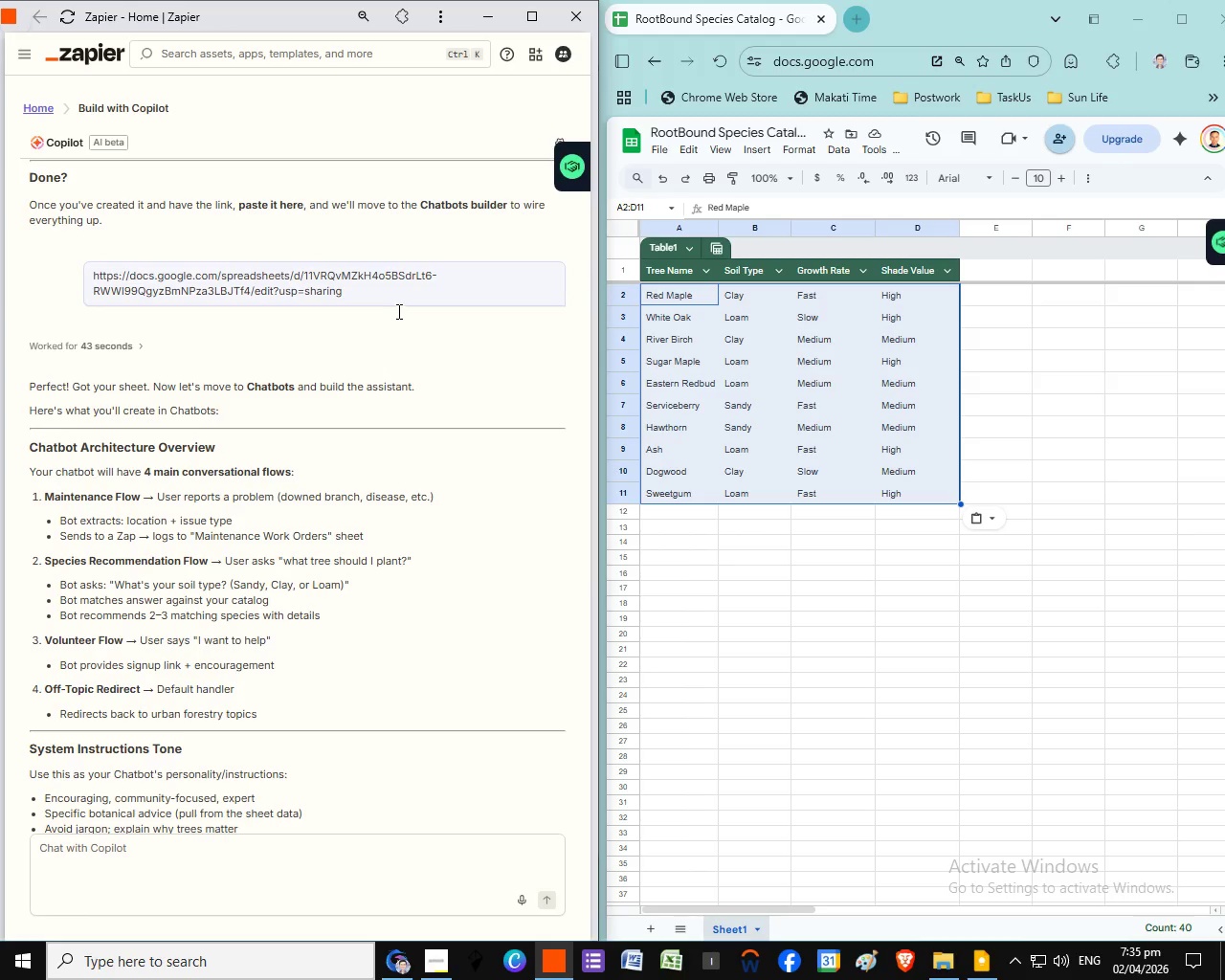 
left_click_drag(start_coordinate=[92, 278], to_coordinate=[392, 305])
 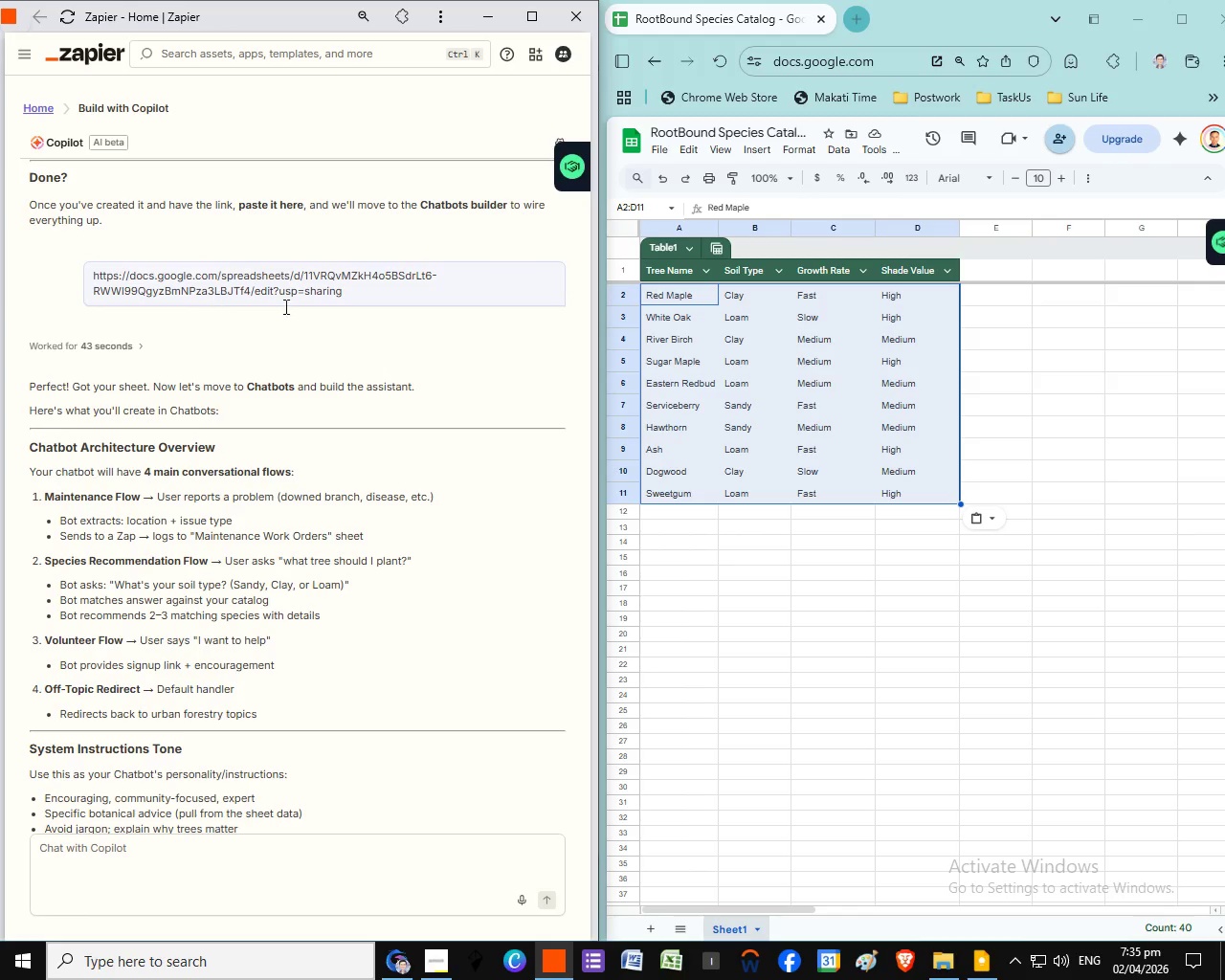 
left_click_drag(start_coordinate=[90, 278], to_coordinate=[355, 306])
 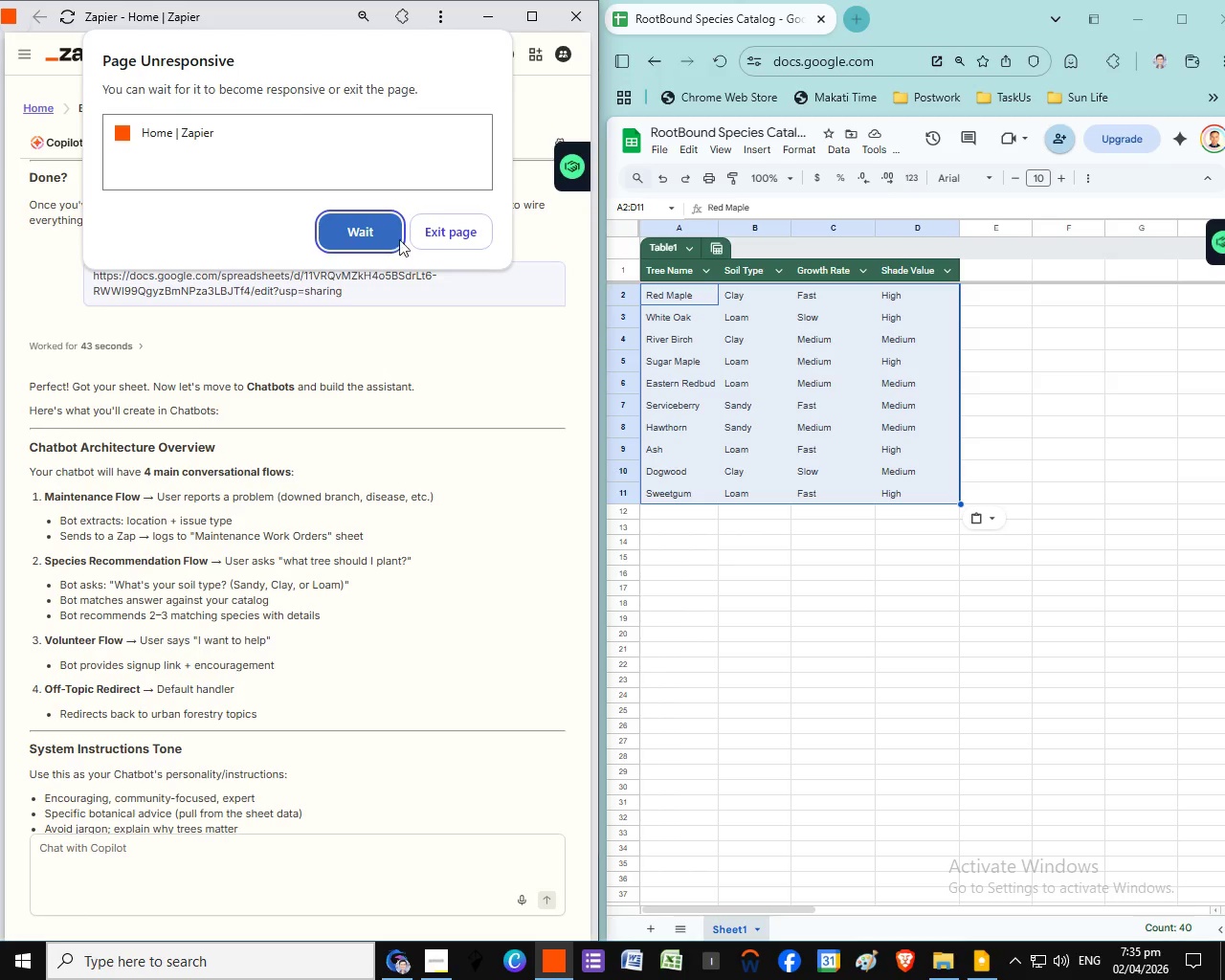 
wait(6.3)
 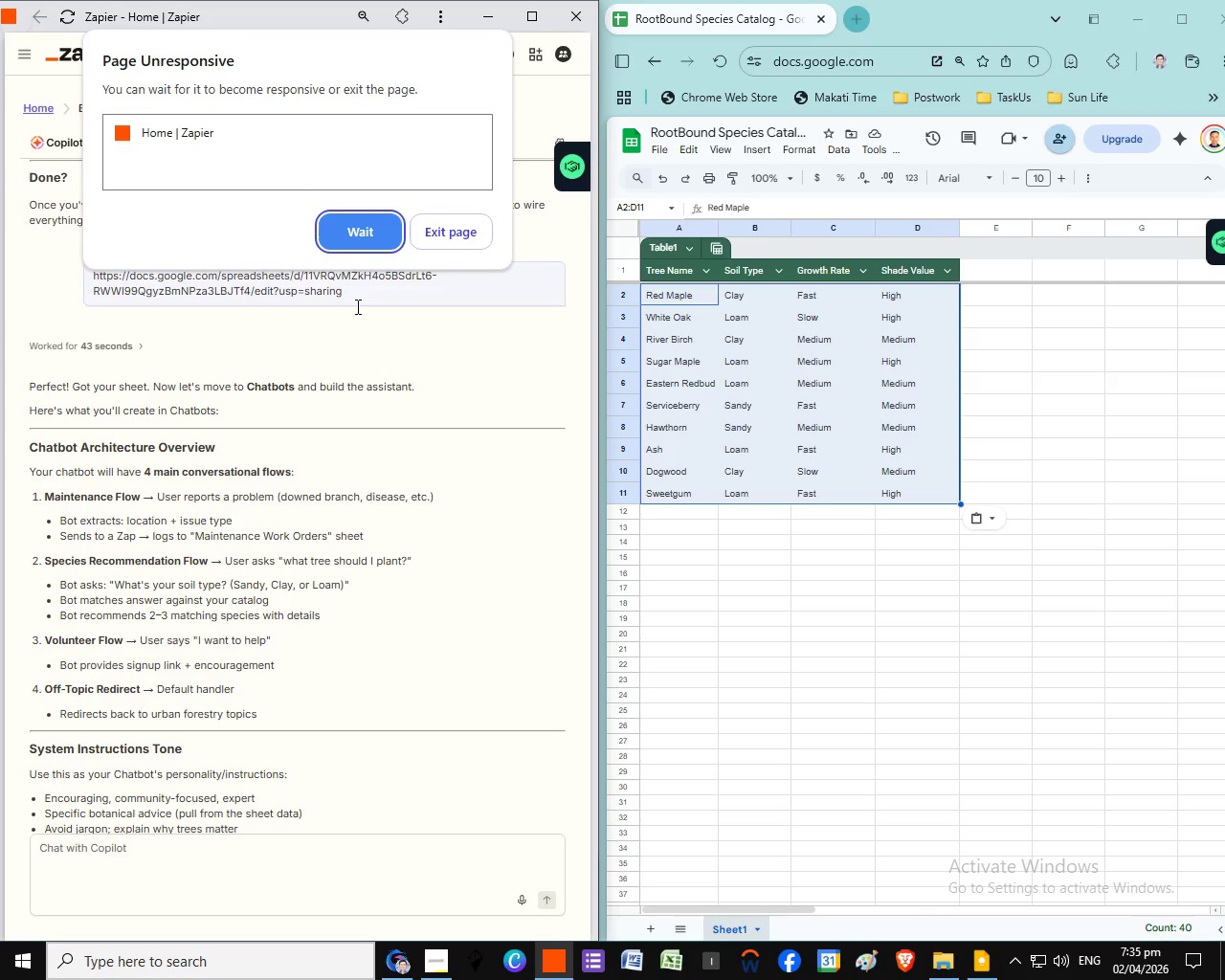 
left_click([436, 244])
 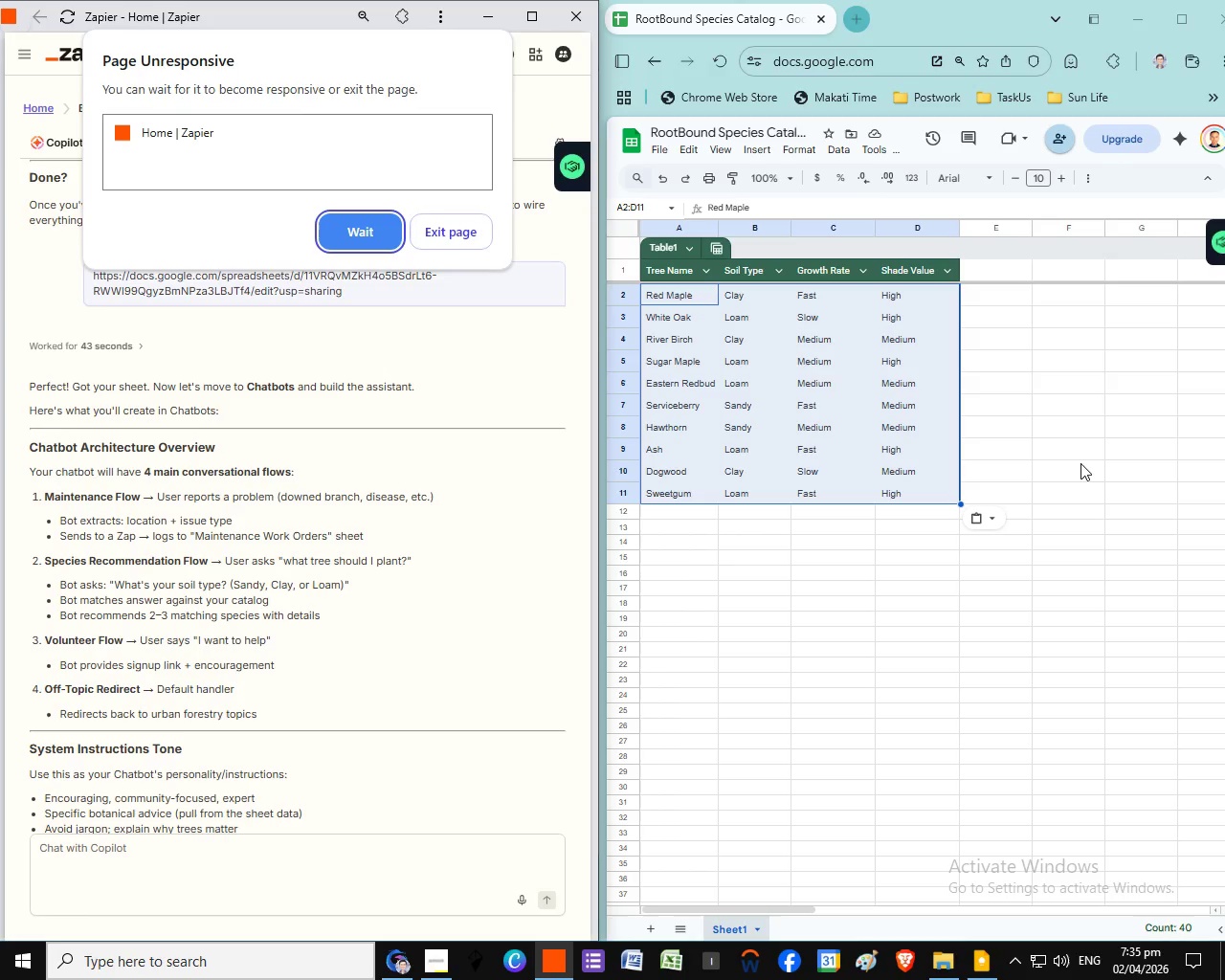 
left_click([1080, 463])
 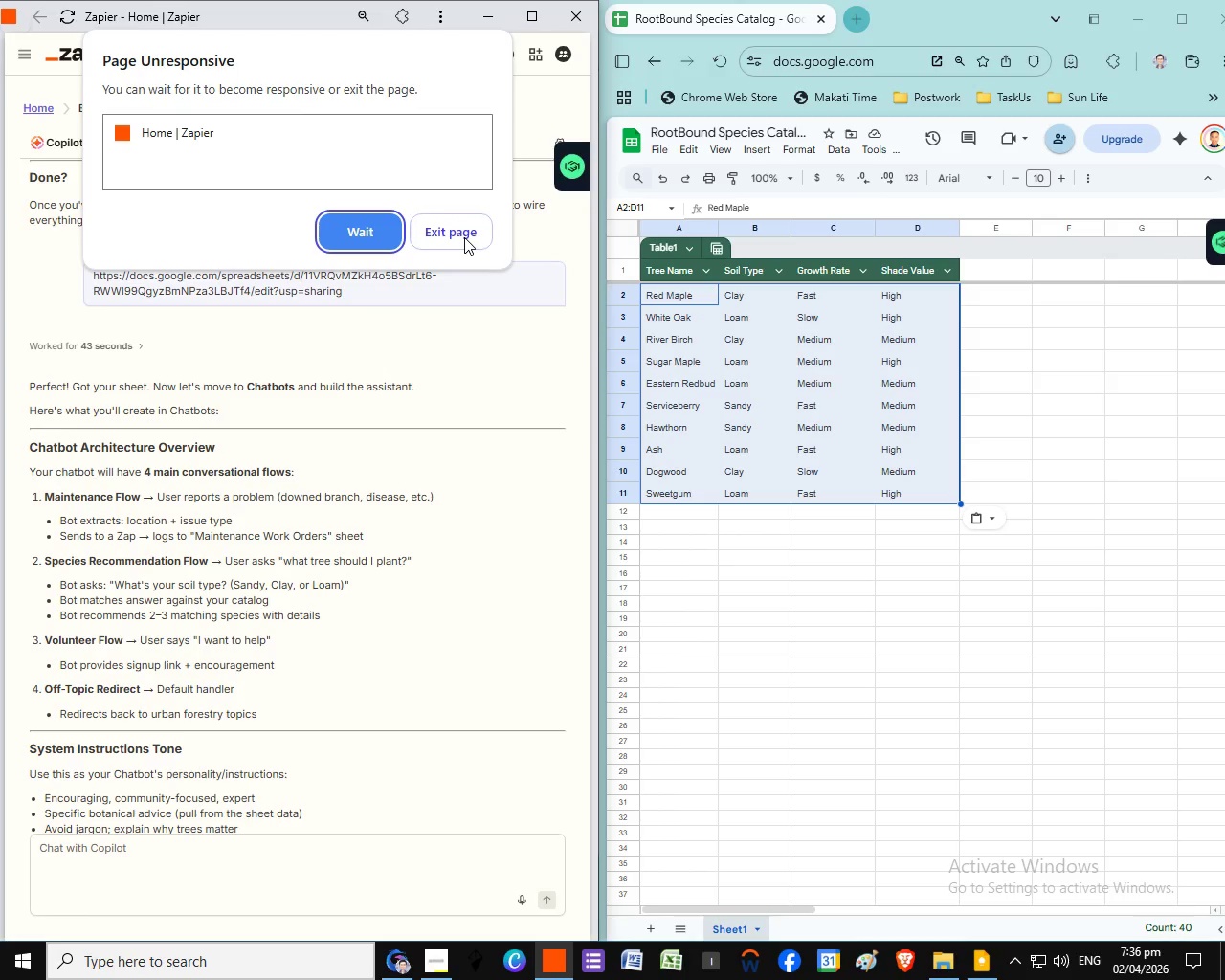 
wait(5.08)
 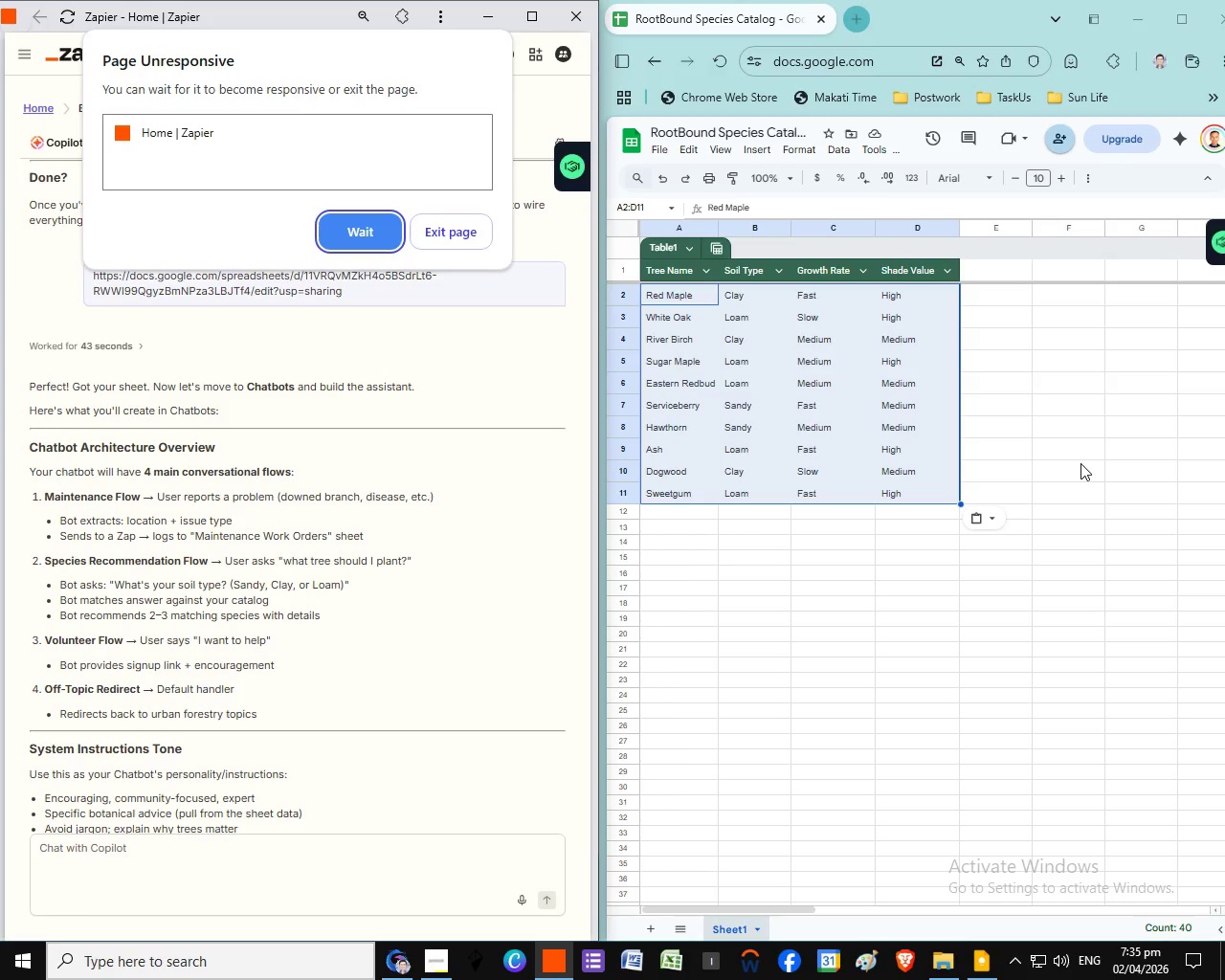 
left_click_drag(start_coordinate=[464, 237], to_coordinate=[928, 554])
 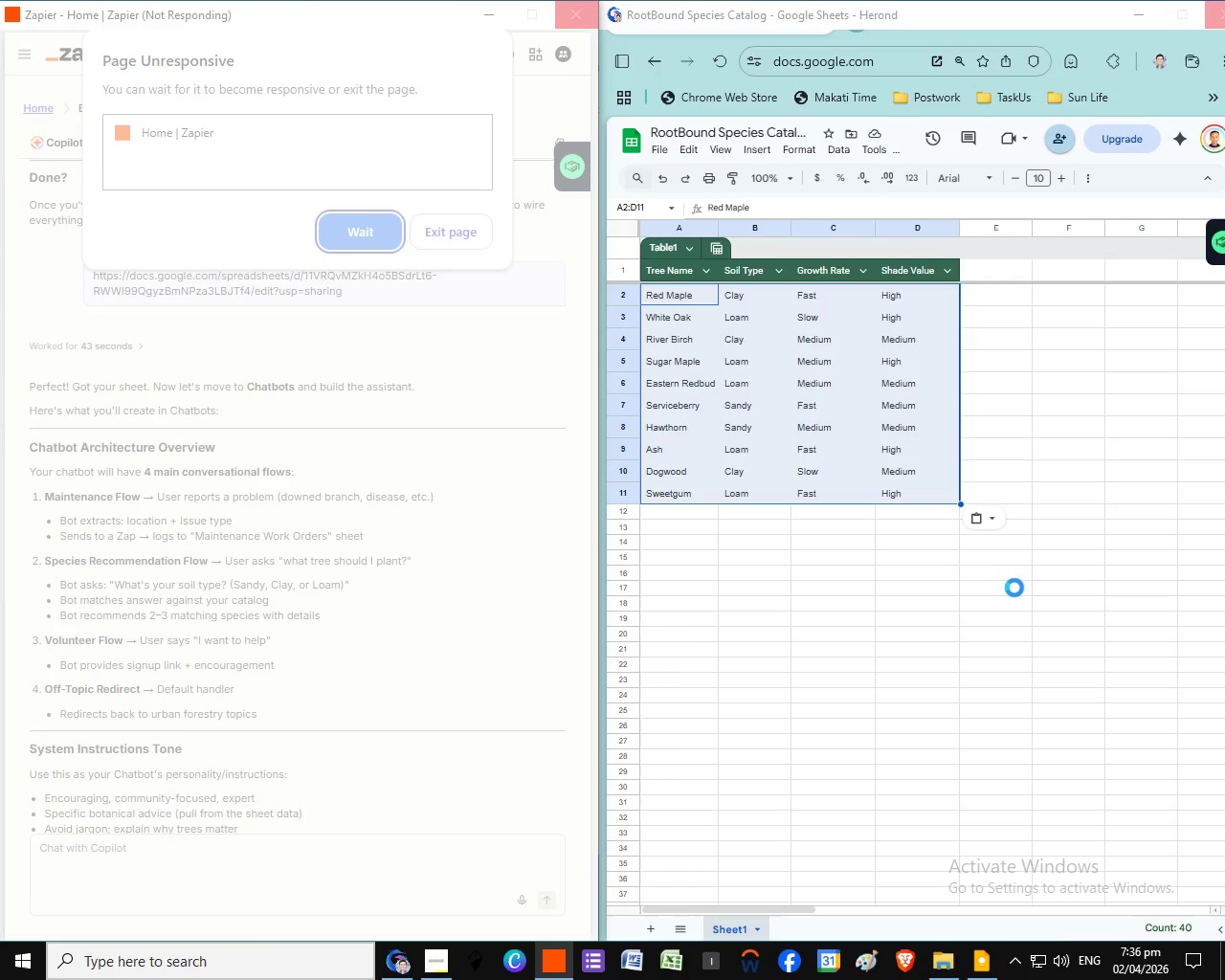 
double_click([928, 554])
 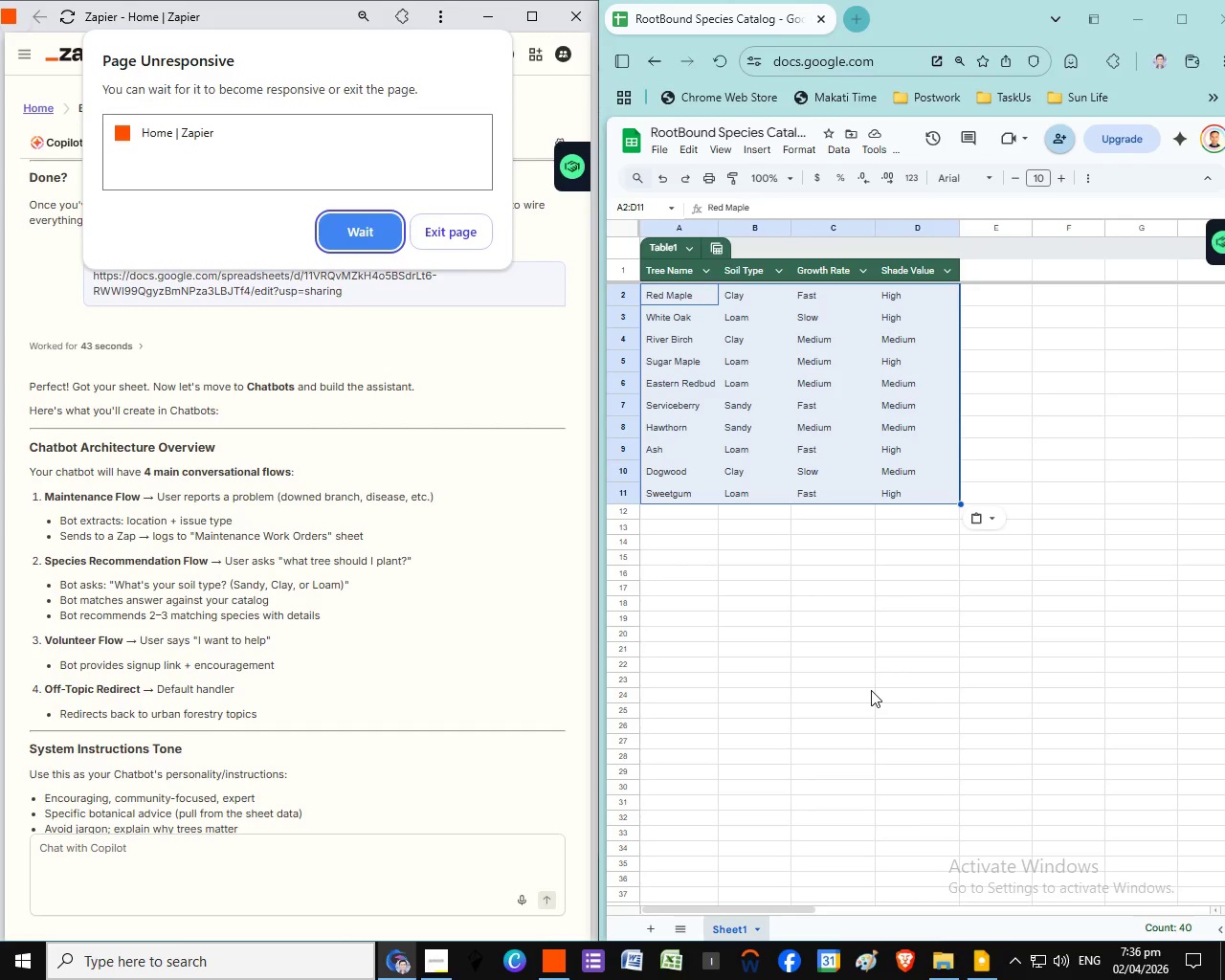 
wait(28.61)
 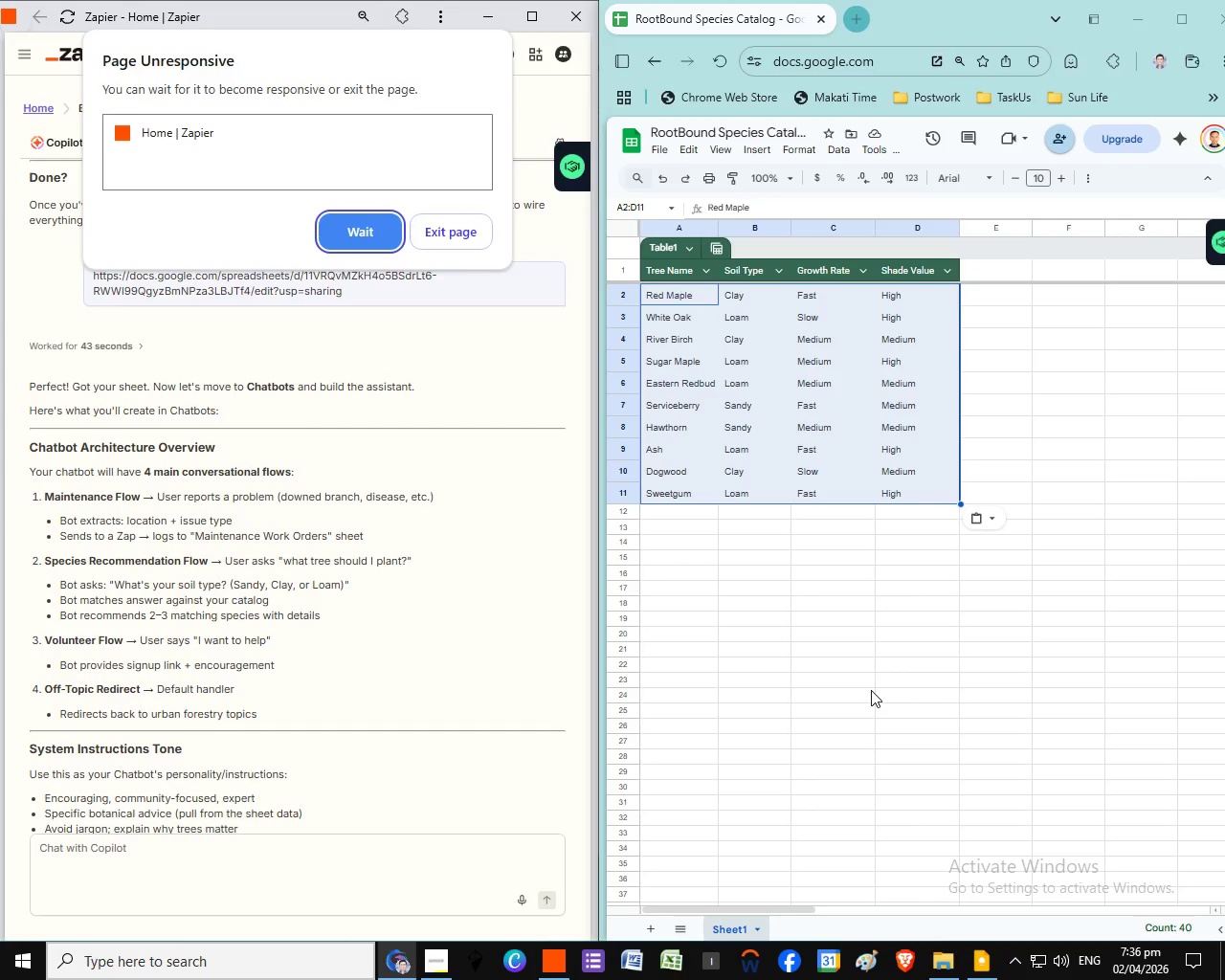 
left_click([446, 226])
 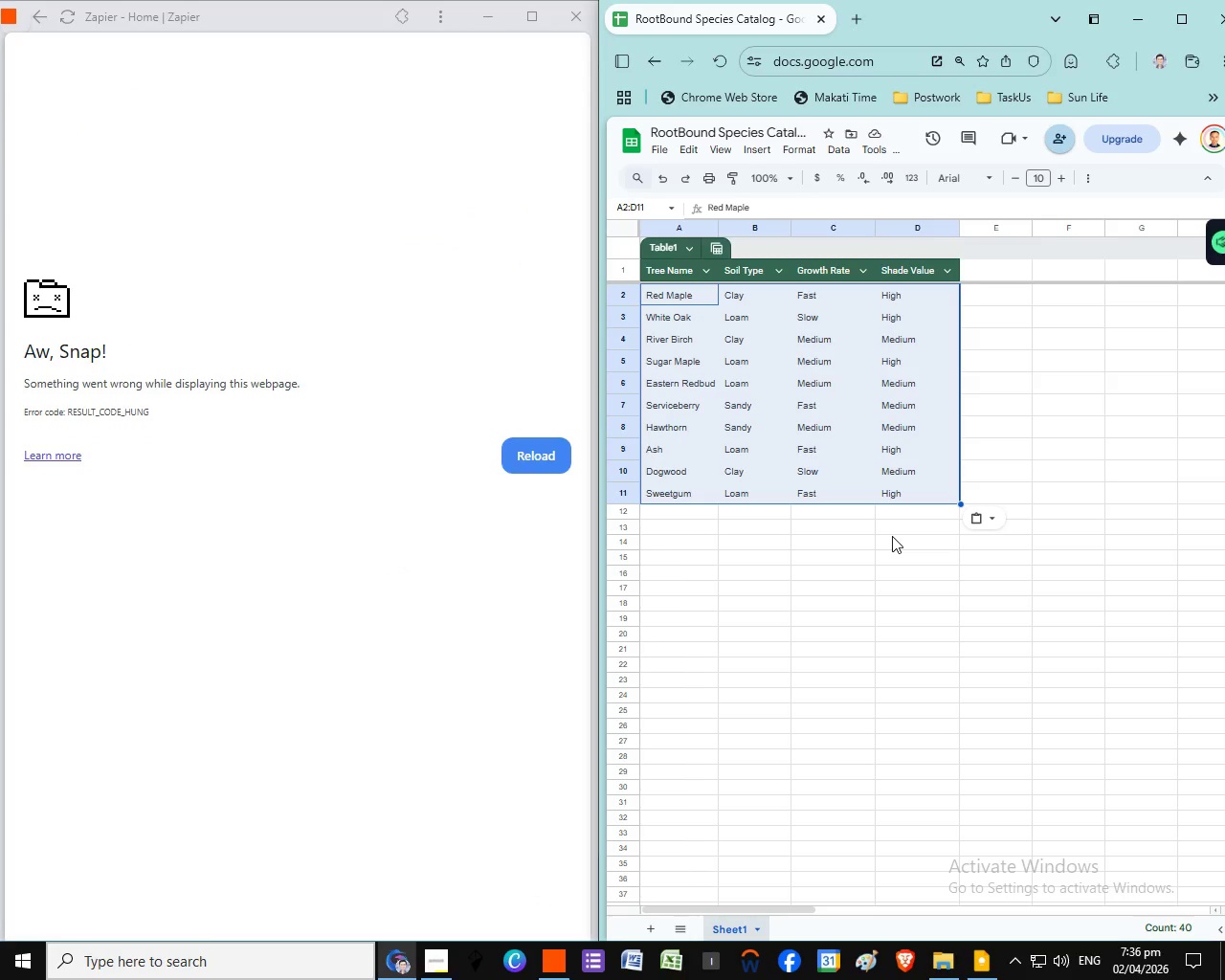 
wait(9.45)
 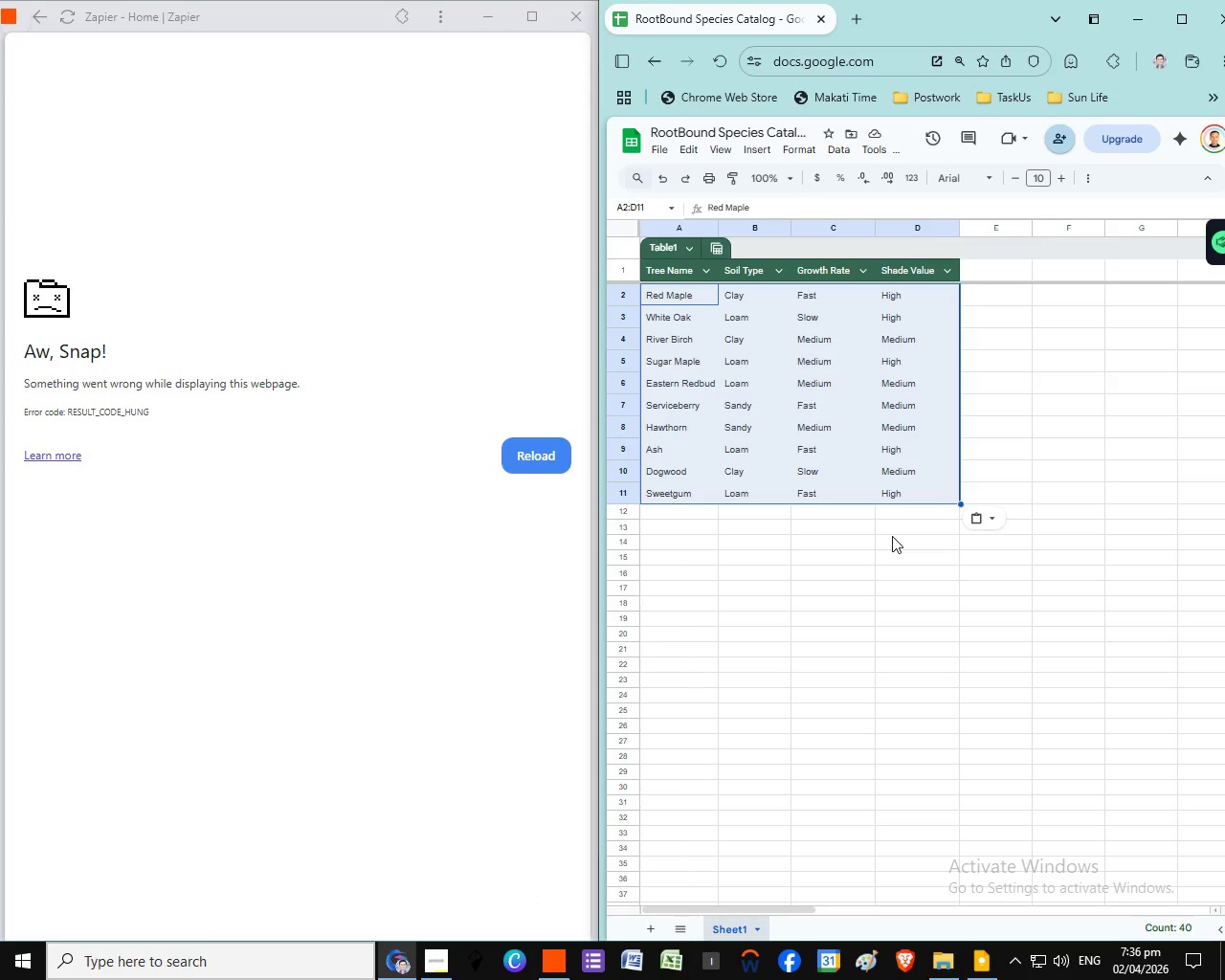 
left_click([546, 457])
 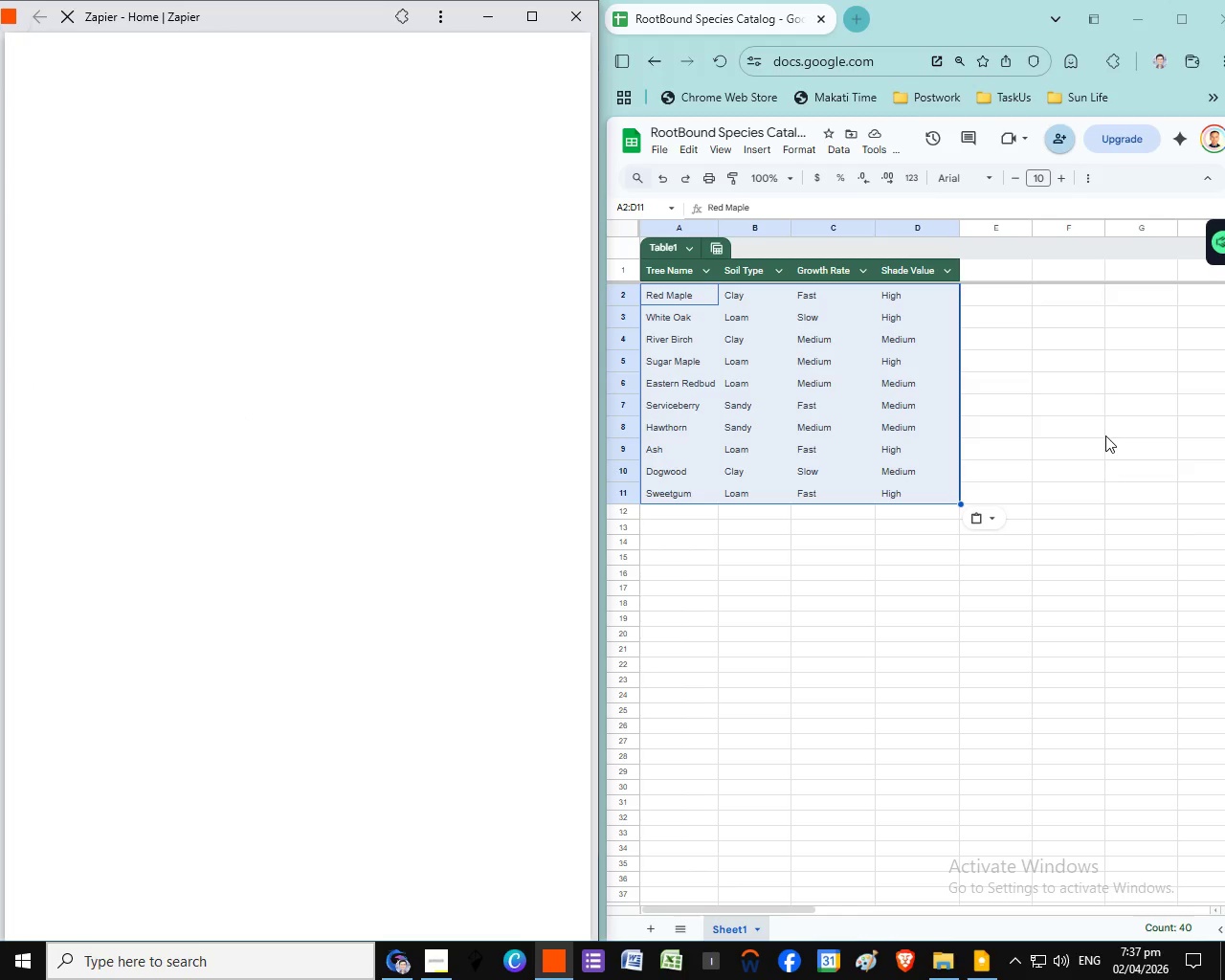 
wait(12.36)
 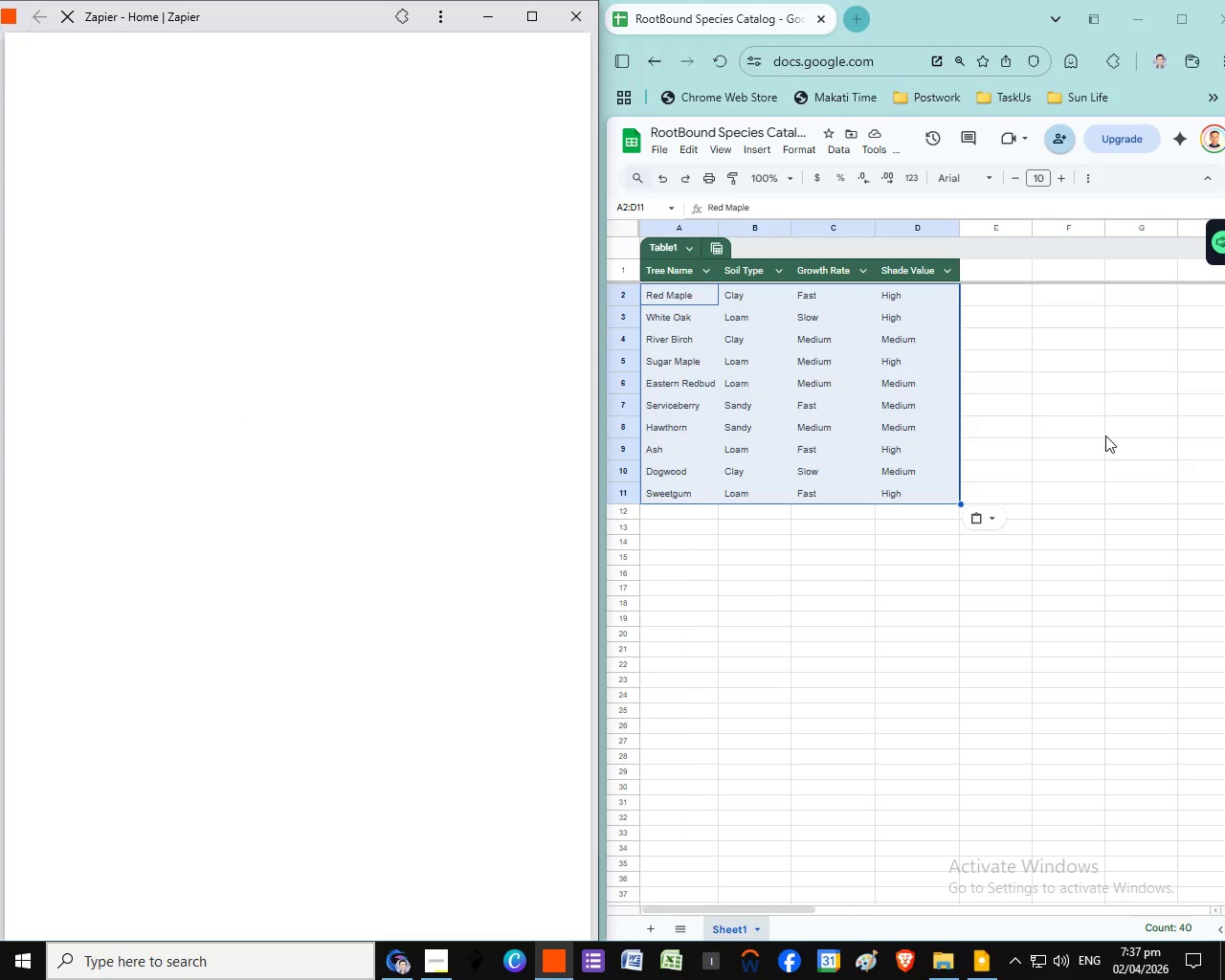 
left_click([1096, 424])
 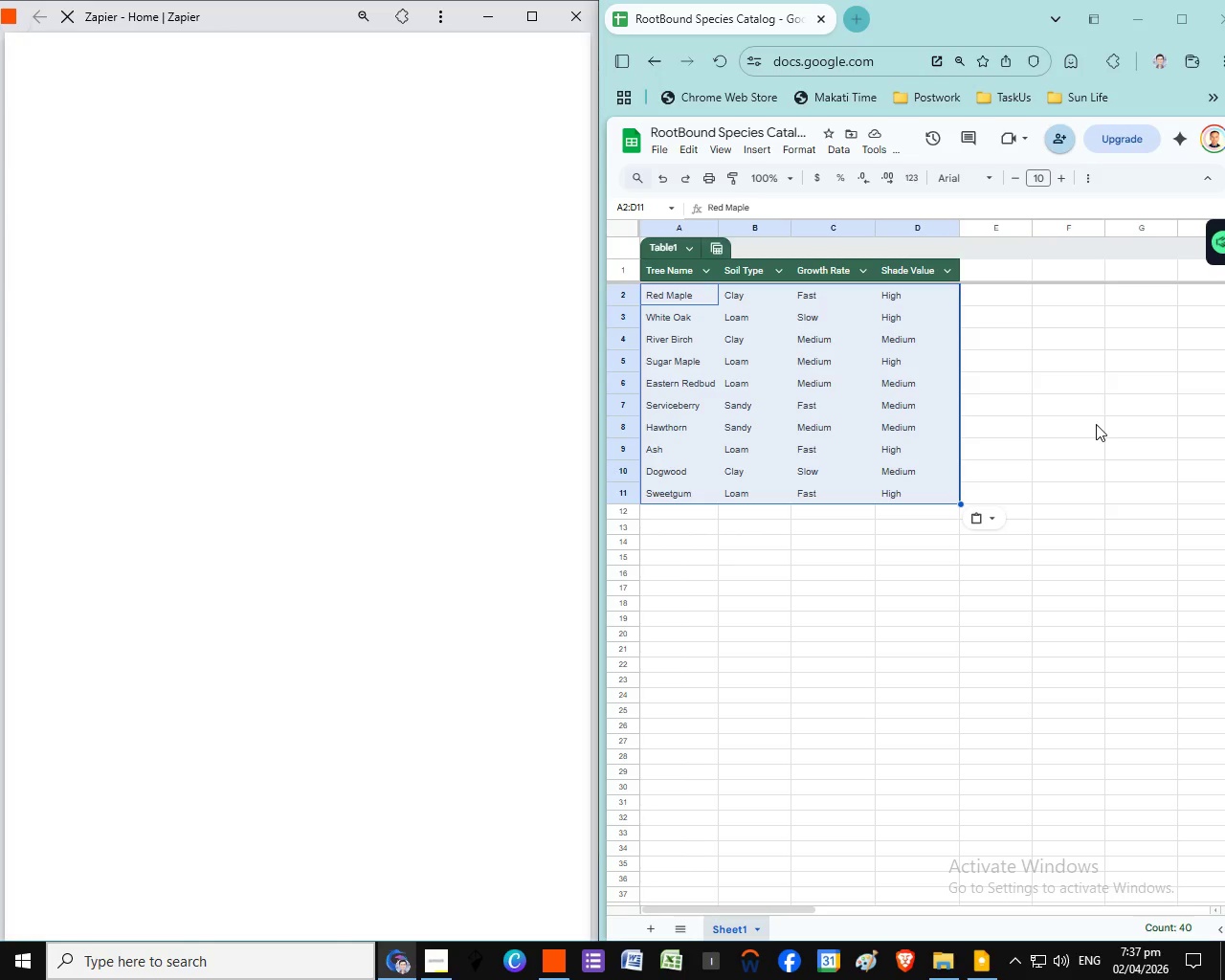 
wait(9.22)
 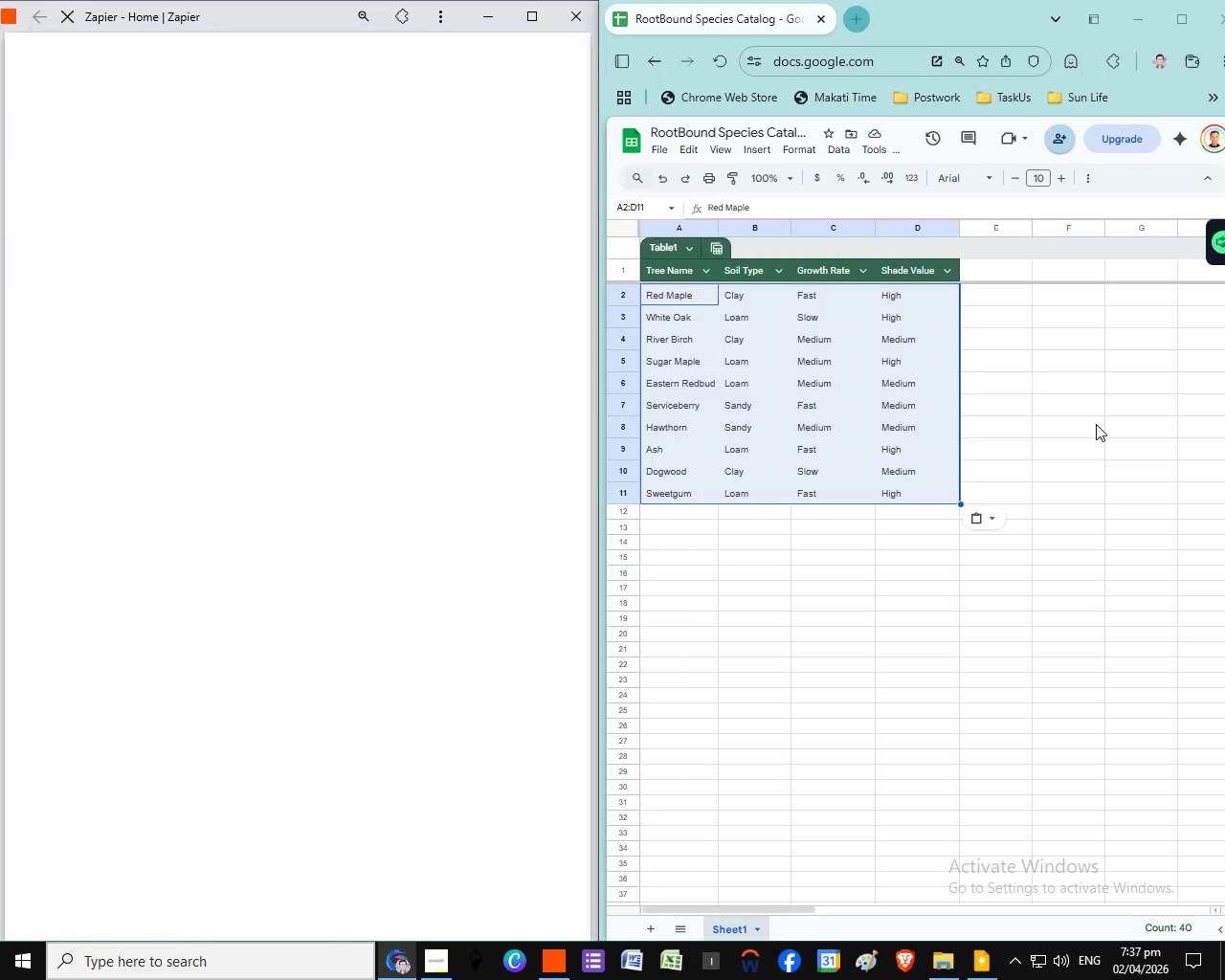 
left_click([1052, 449])
 